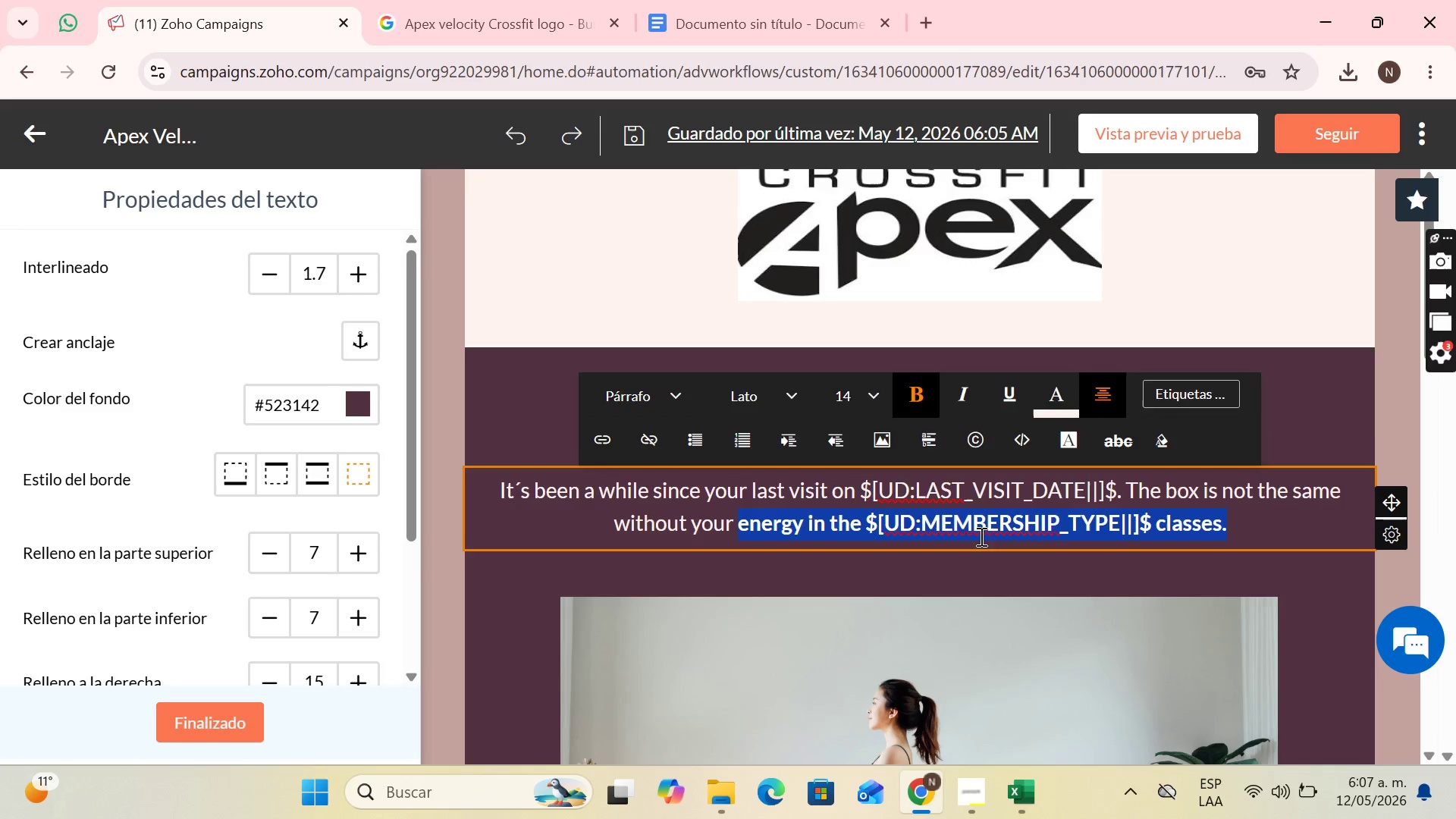 
scroll: coordinate [852, 519], scroll_direction: down, amount: 6.0
 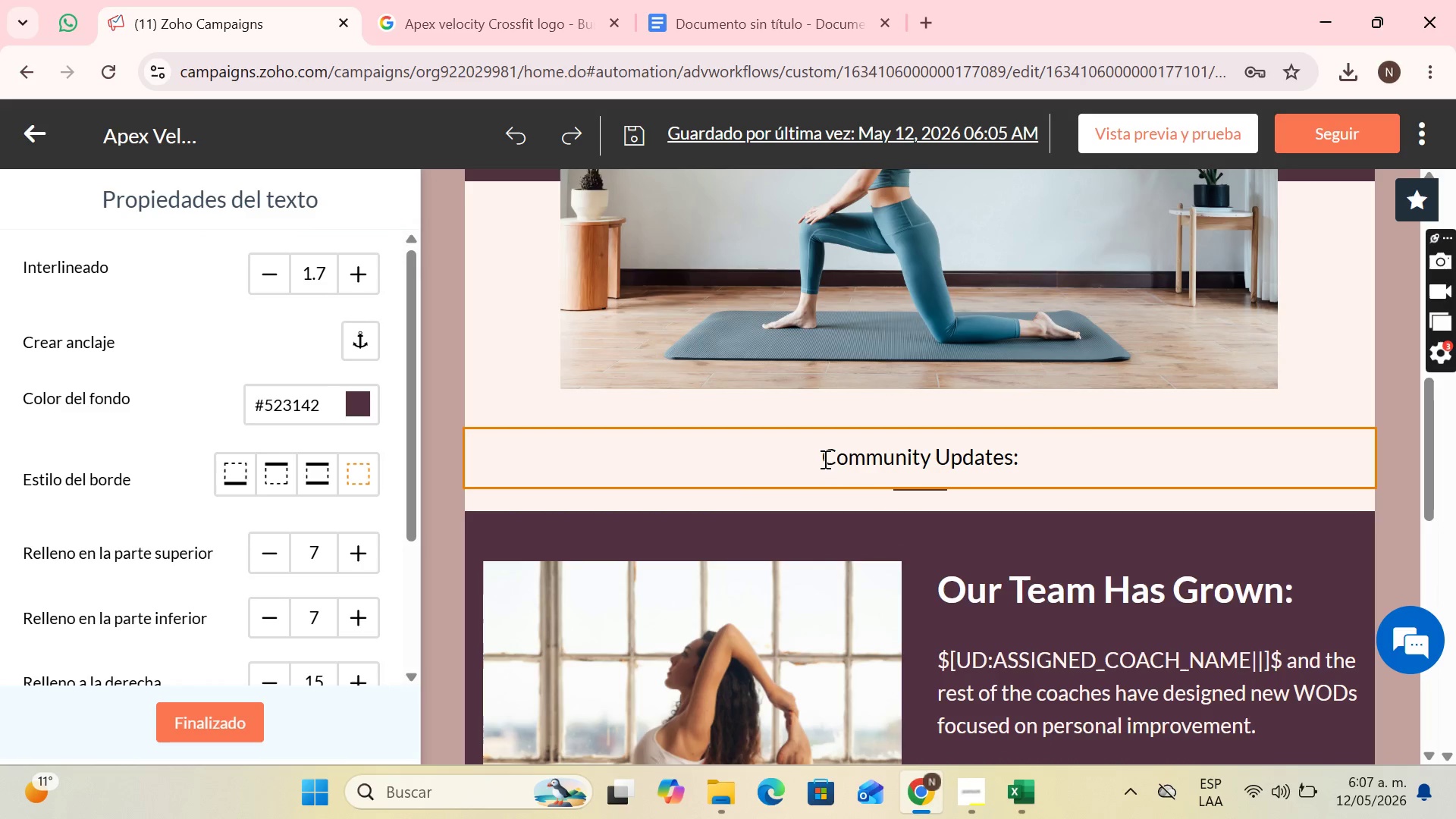 
left_click_drag(start_coordinate=[823, 458], to_coordinate=[1033, 448])
 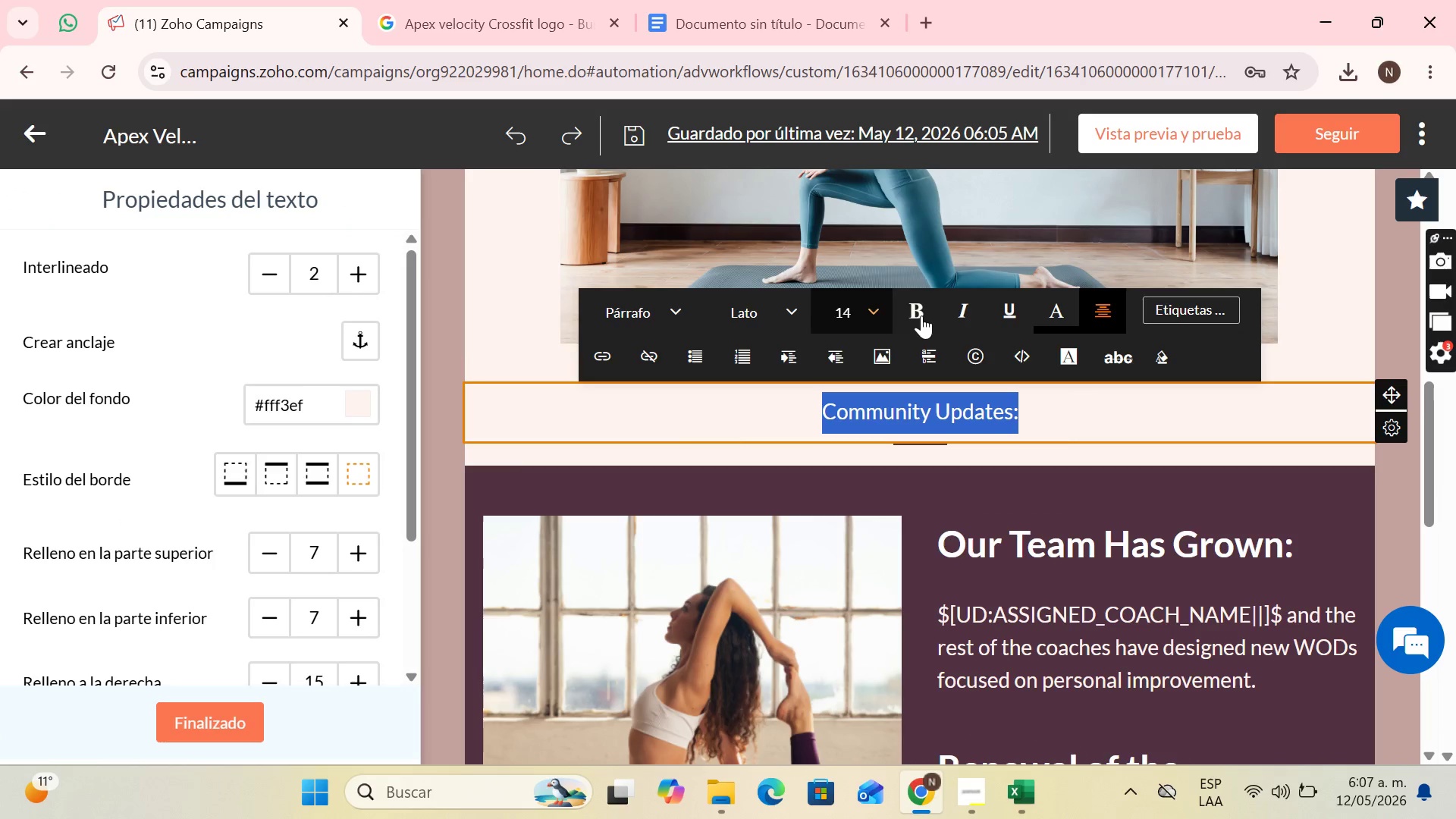 
left_click([921, 315])
 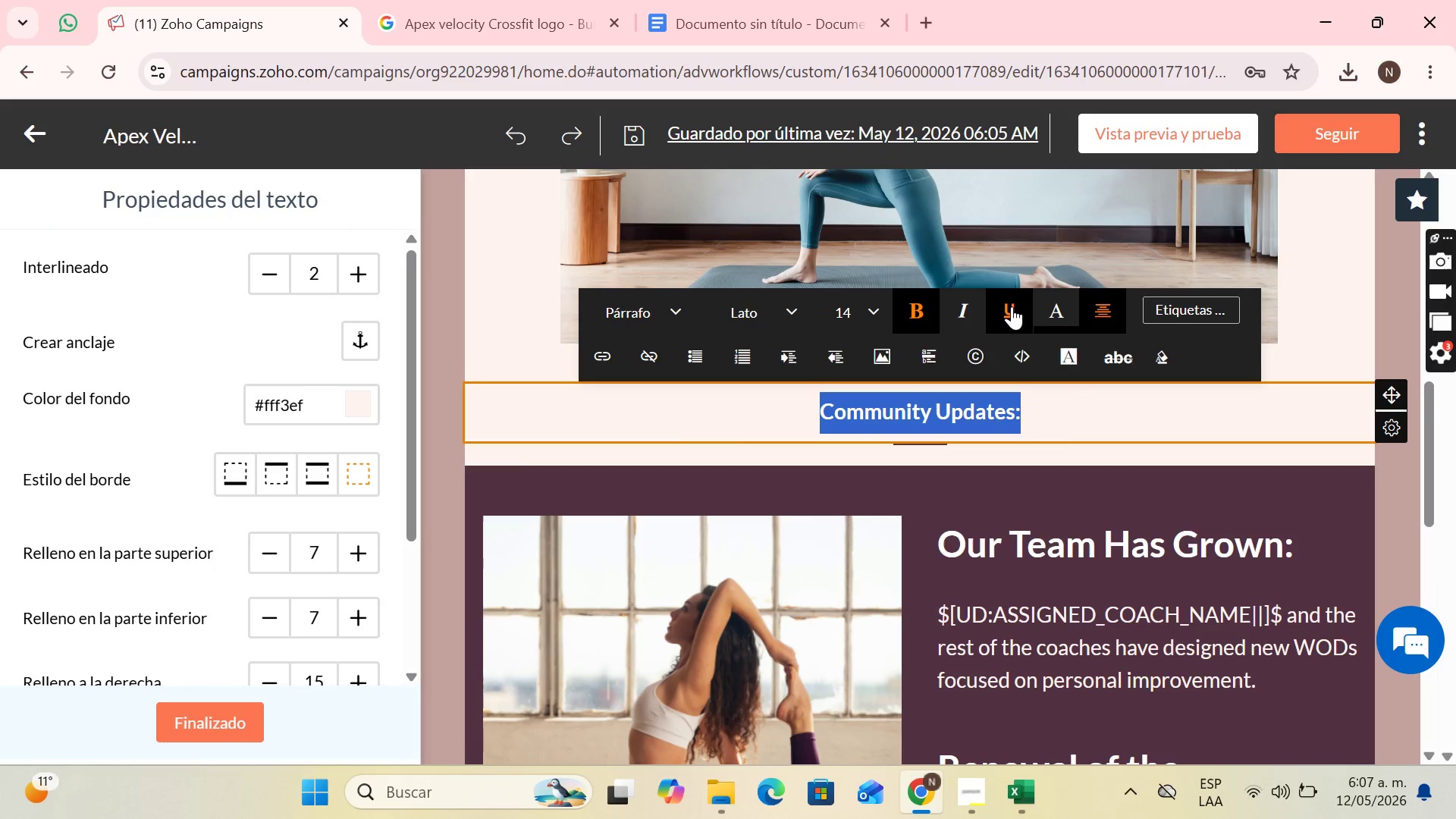 
left_click([1012, 306])
 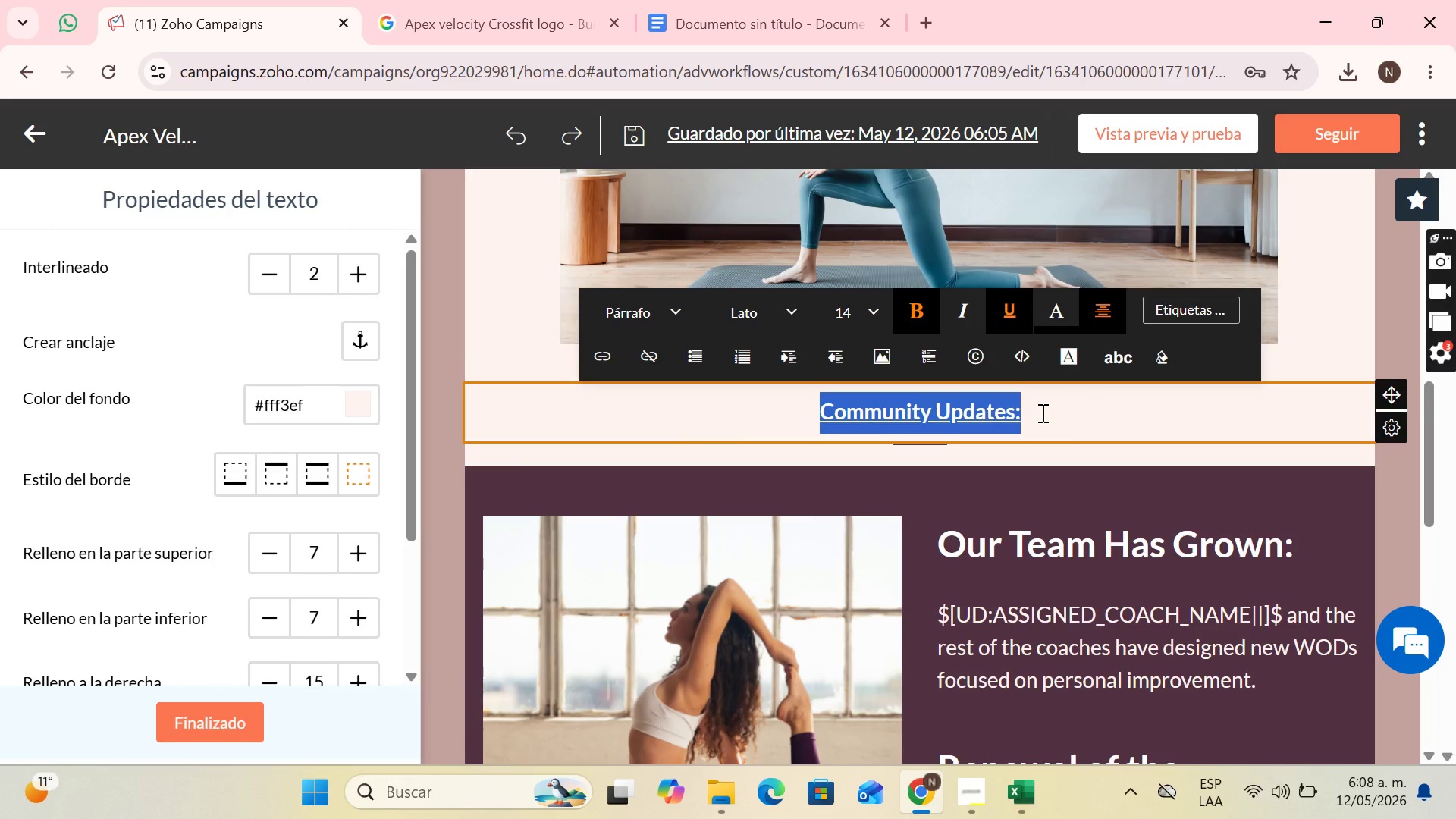 
wait(6.34)
 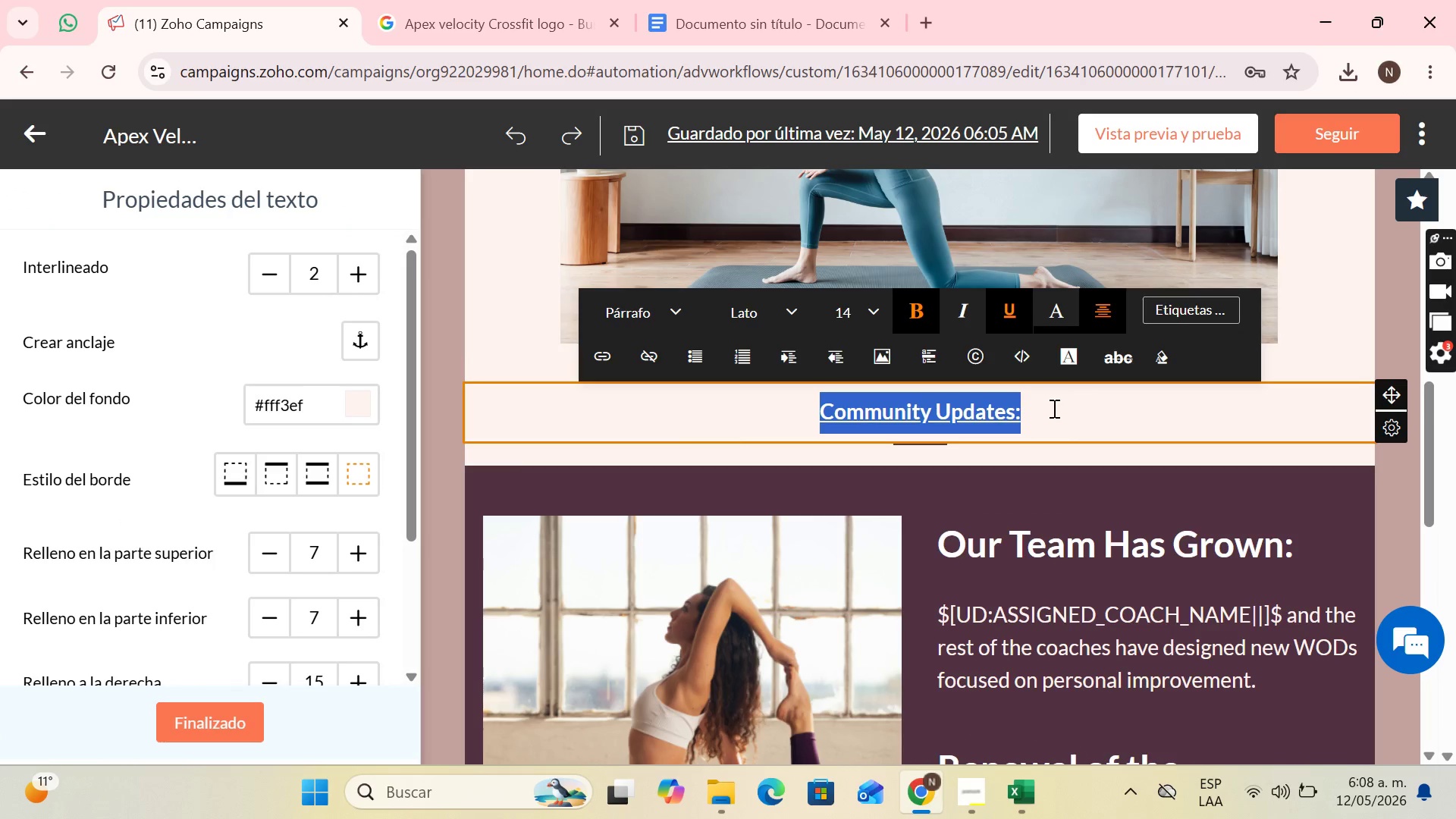 
left_click([976, 538])
 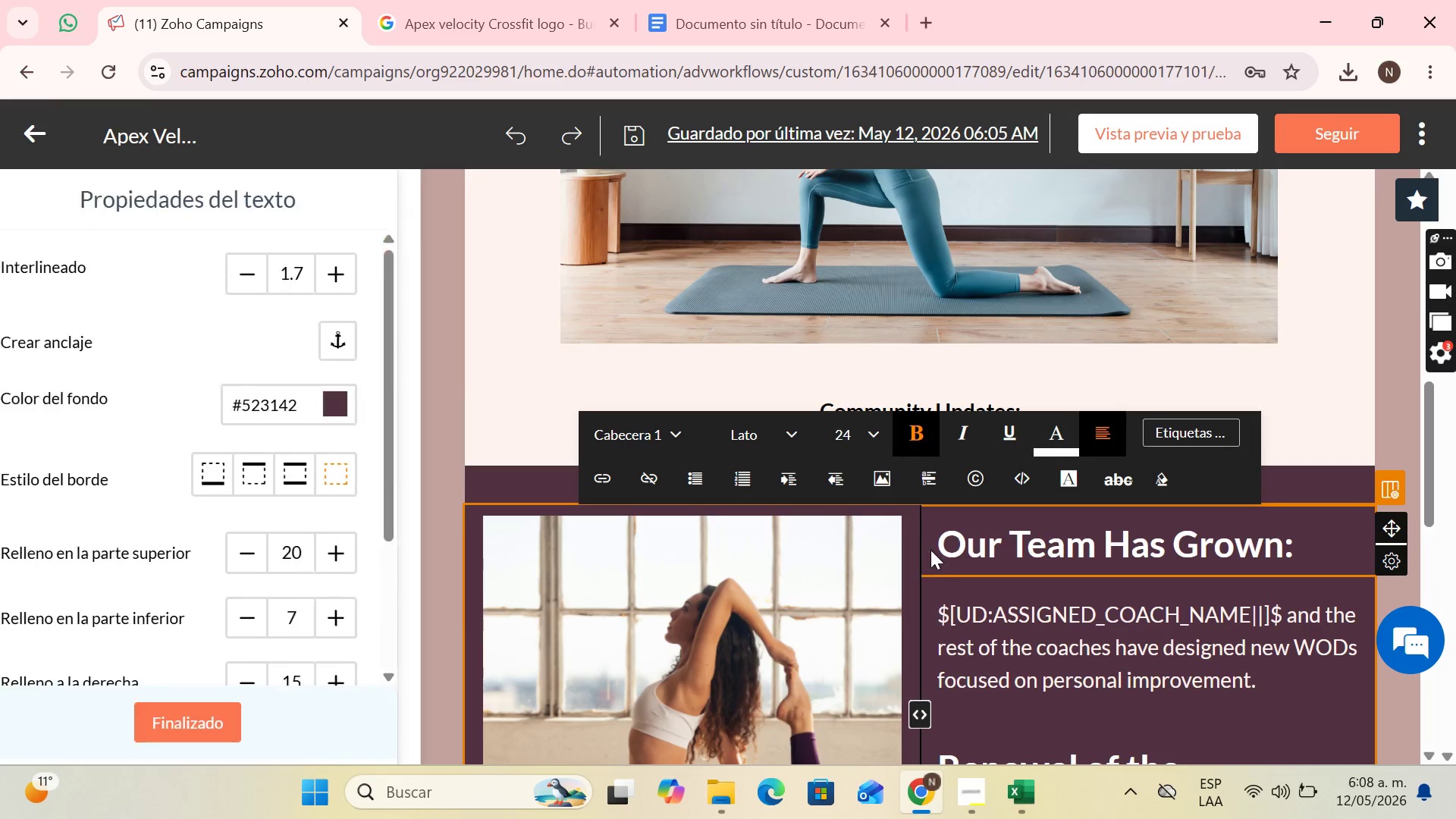 
left_click_drag(start_coordinate=[937, 541], to_coordinate=[1353, 530])
 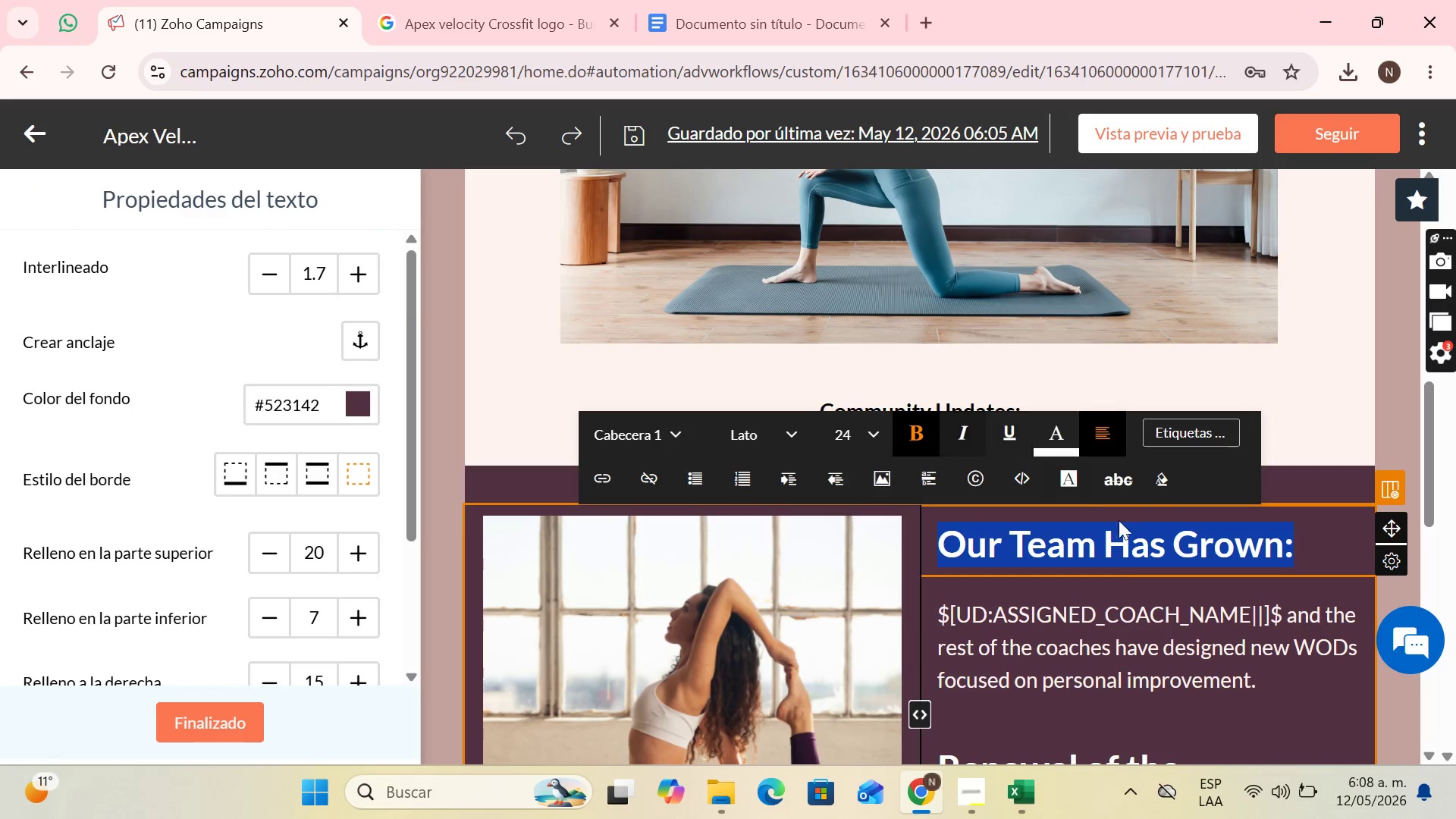 
scroll: coordinate [1106, 566], scroll_direction: down, amount: 2.0
 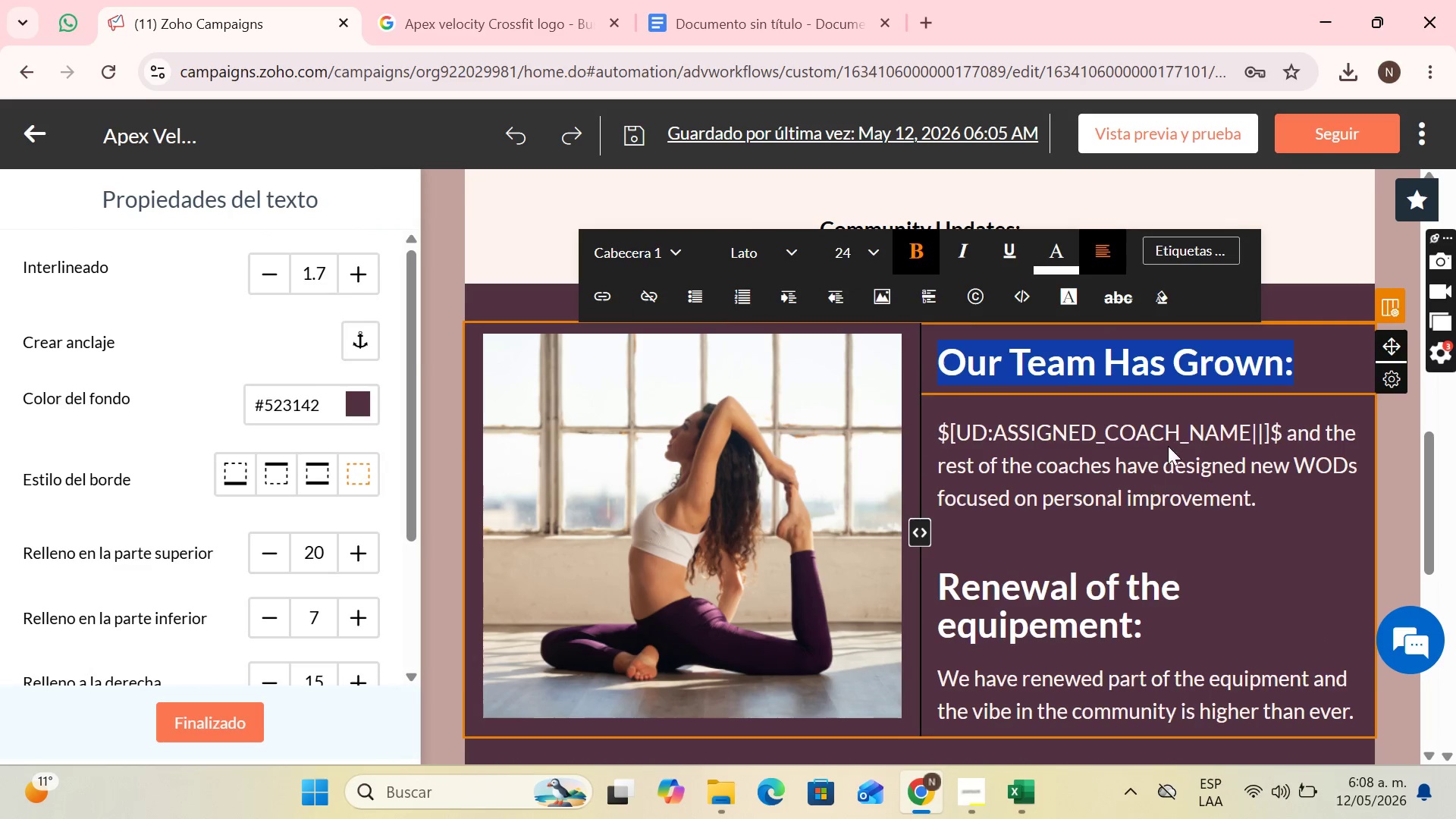 
left_click([1168, 446])
 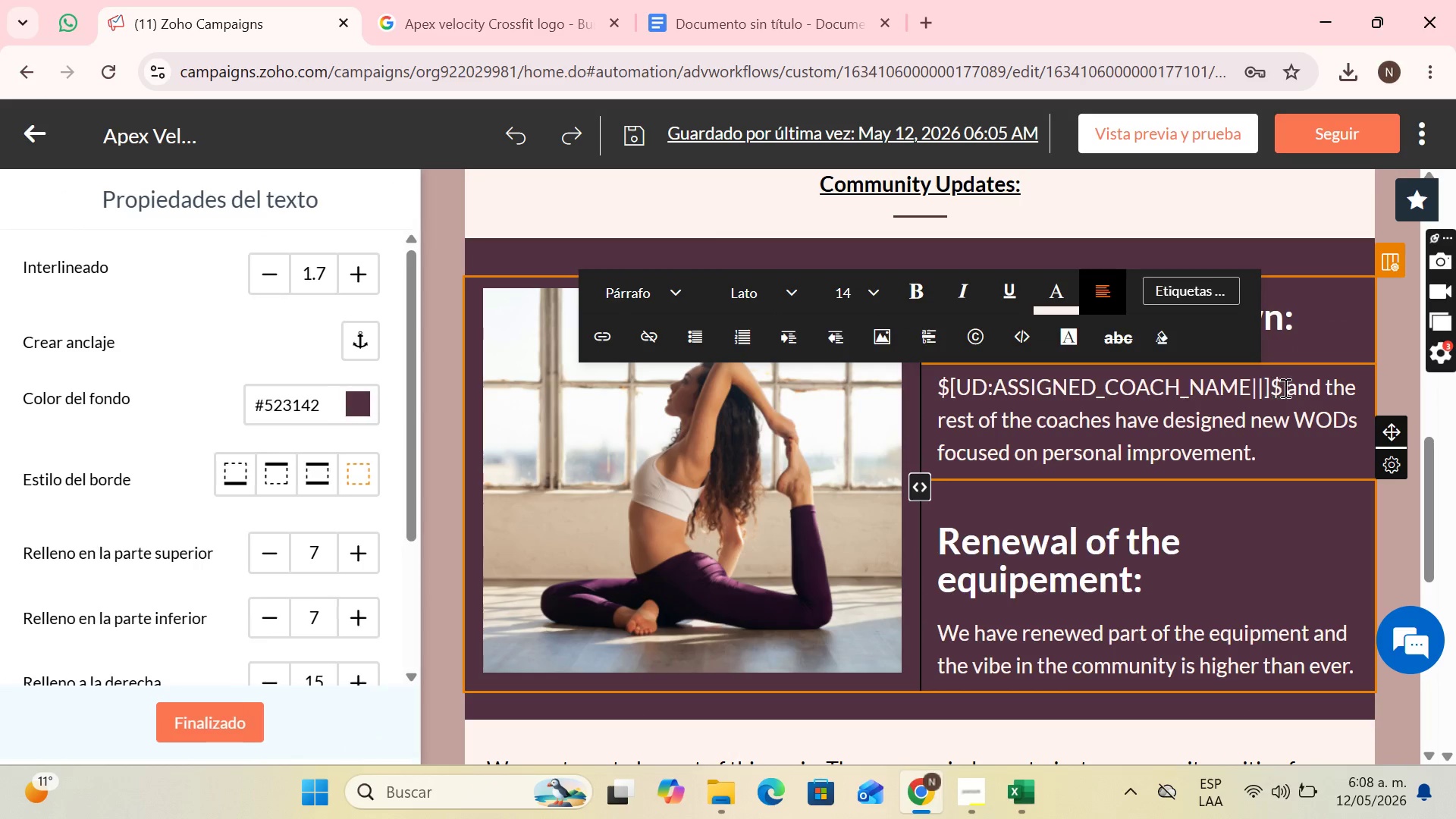 
left_click_drag(start_coordinate=[1285, 388], to_coordinate=[931, 384])
 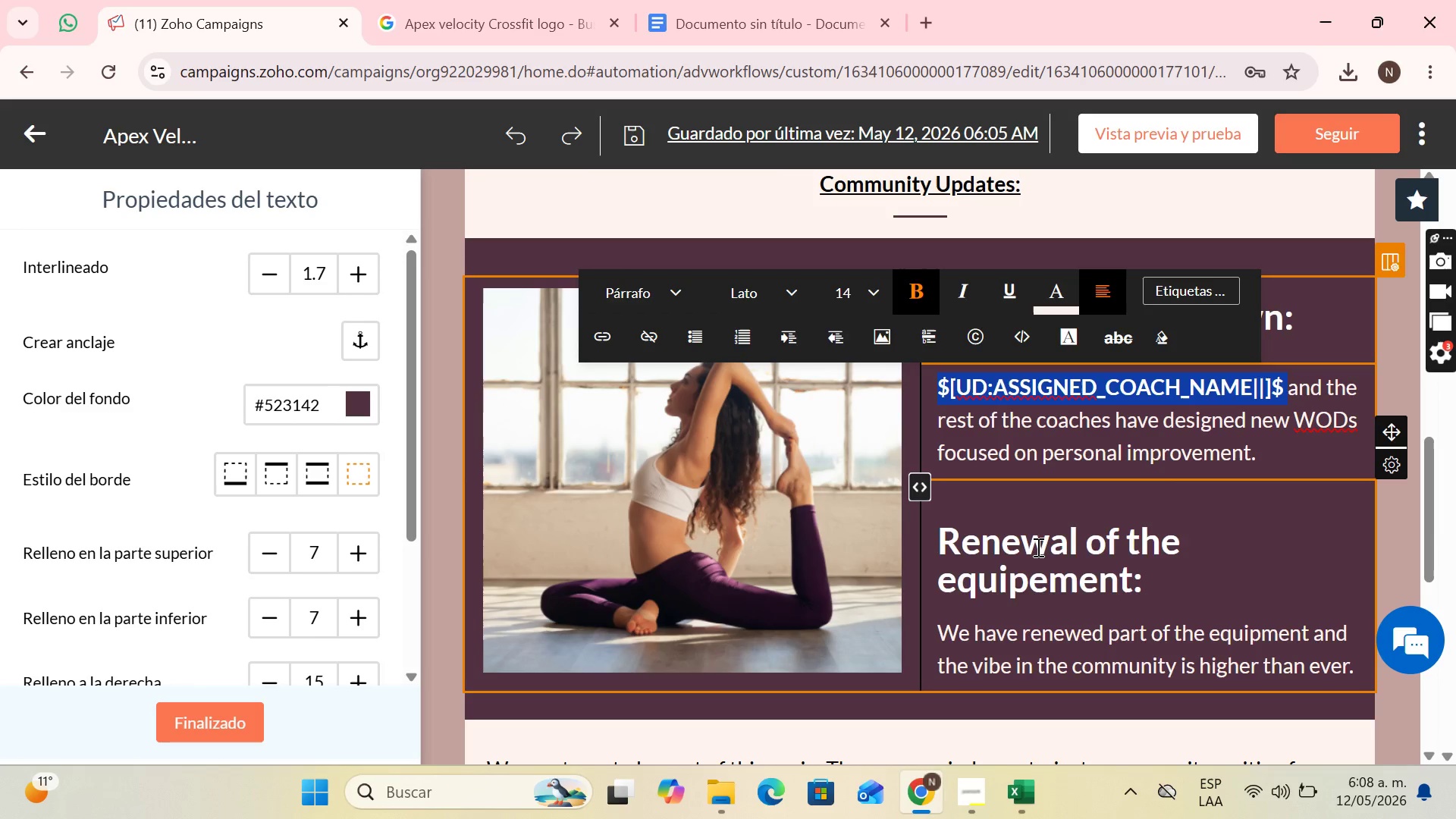 
left_click([996, 667])
 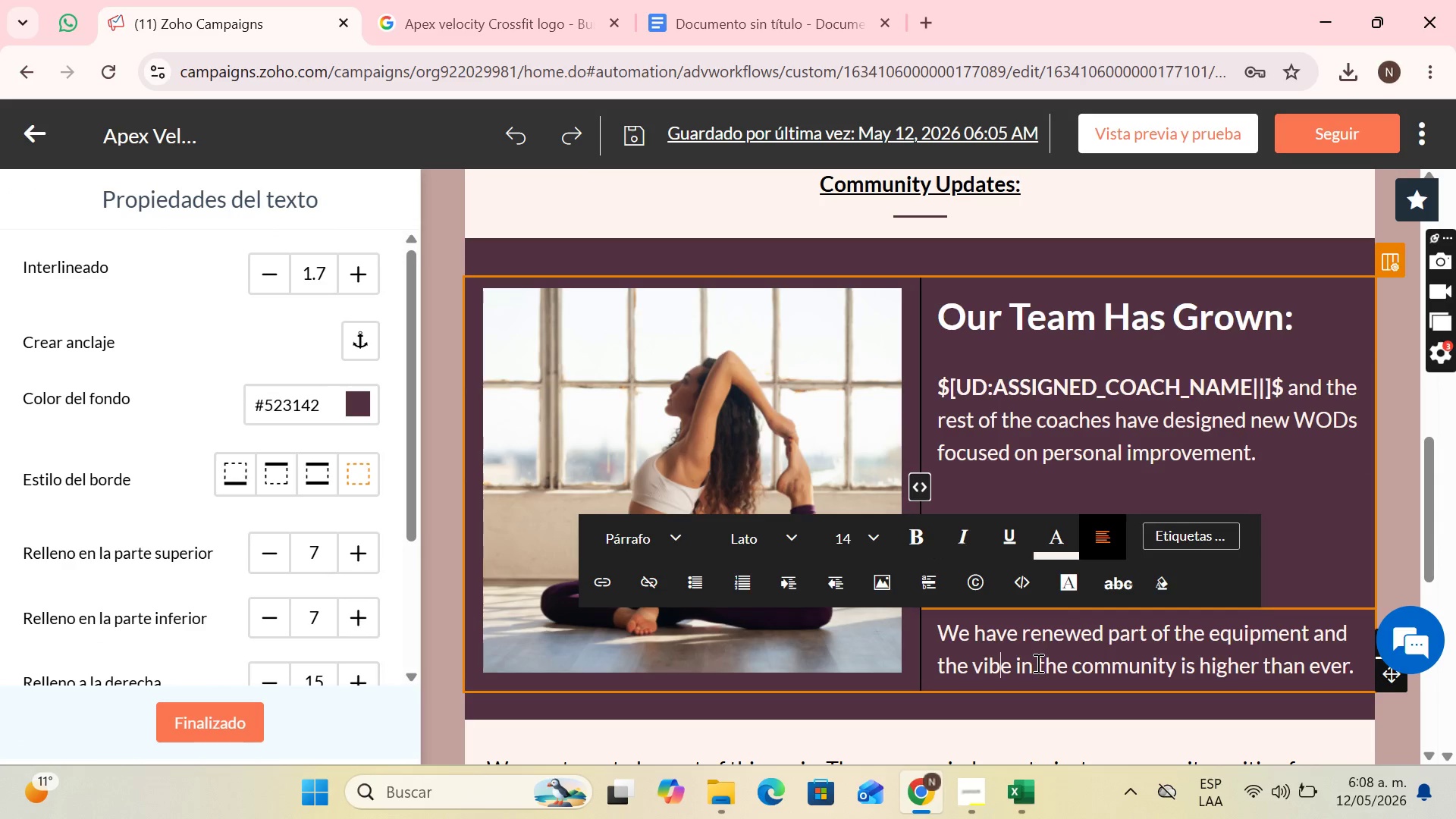 
left_click_drag(start_coordinate=[1036, 664], to_coordinate=[1351, 661])
 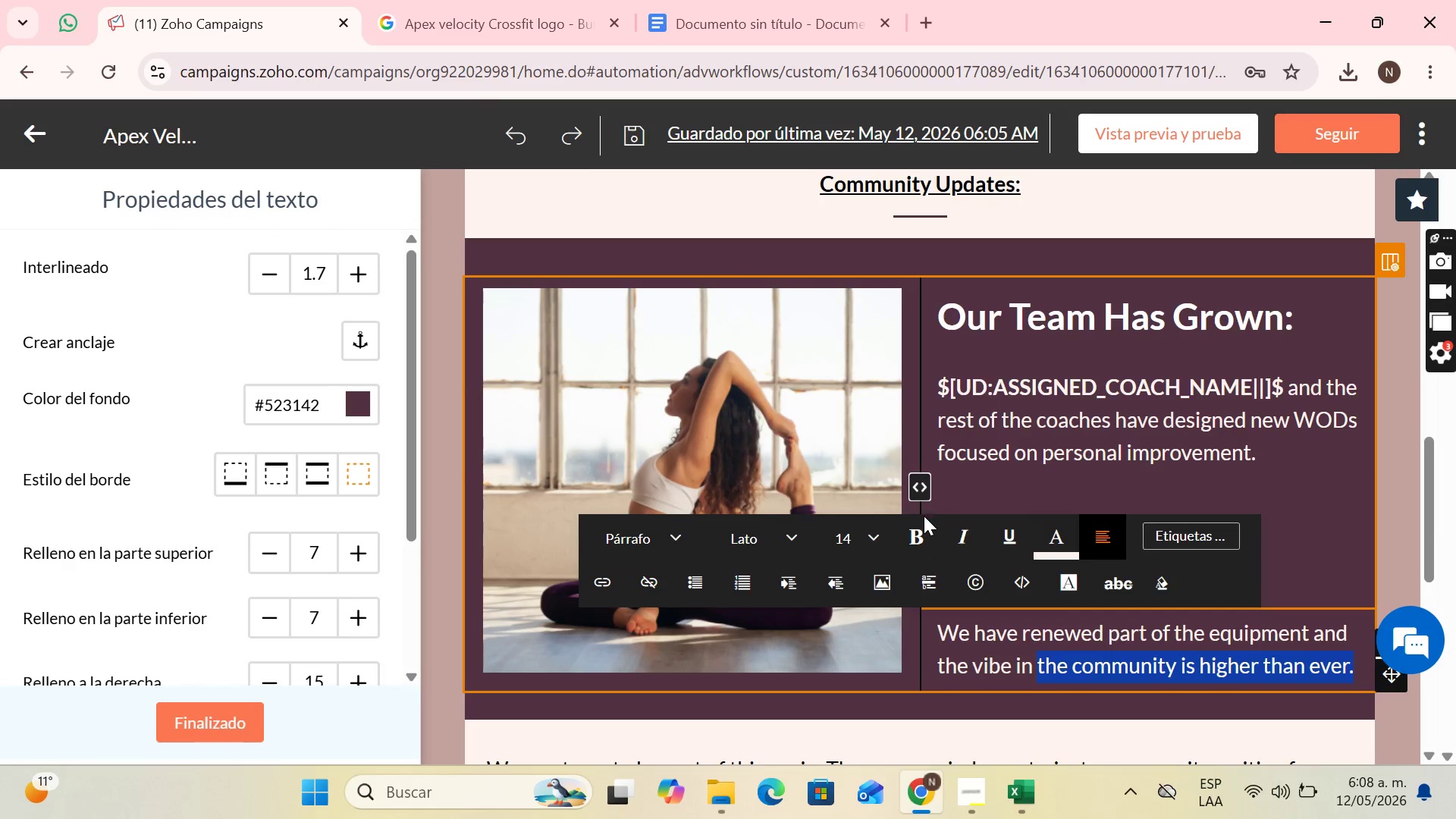 
left_click([912, 533])
 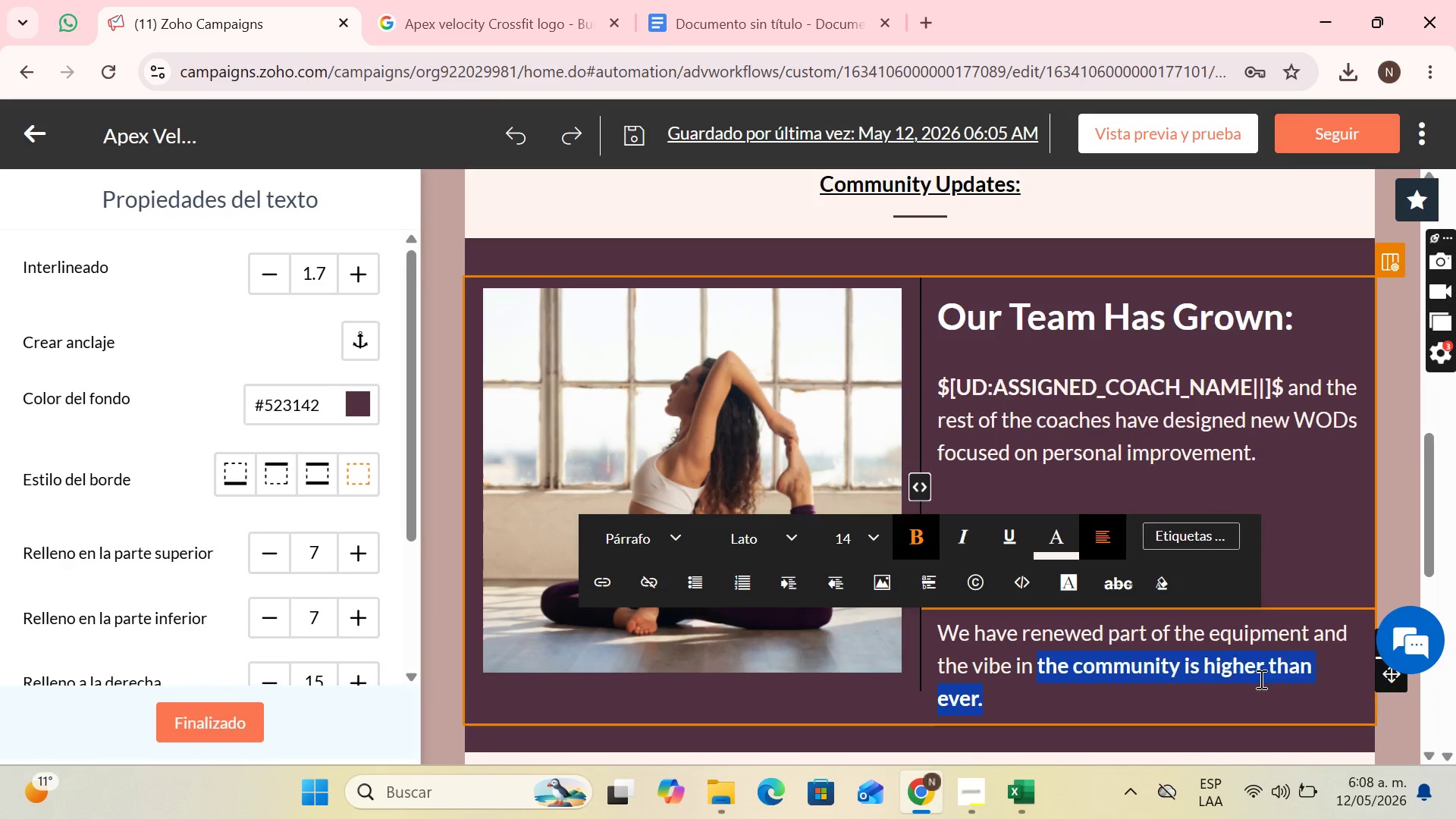 
scroll: coordinate [1150, 651], scroll_direction: down, amount: 4.0
 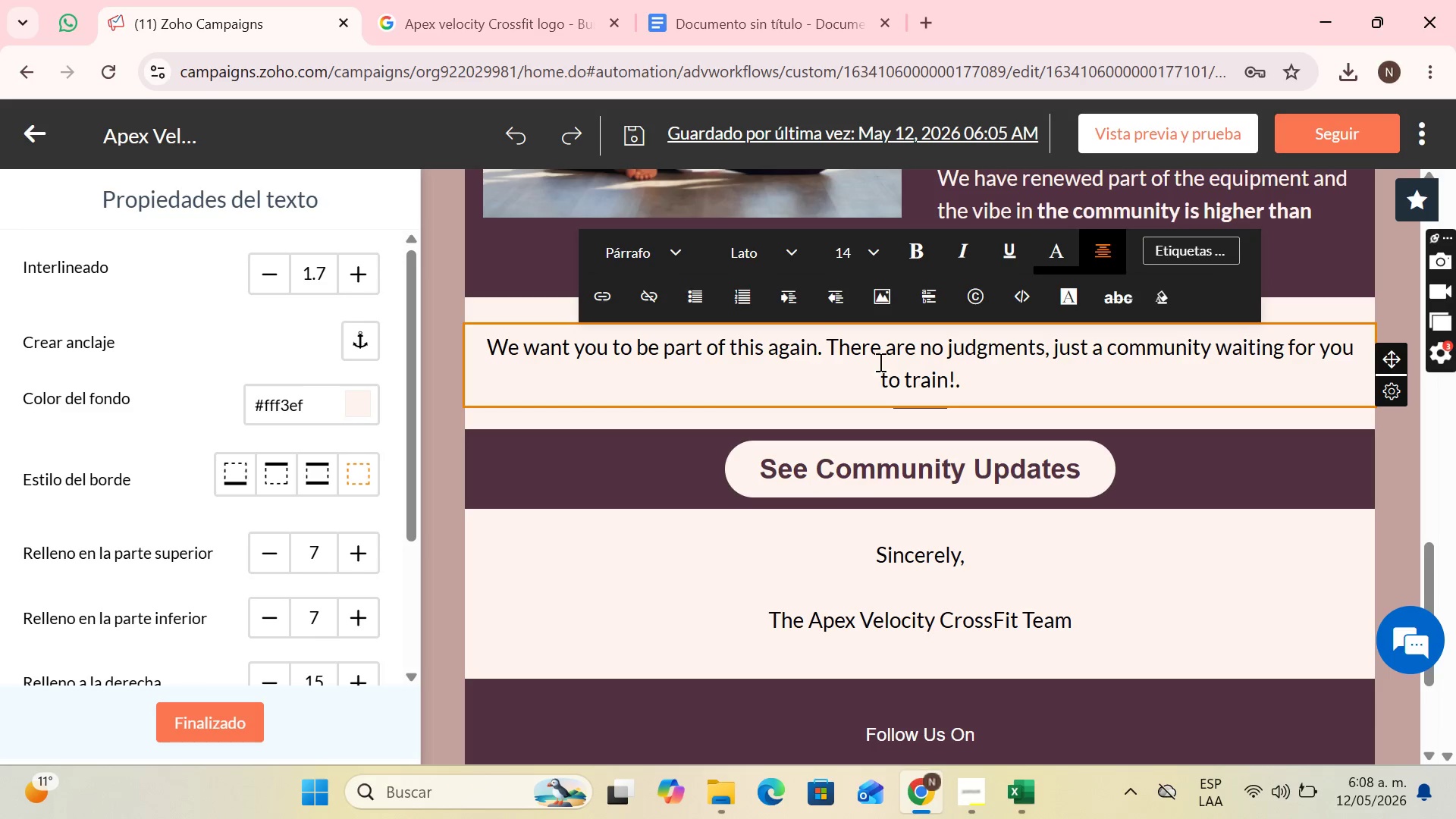 
left_click_drag(start_coordinate=[830, 348], to_coordinate=[1044, 353])
 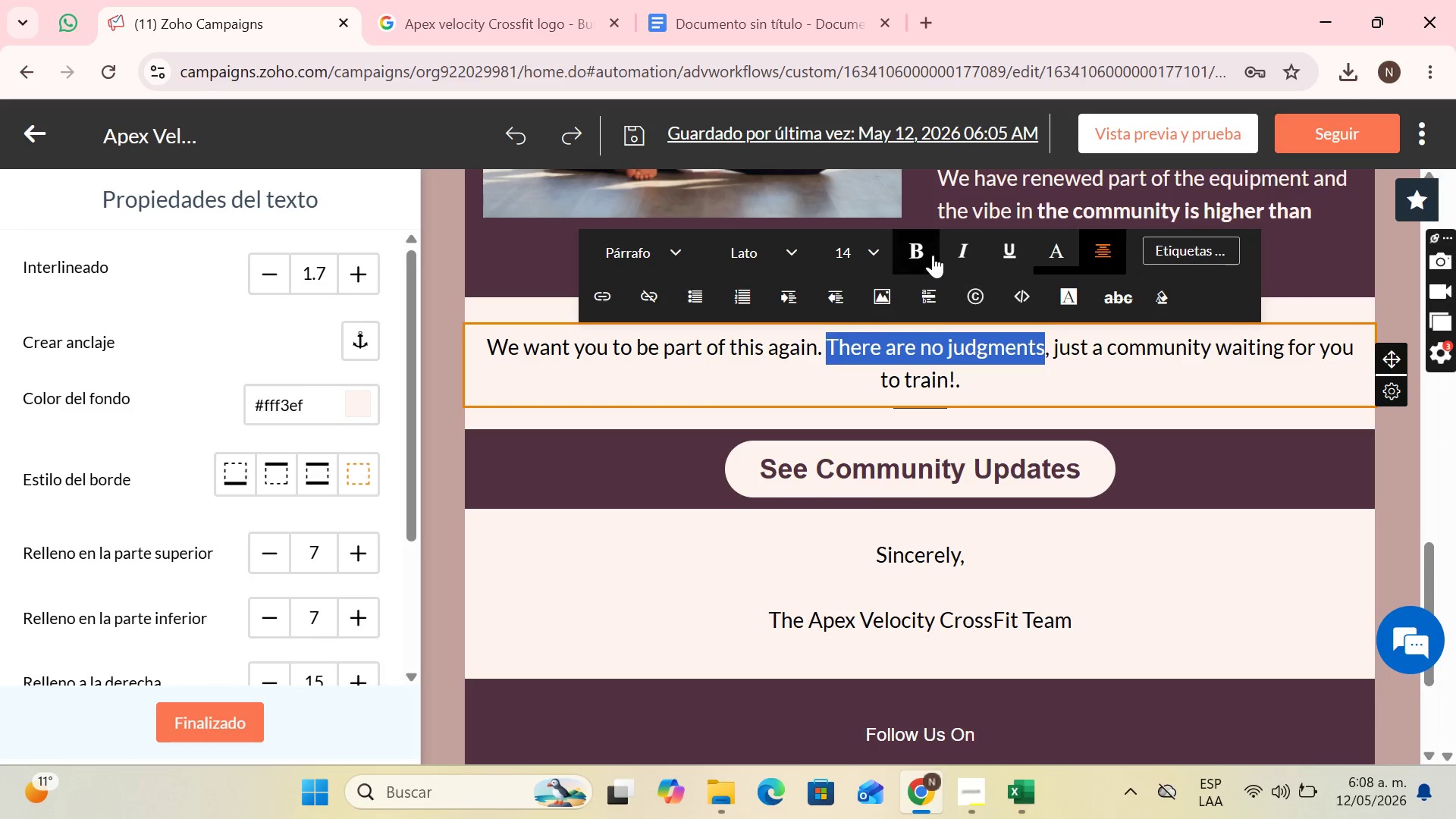 
left_click([933, 255])
 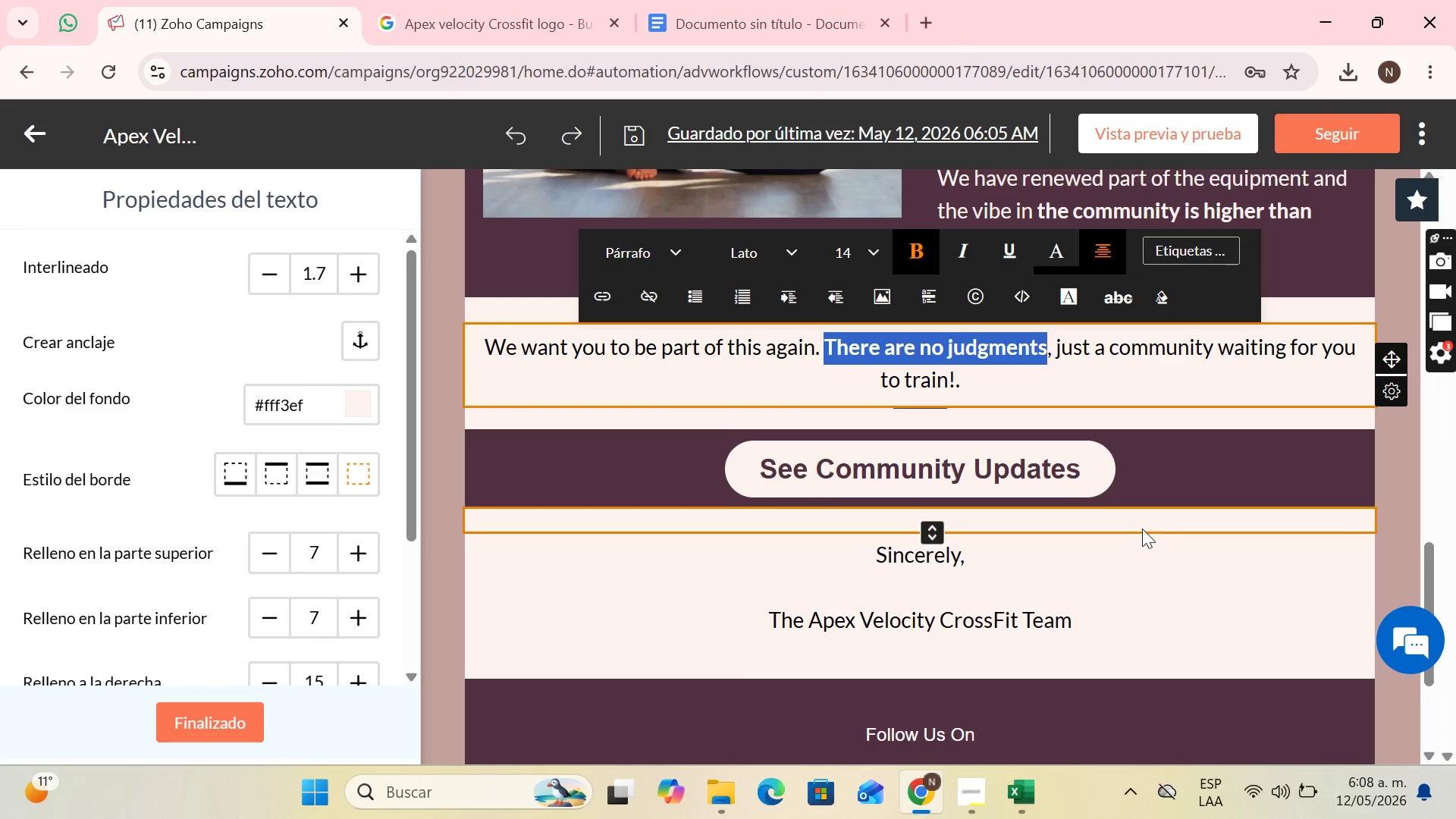 
scroll: coordinate [1142, 529], scroll_direction: down, amount: 1.0
 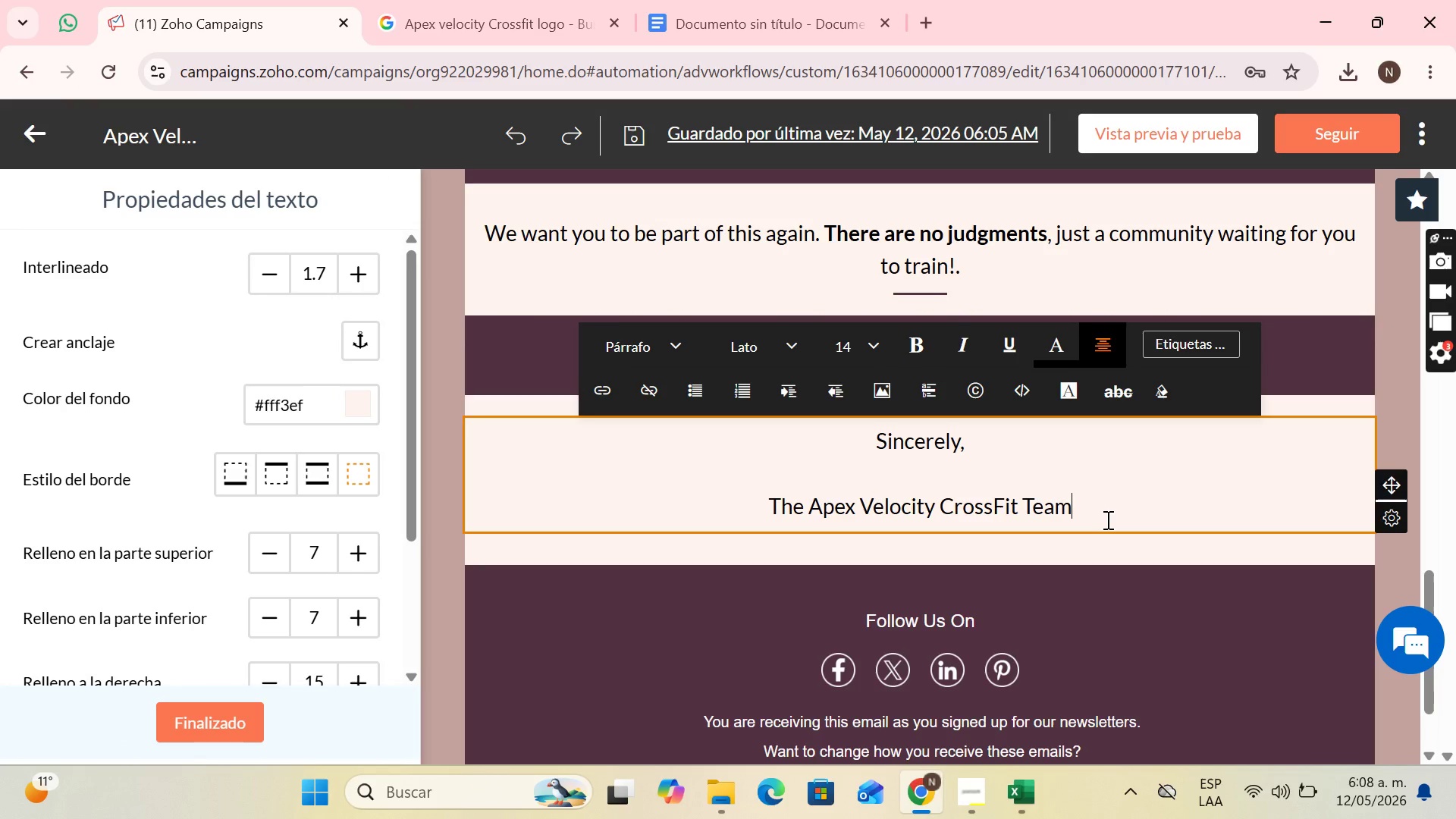 
key(Period)
 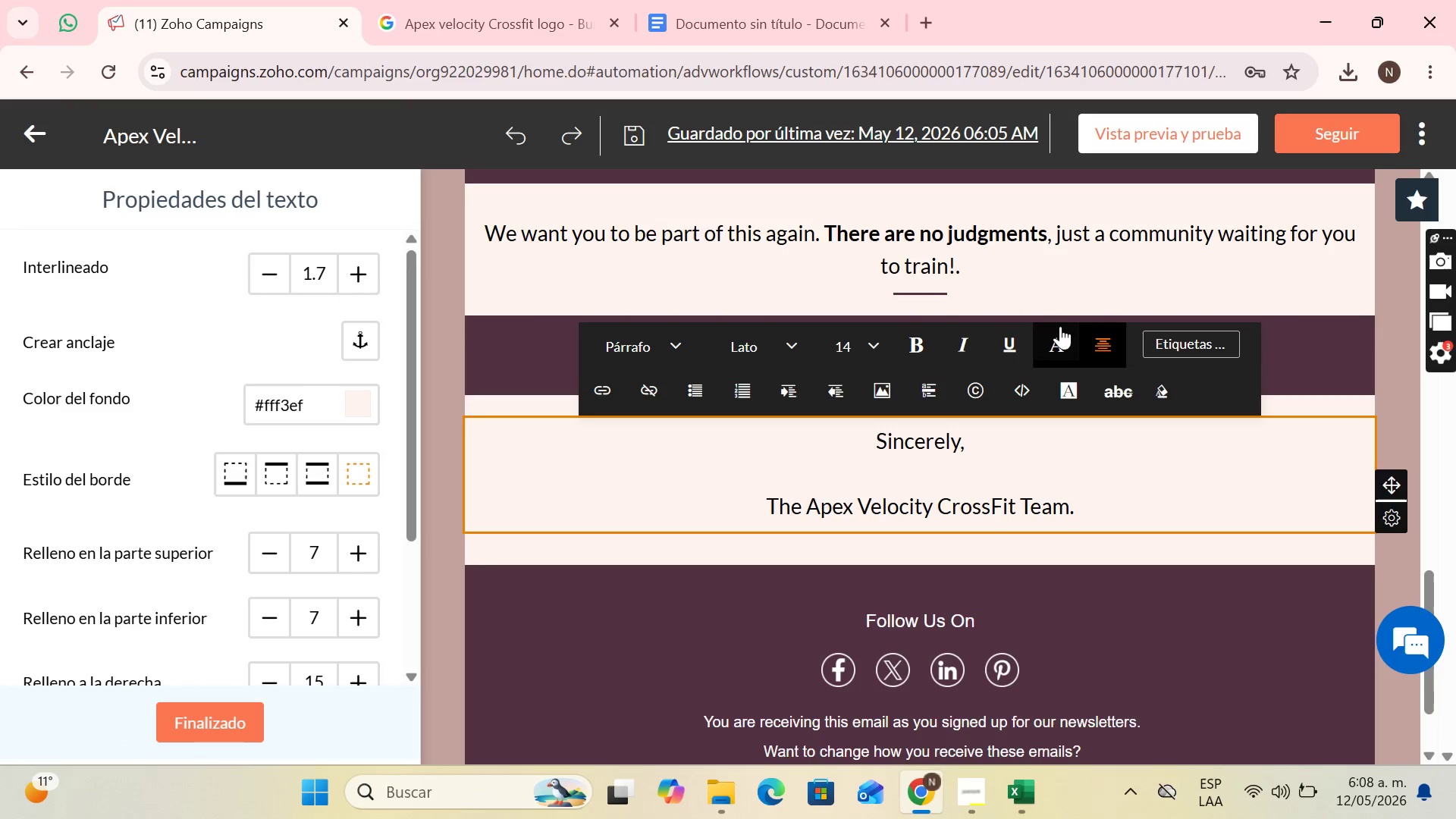 
scroll: coordinate [1273, 322], scroll_direction: up, amount: 20.0
 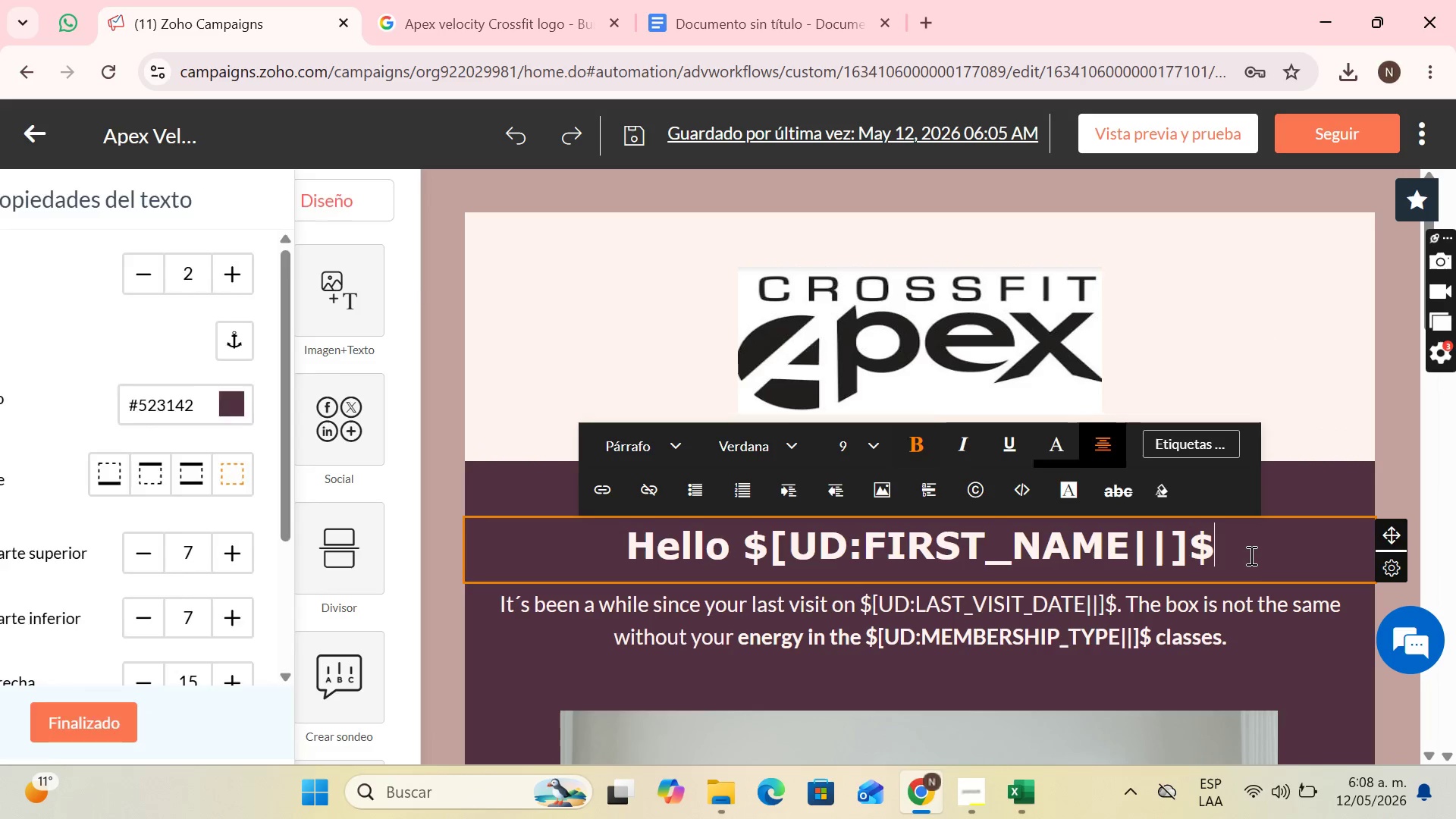 
key(Comma)
 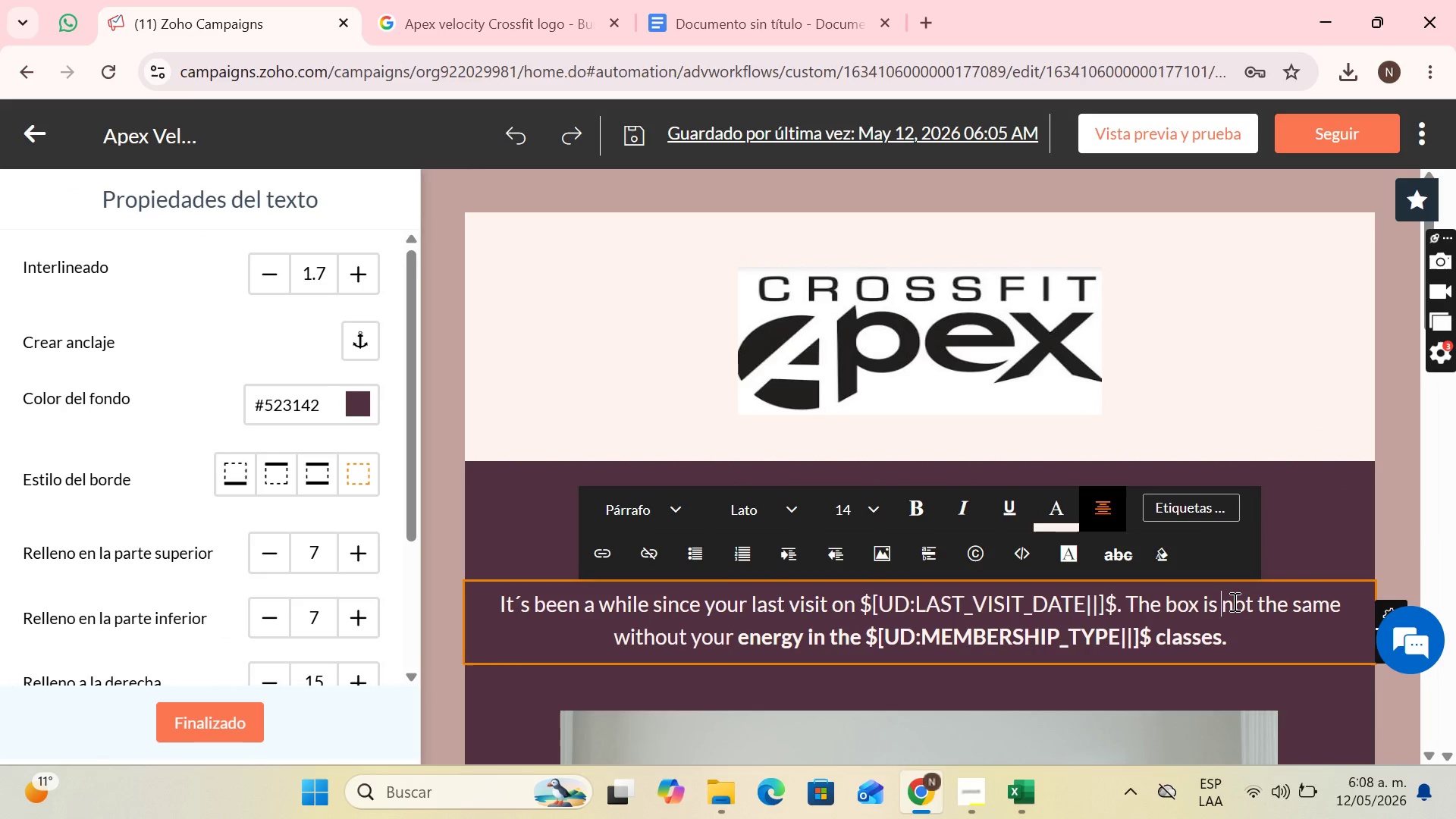 
left_click([521, 0])
 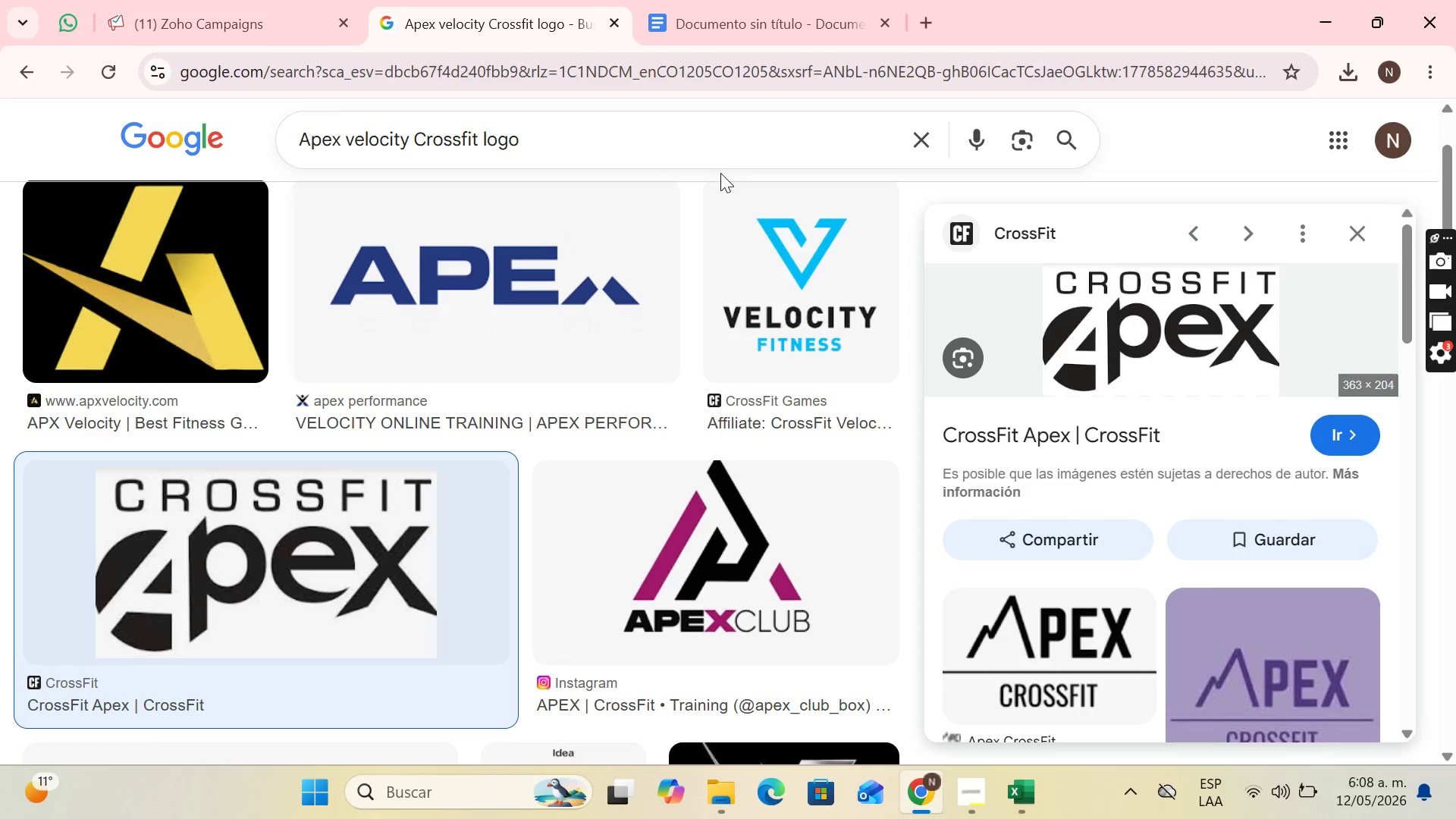 
mouse_move([753, 204])
 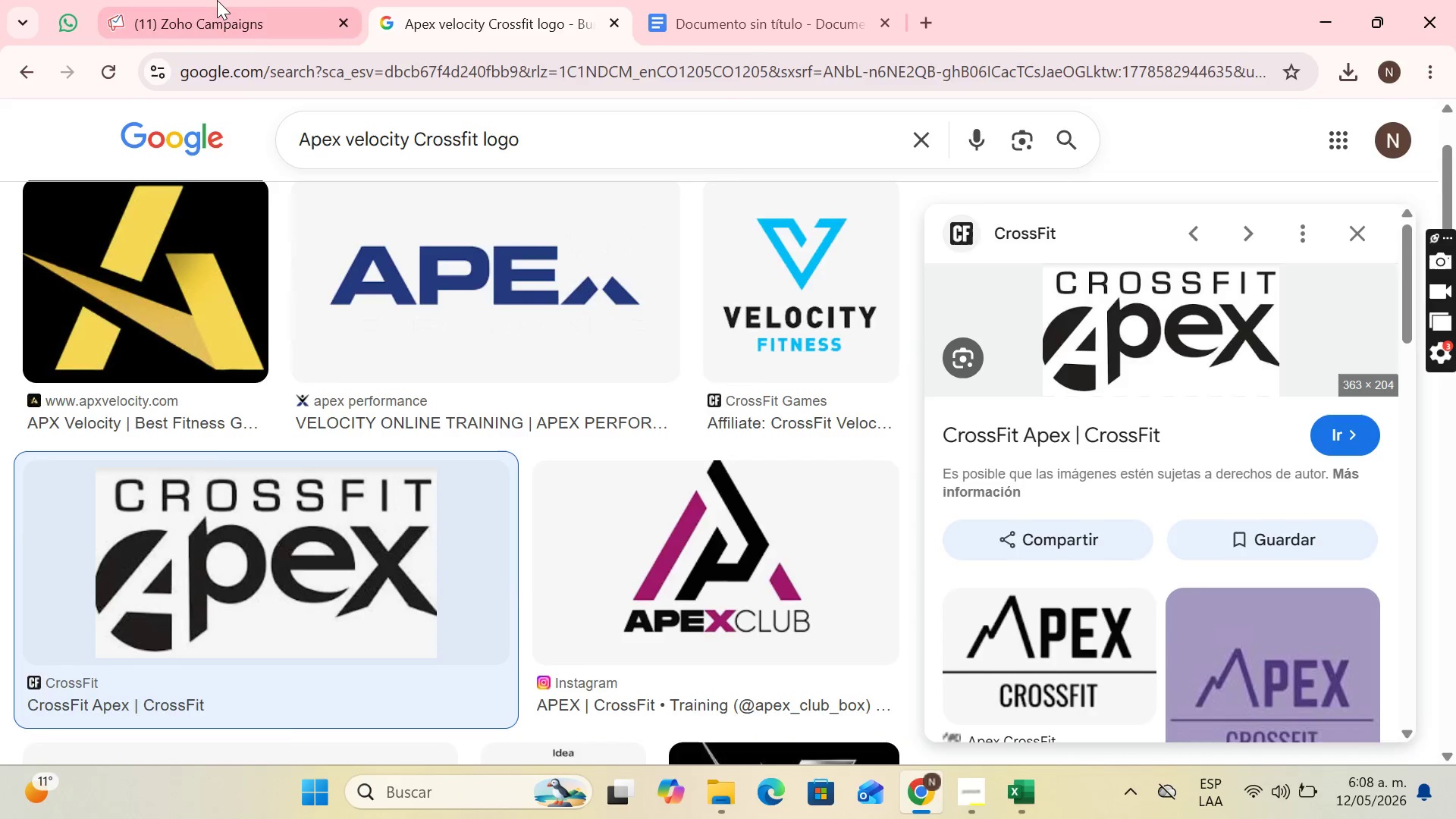 
left_click([217, 0])
 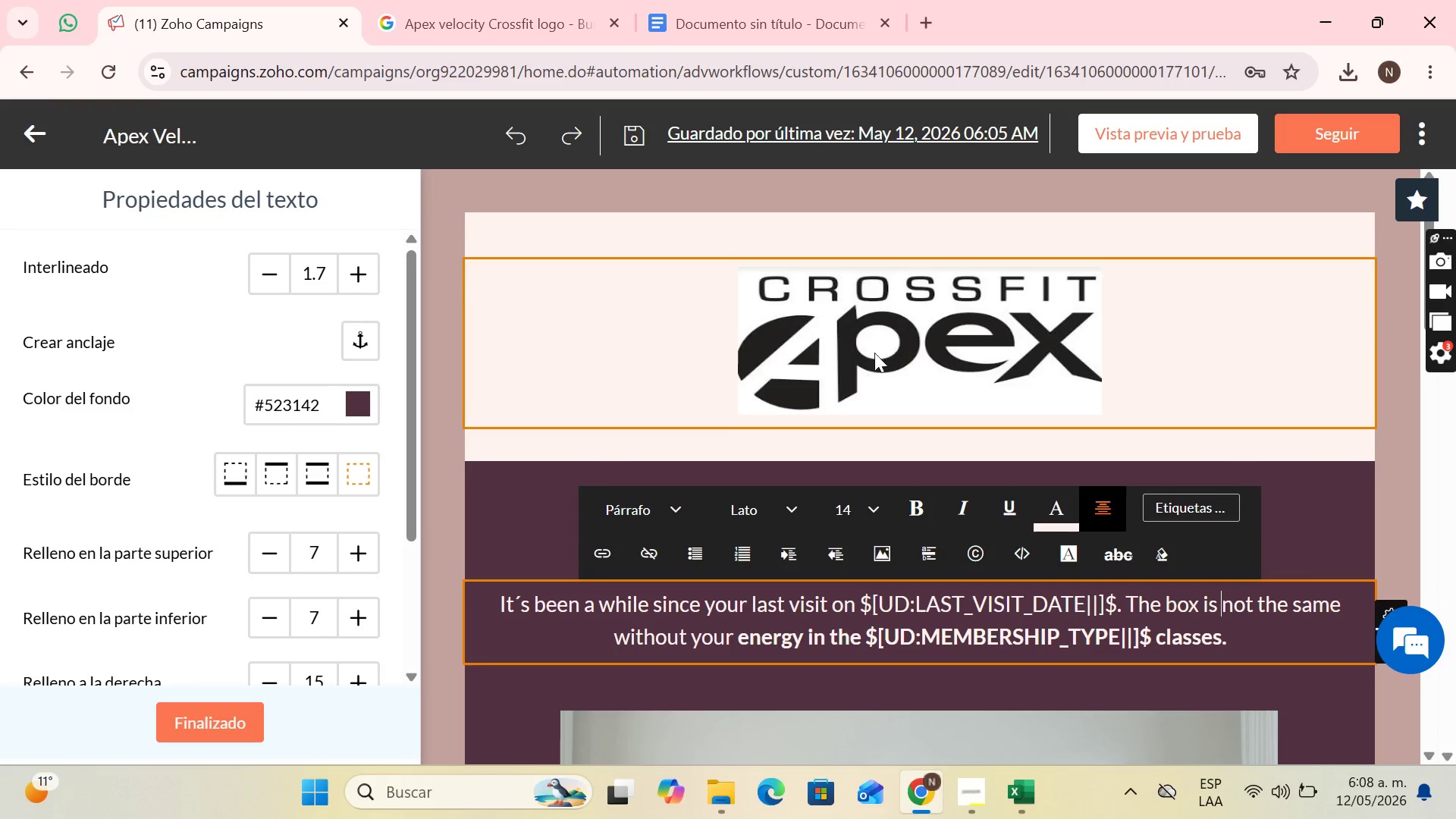 
scroll: coordinate [874, 353], scroll_direction: down, amount: 3.0
 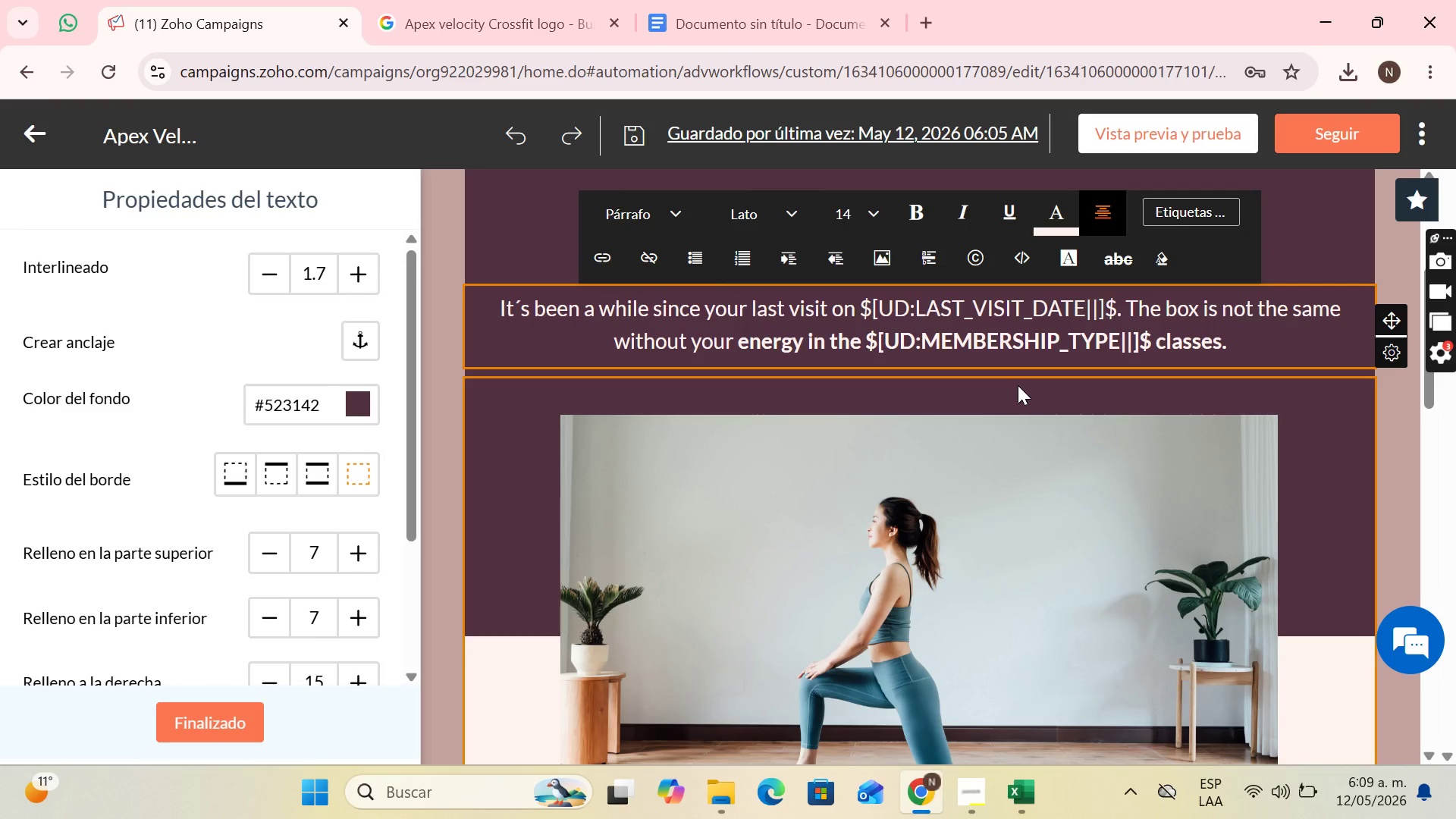 
wait(44.84)
 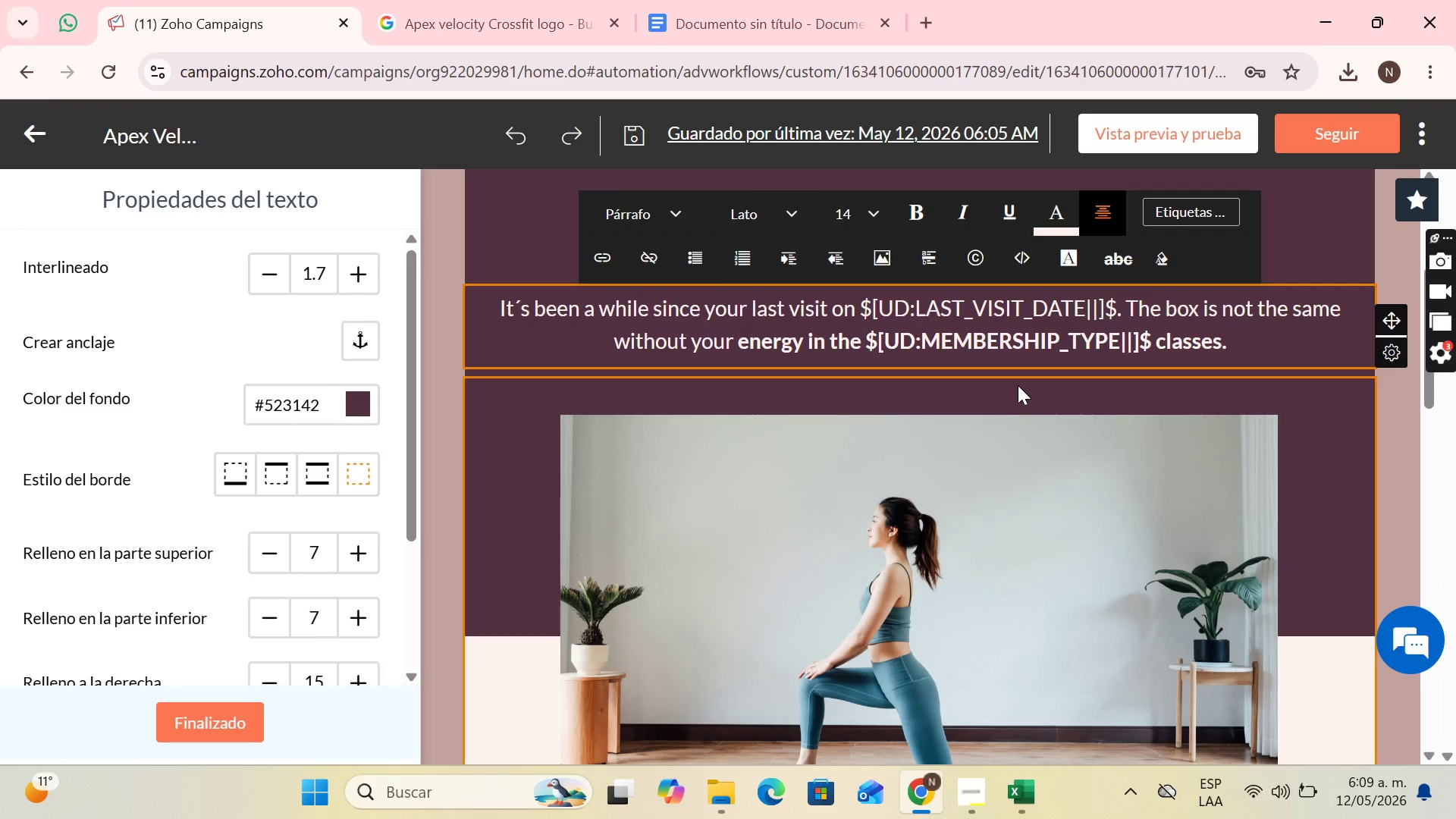 
left_click([507, 0])
 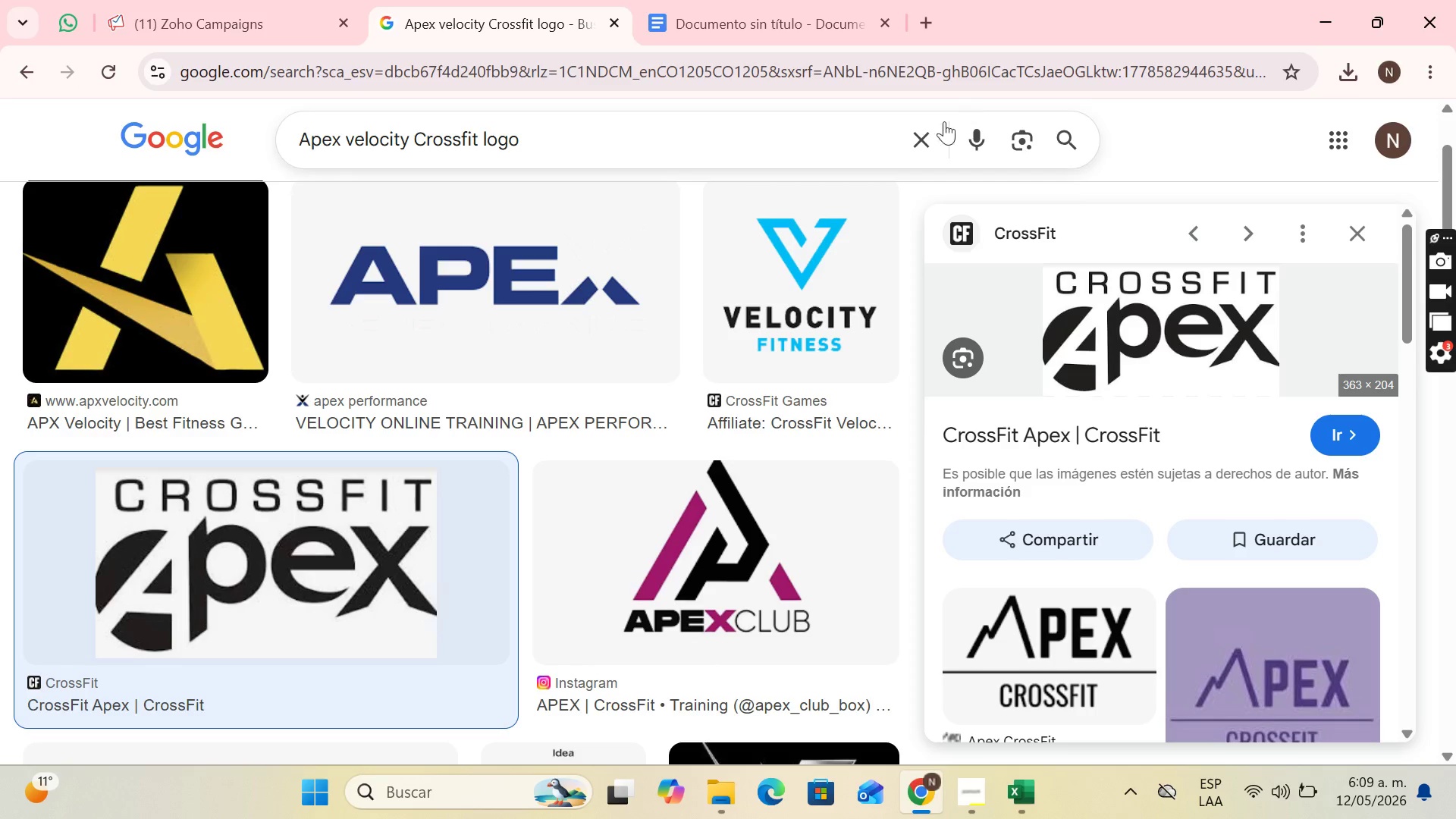 
left_click([915, 148])
 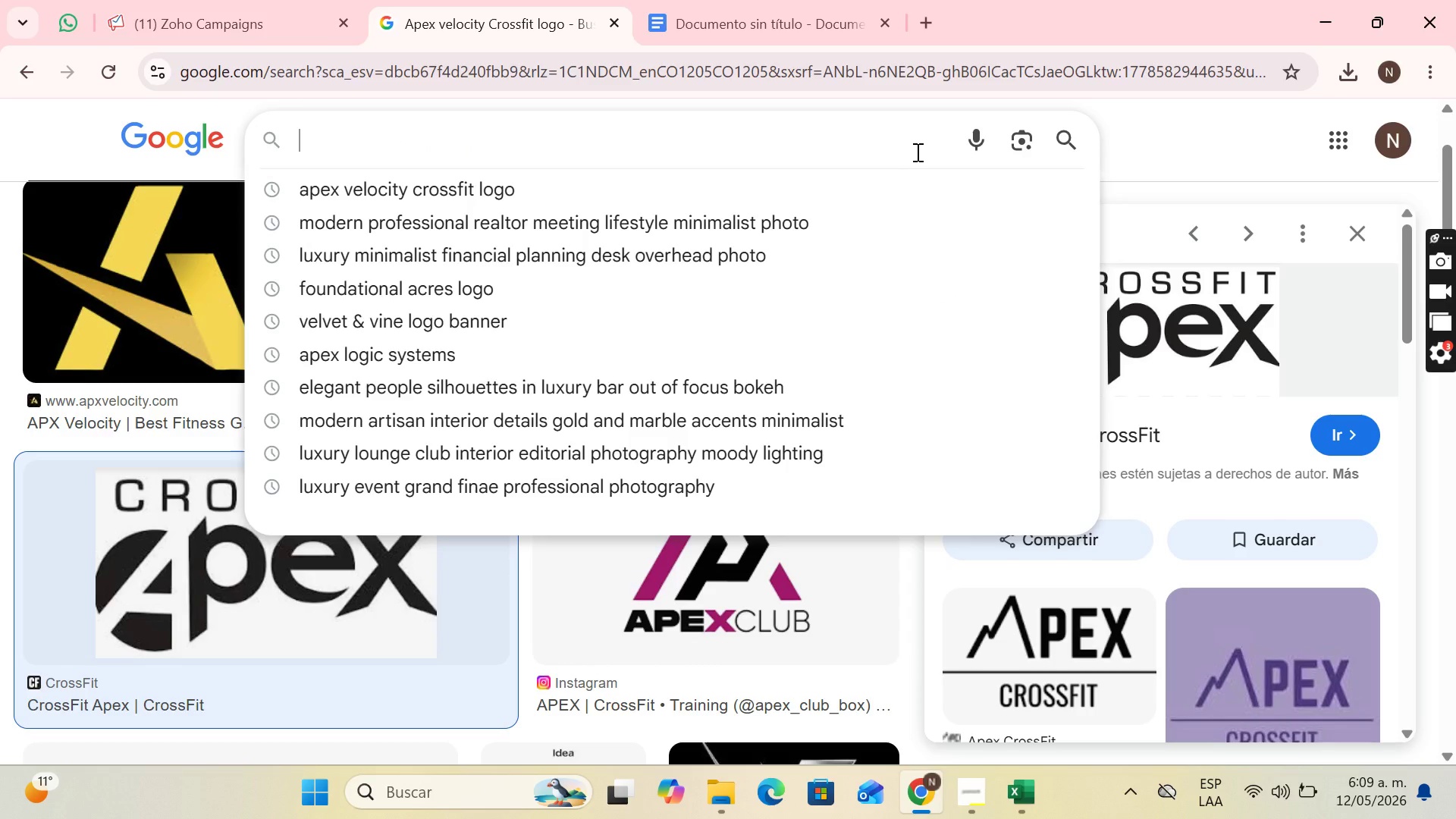 
type(Ciematic crossfit )
 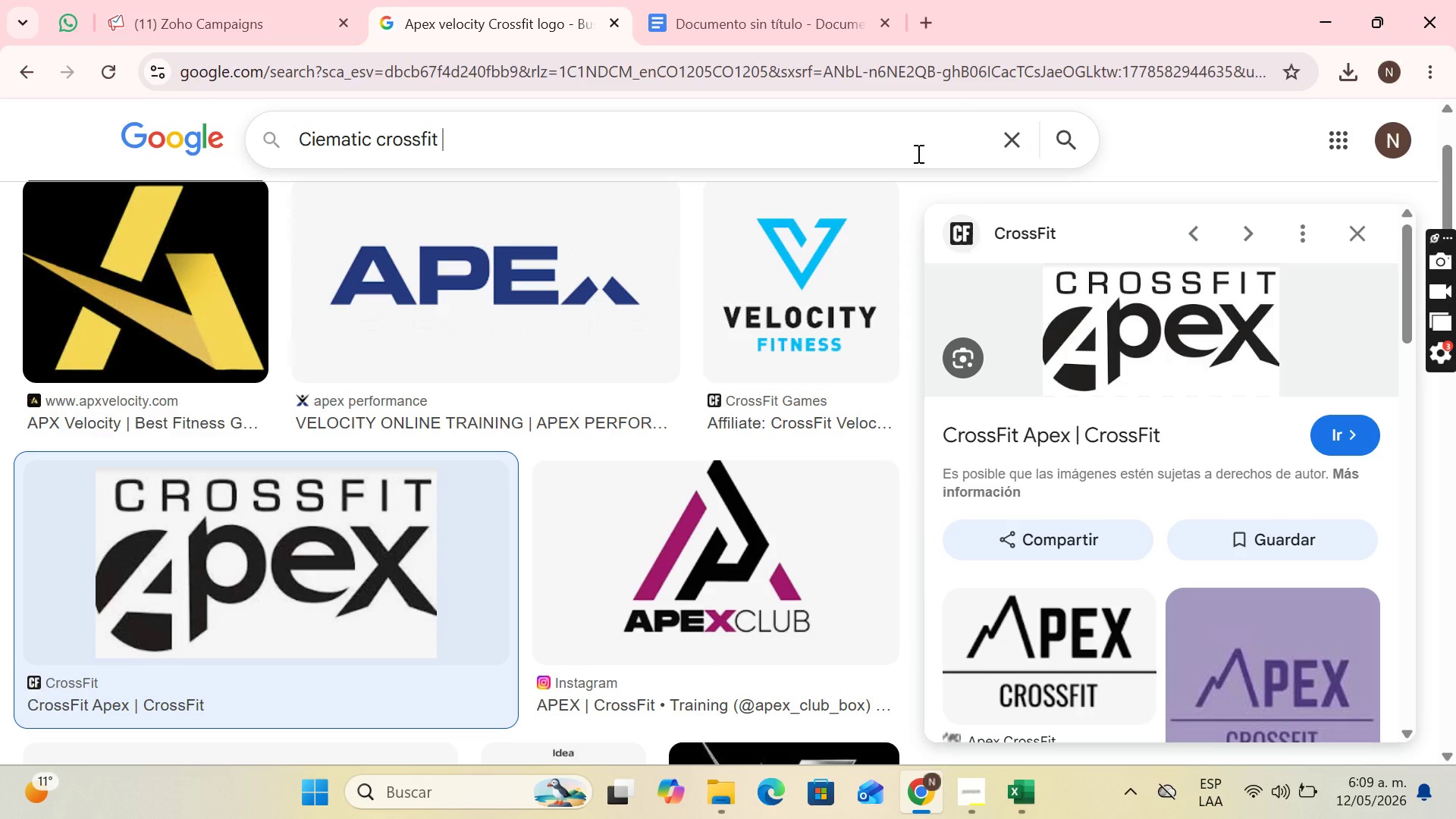 
type(community g)
key(Backspace)
type(high )
key(Backspace)
type( cont)
 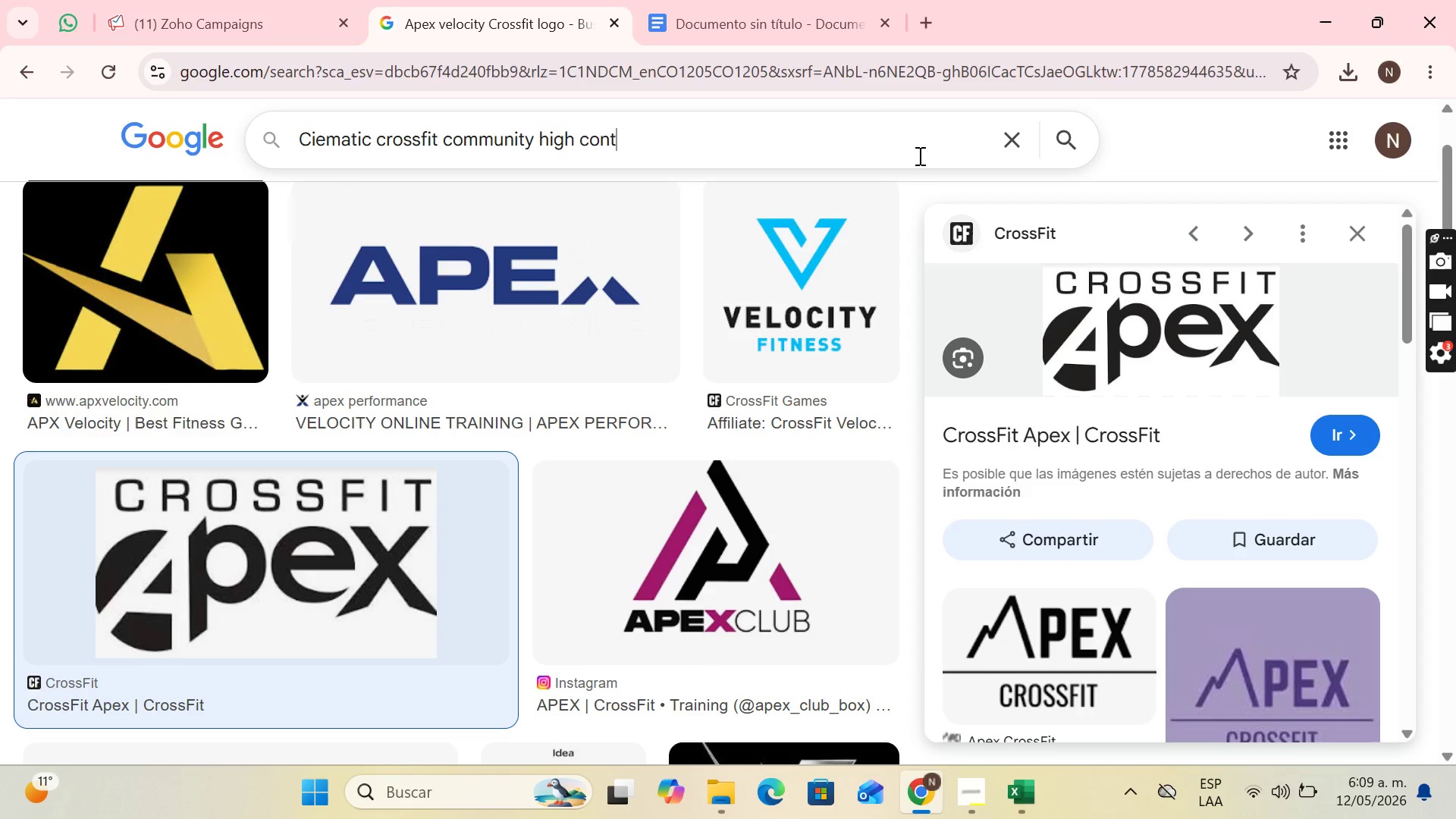 
type(rast black and withe)
key(Backspace)
key(Backspace)
key(Backspace)
key(Backspace)
type(hite photography)
 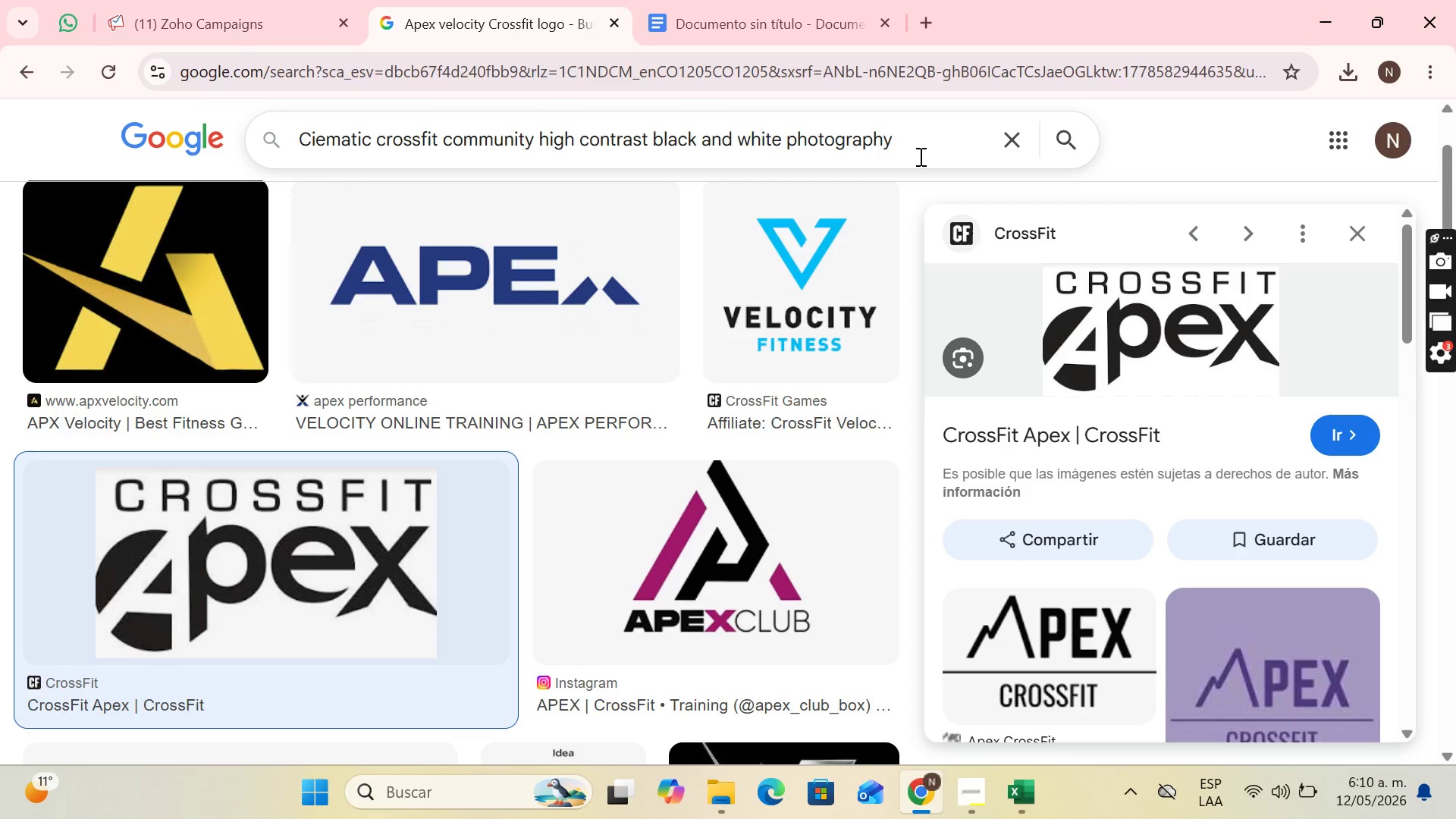 
key(Enter)
 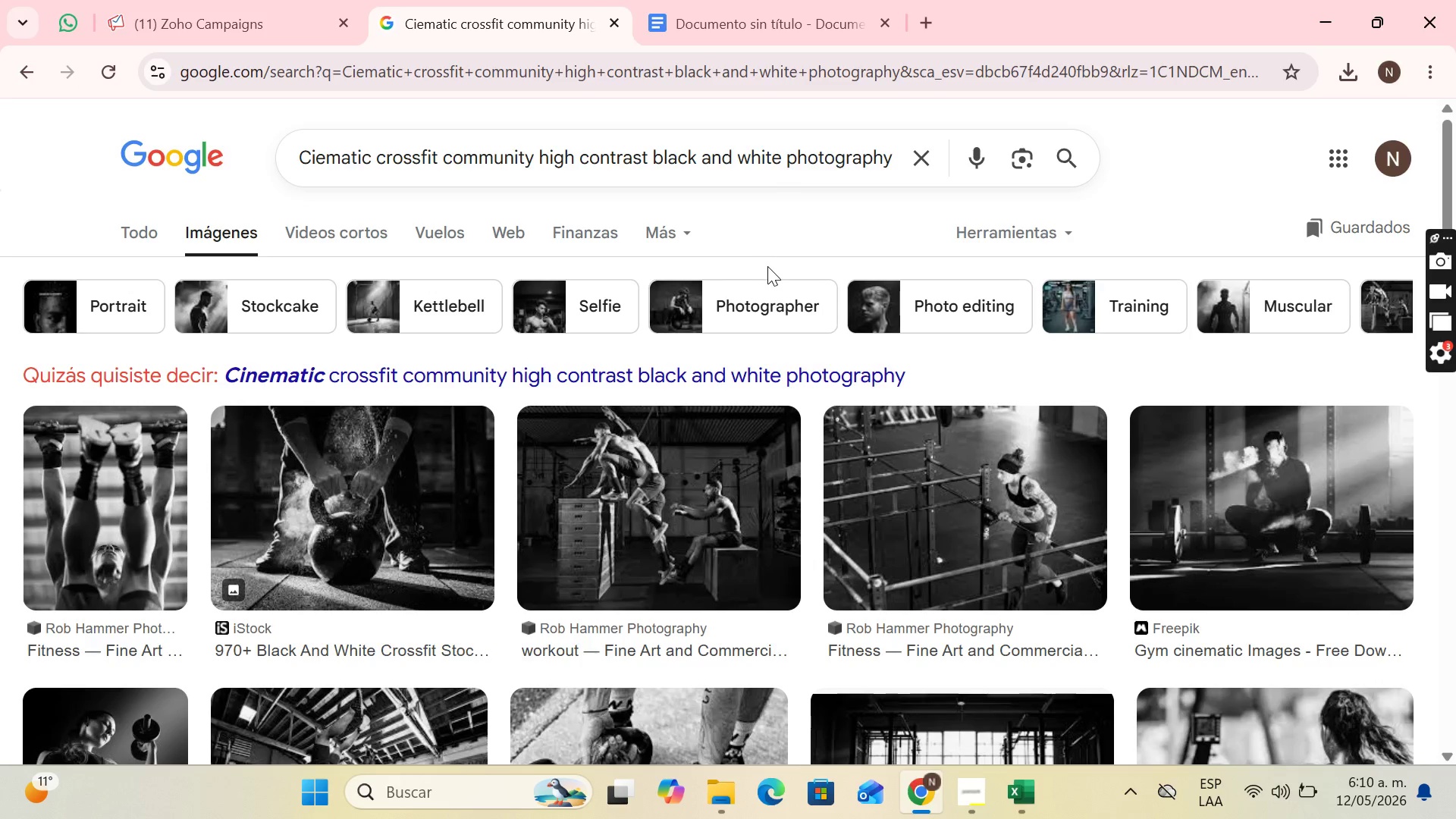 
wait(9.55)
 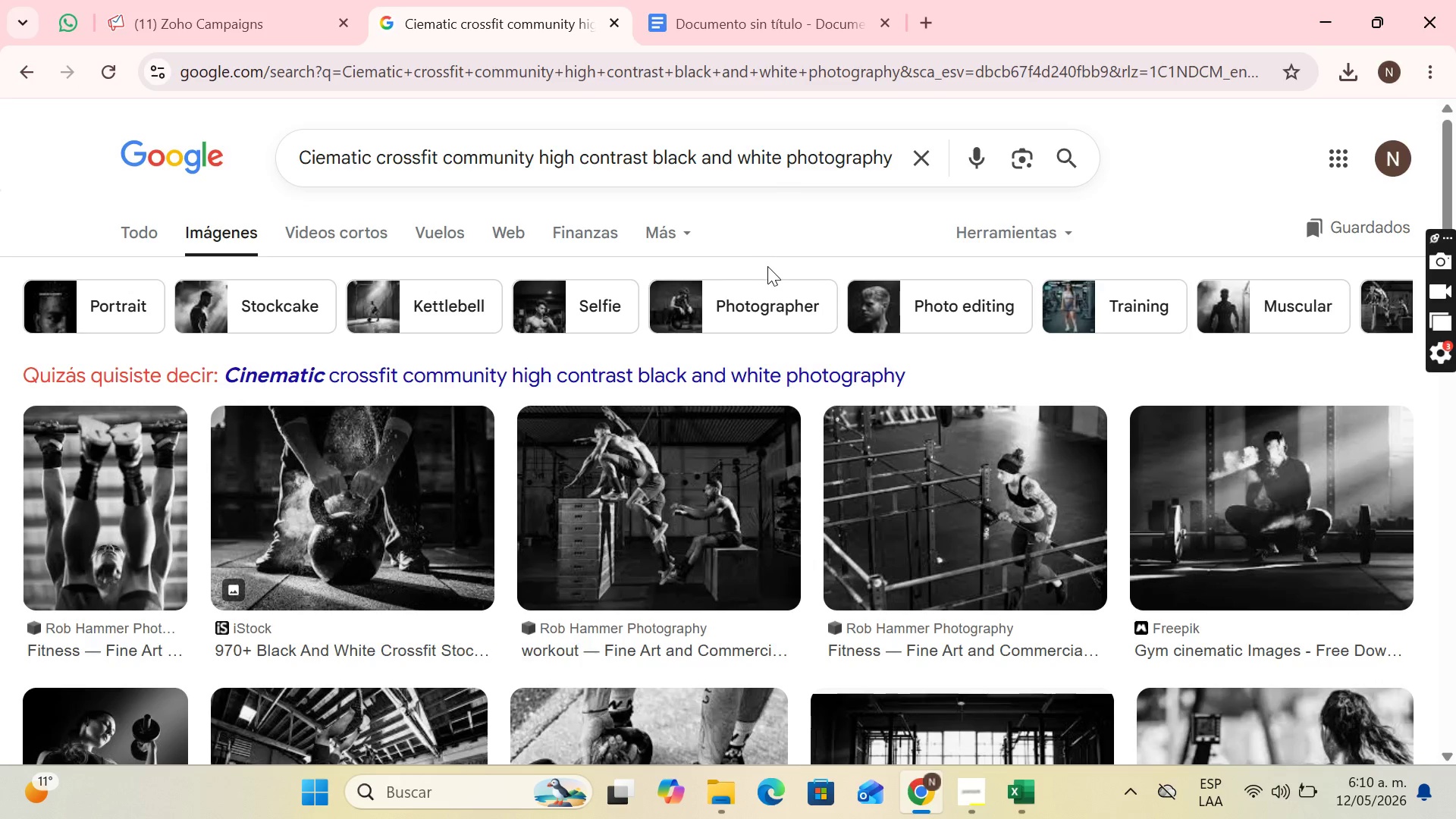 
scroll: coordinate [1091, 334], scroll_direction: down, amount: 7.0
 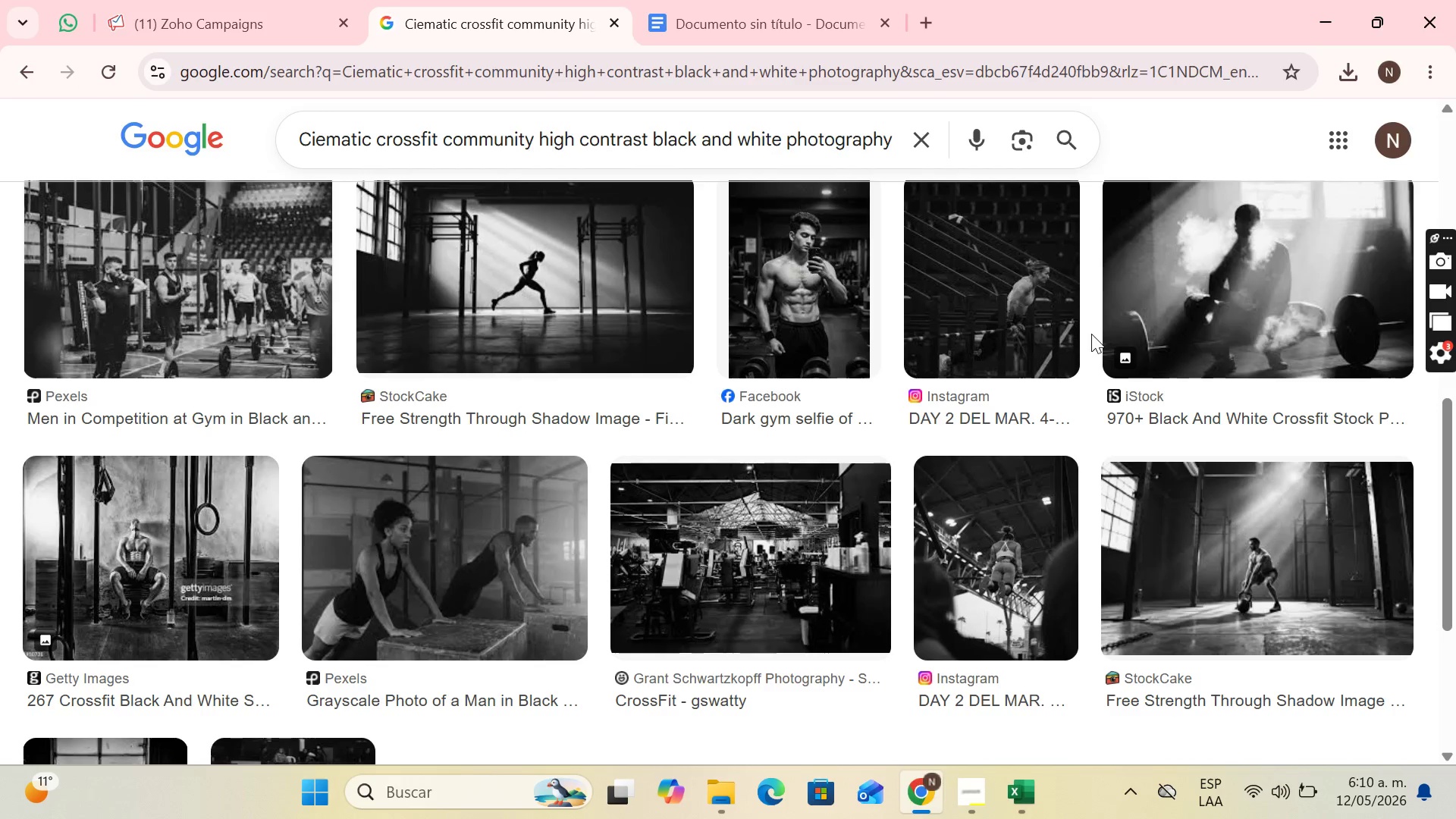 
scroll: coordinate [1092, 339], scroll_direction: up, amount: 7.0
 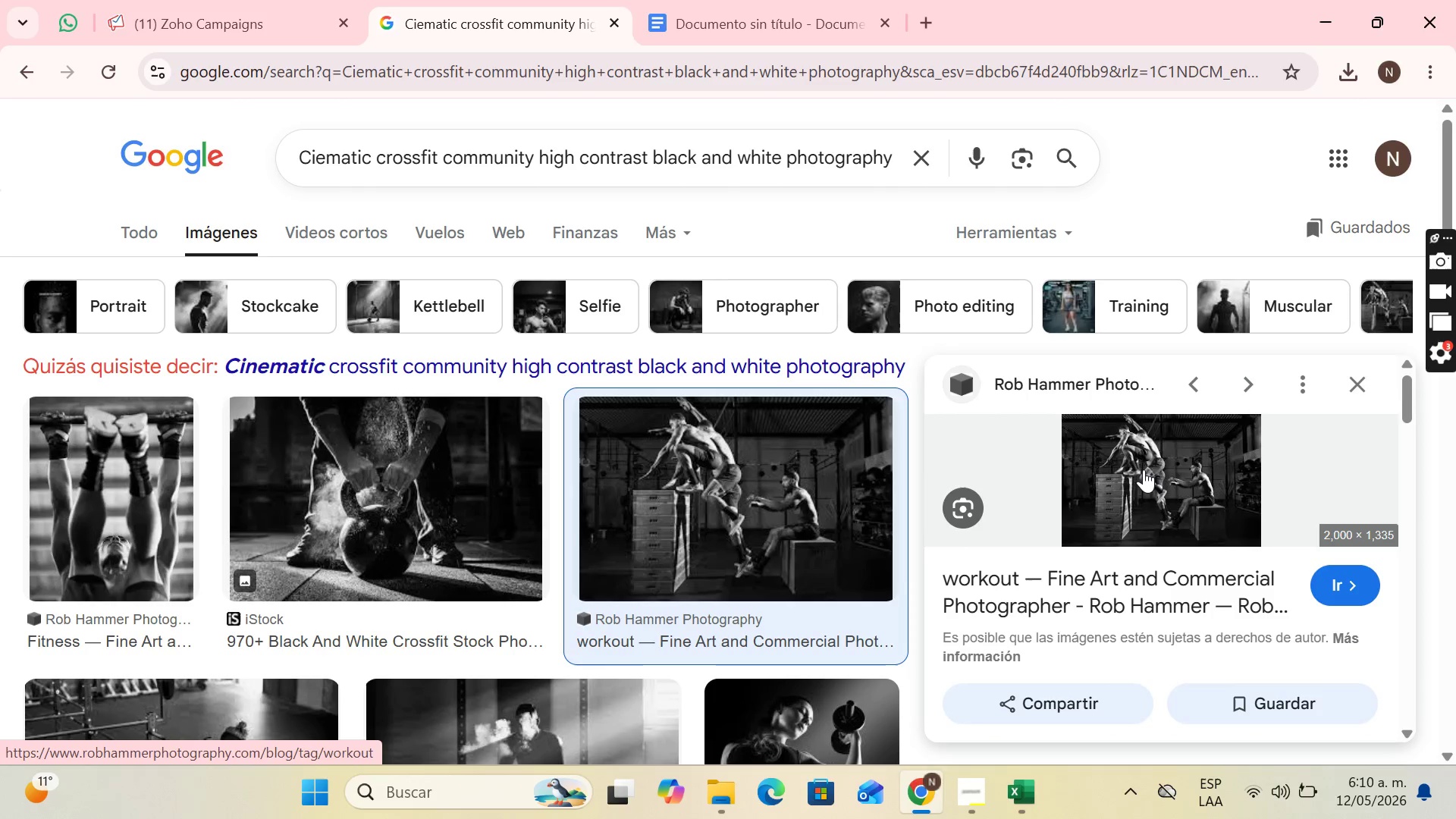 
wait(9.26)
 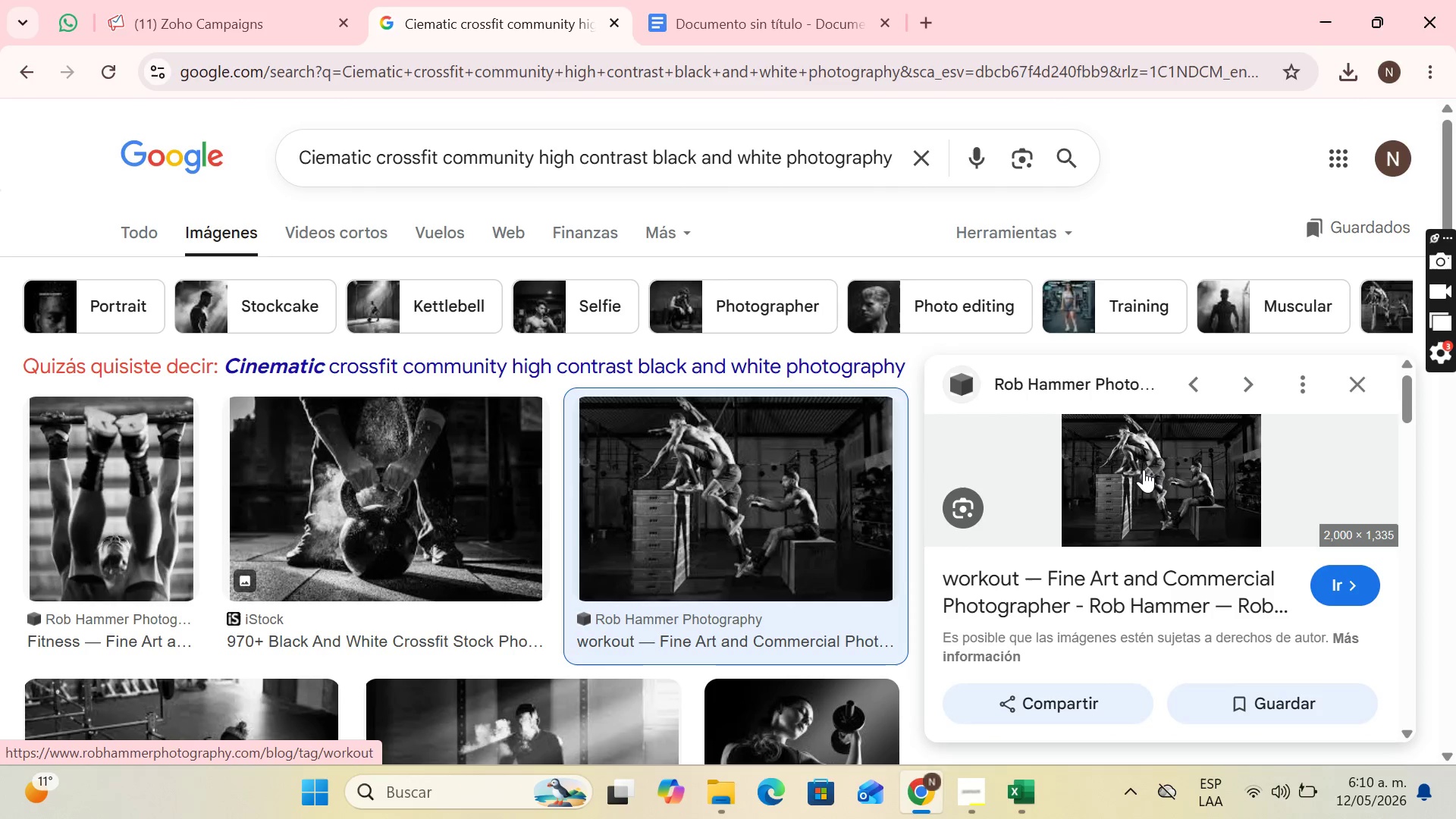 
left_click([1027, 582])
 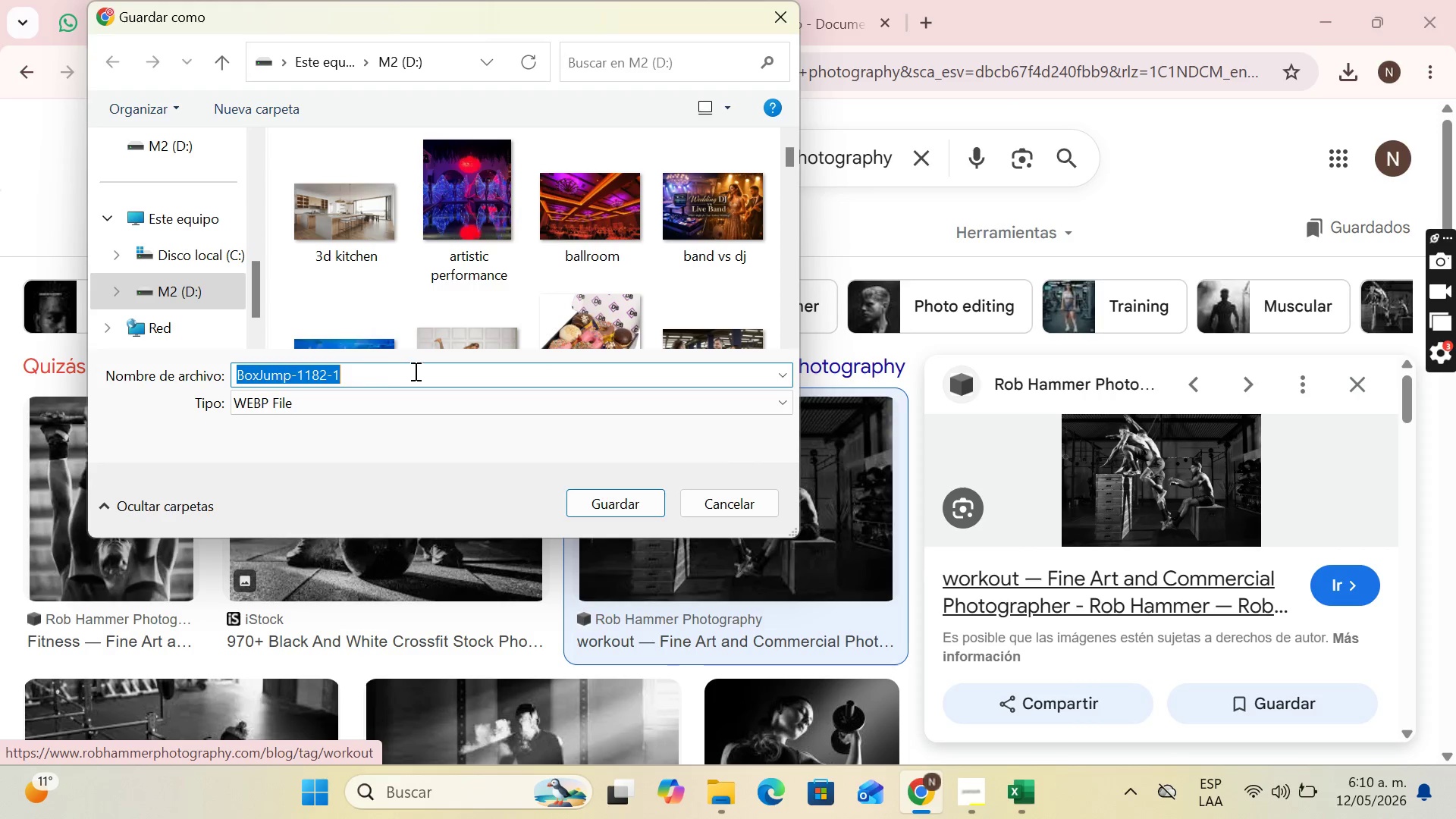 
key(CapsLock)
 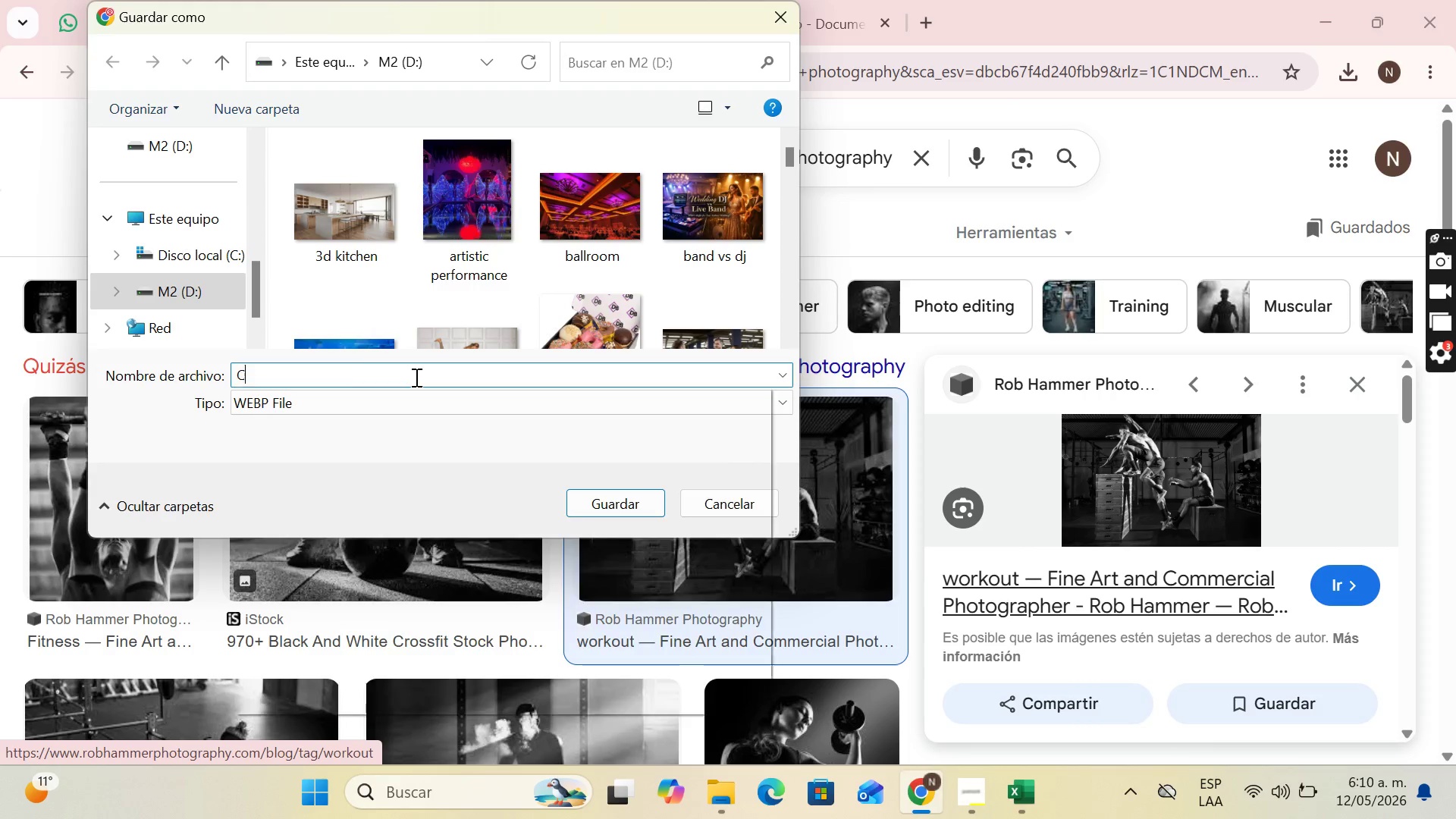 
key(C)
 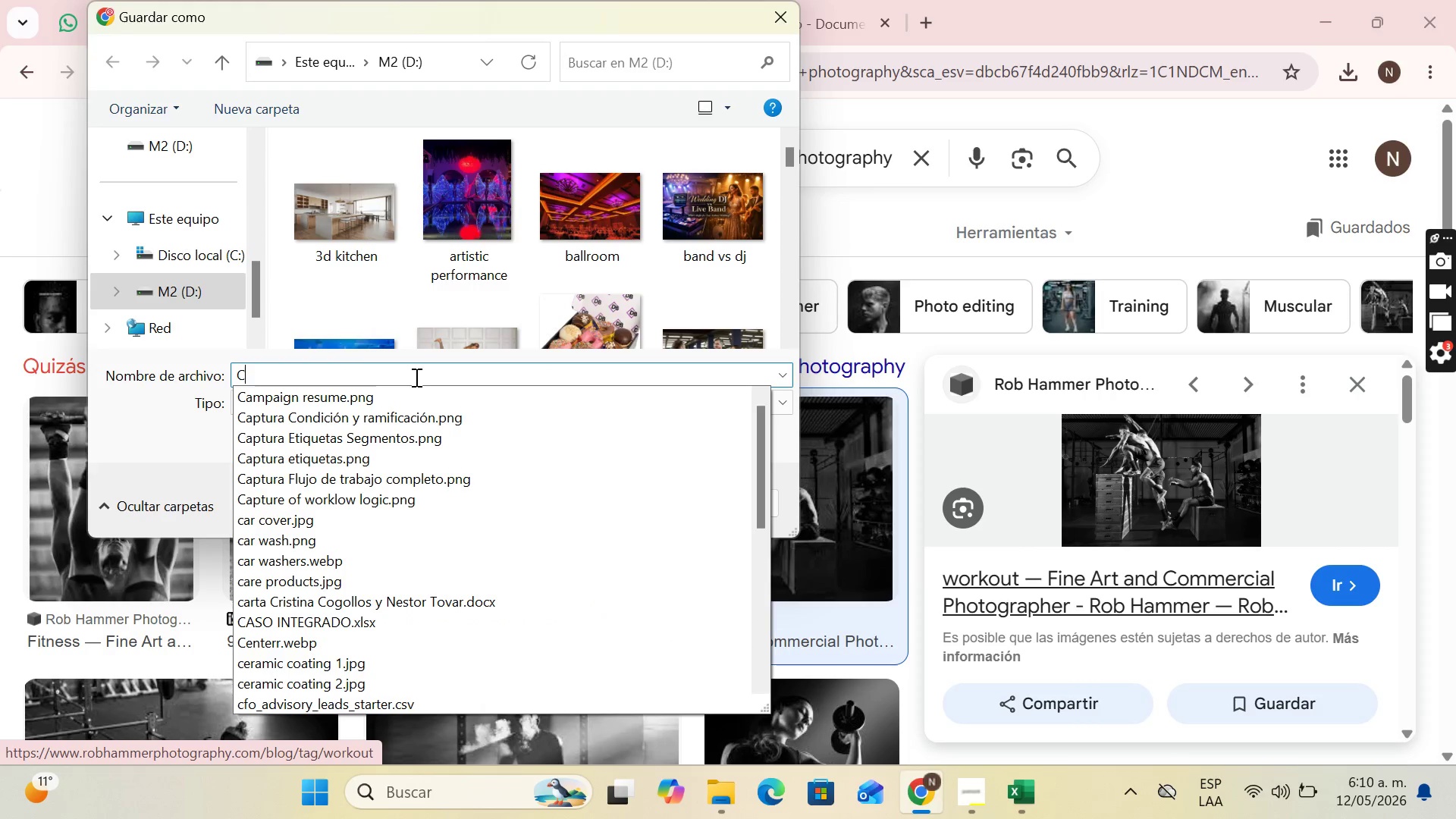 
key(CapsLock)
 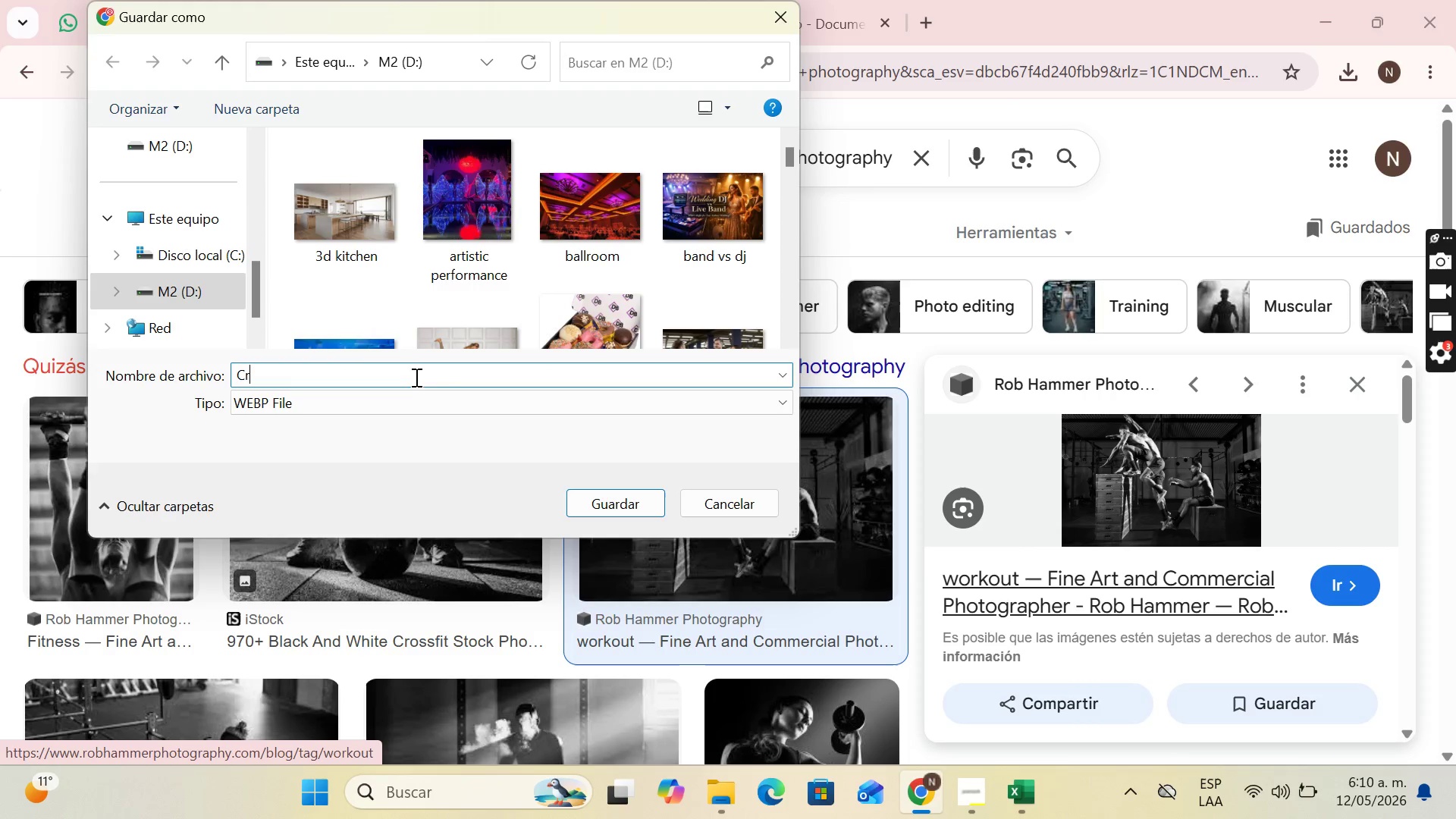 
key(R)
 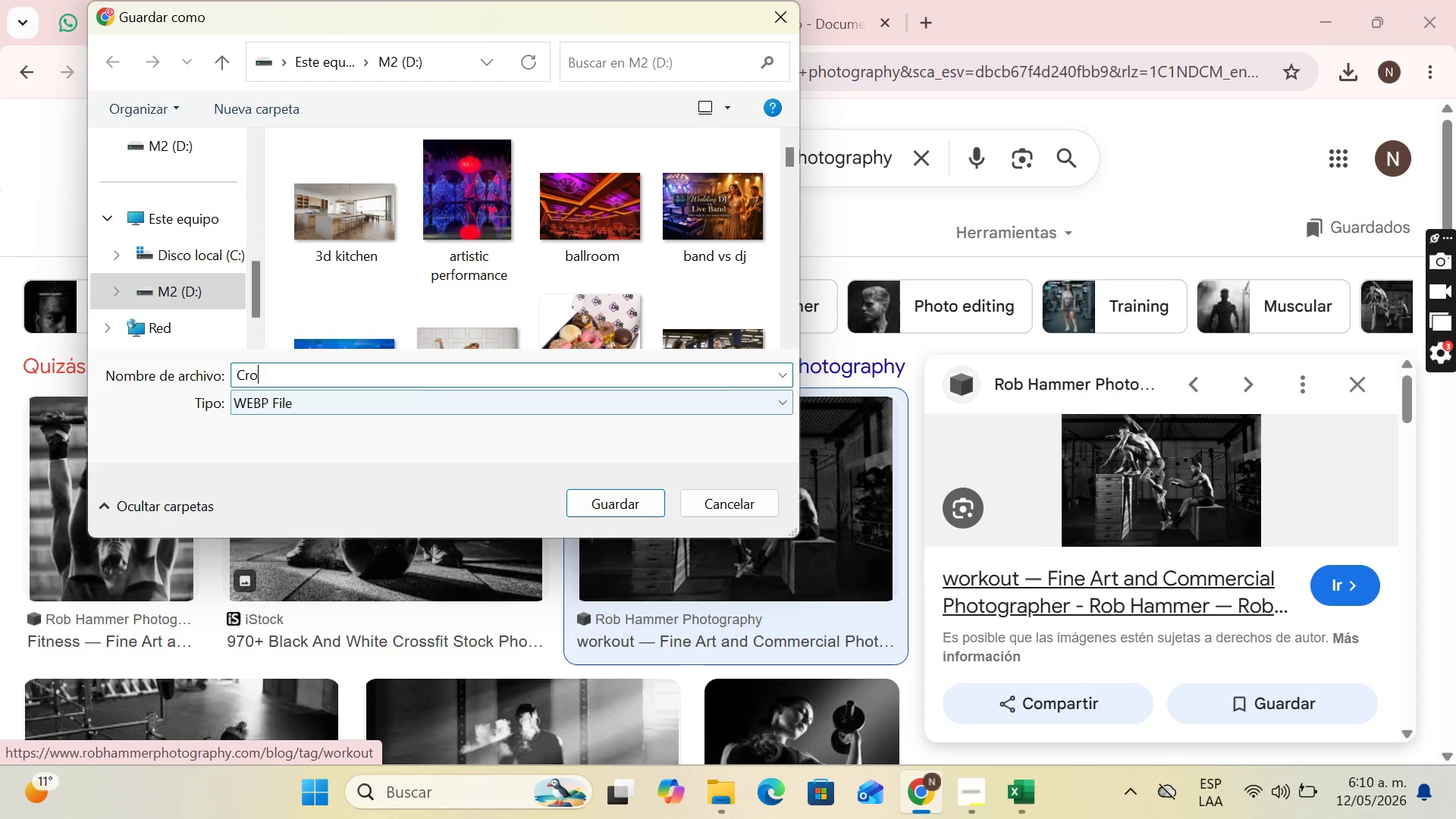 
type(ossfit workout)
 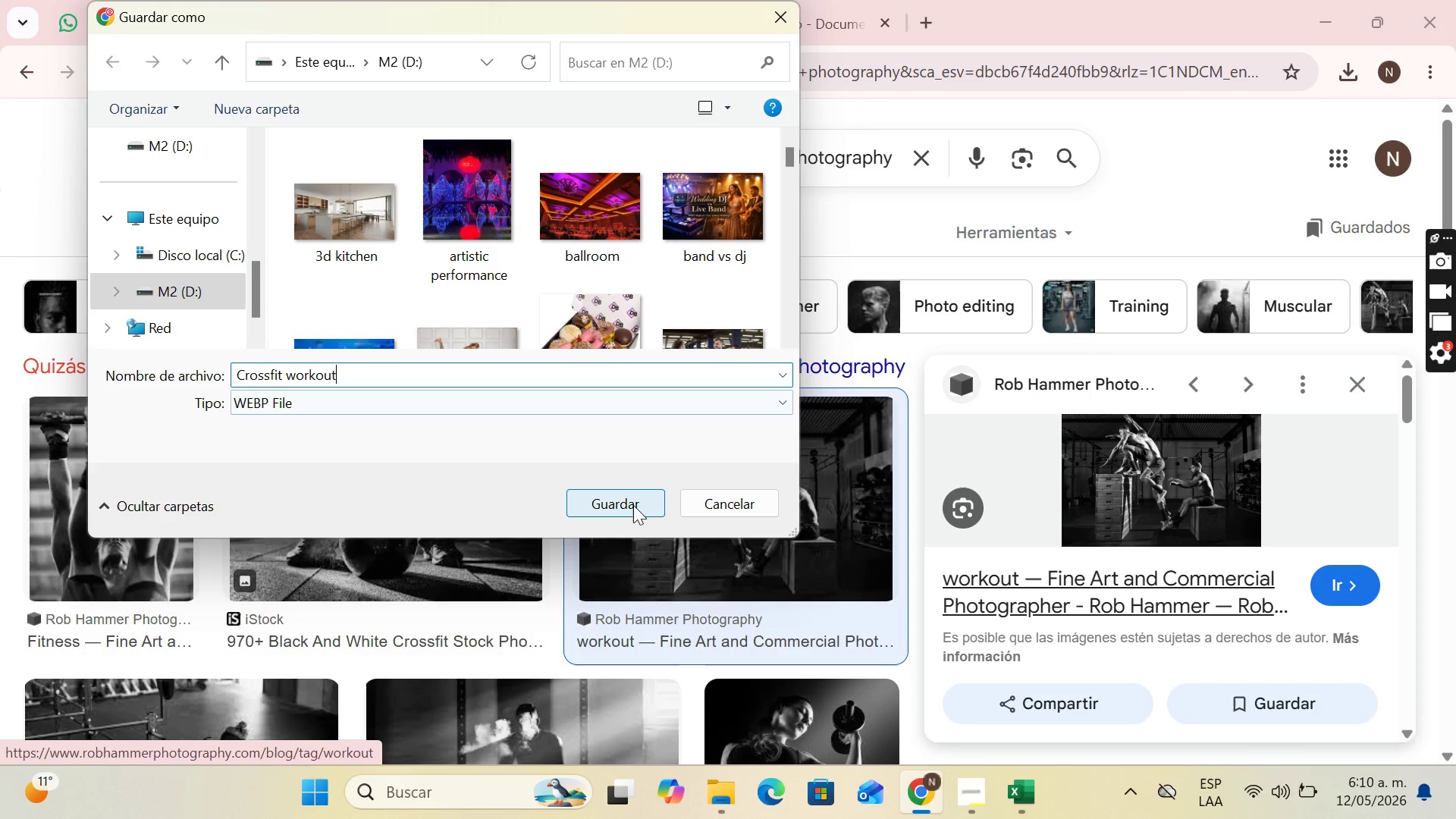 
left_click([633, 506])
 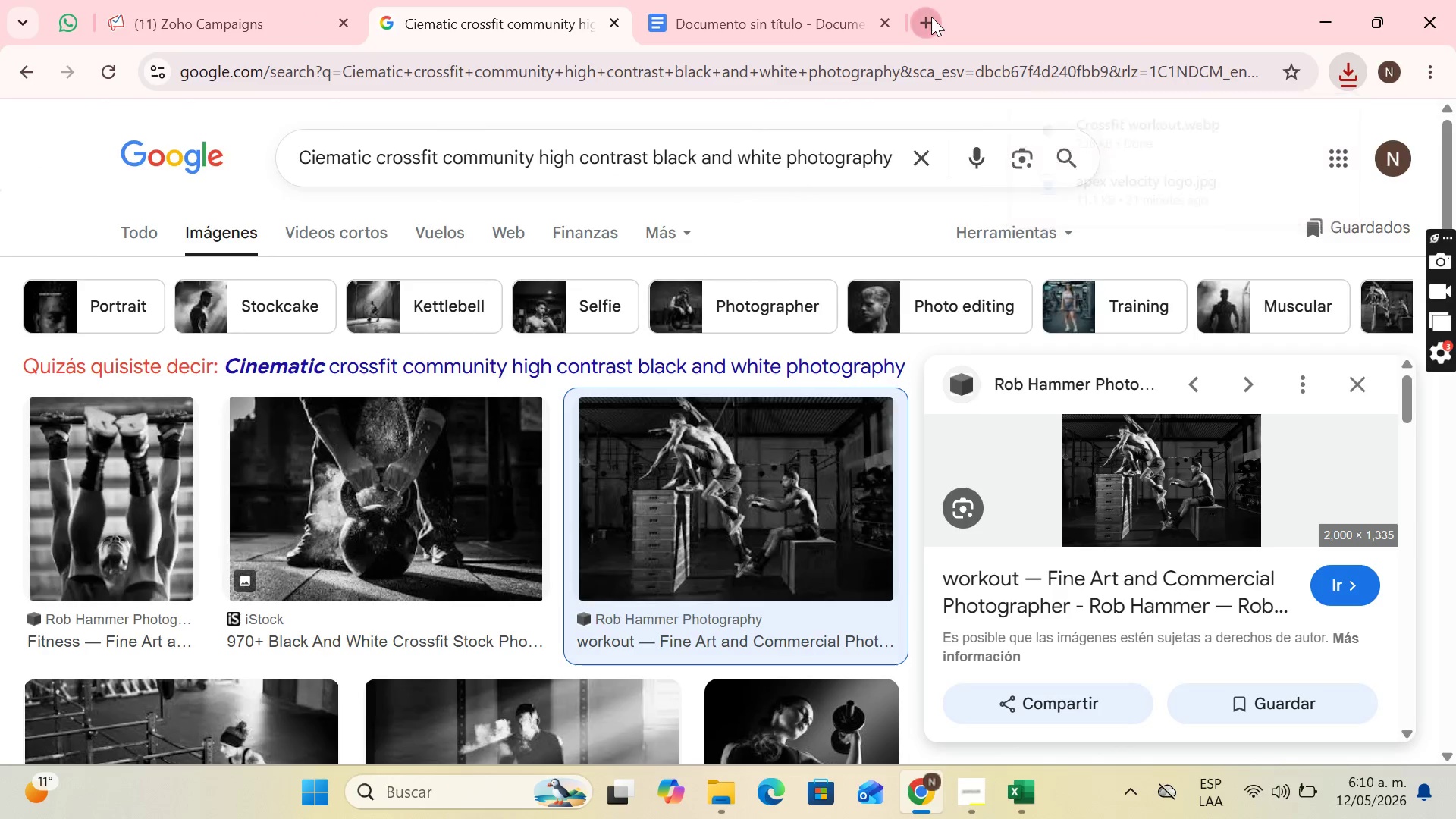 
type(ilo)
 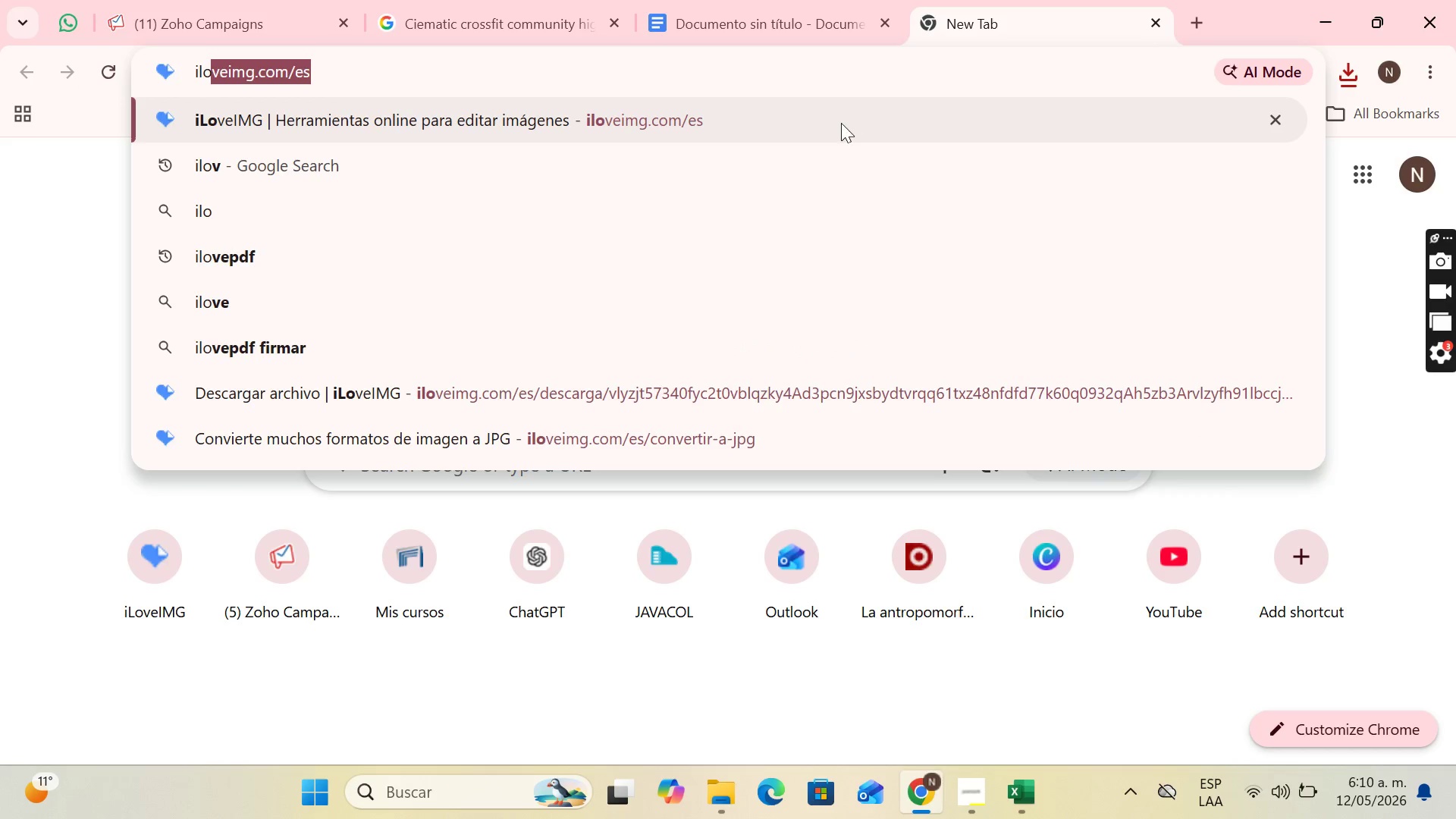 
left_click([839, 124])
 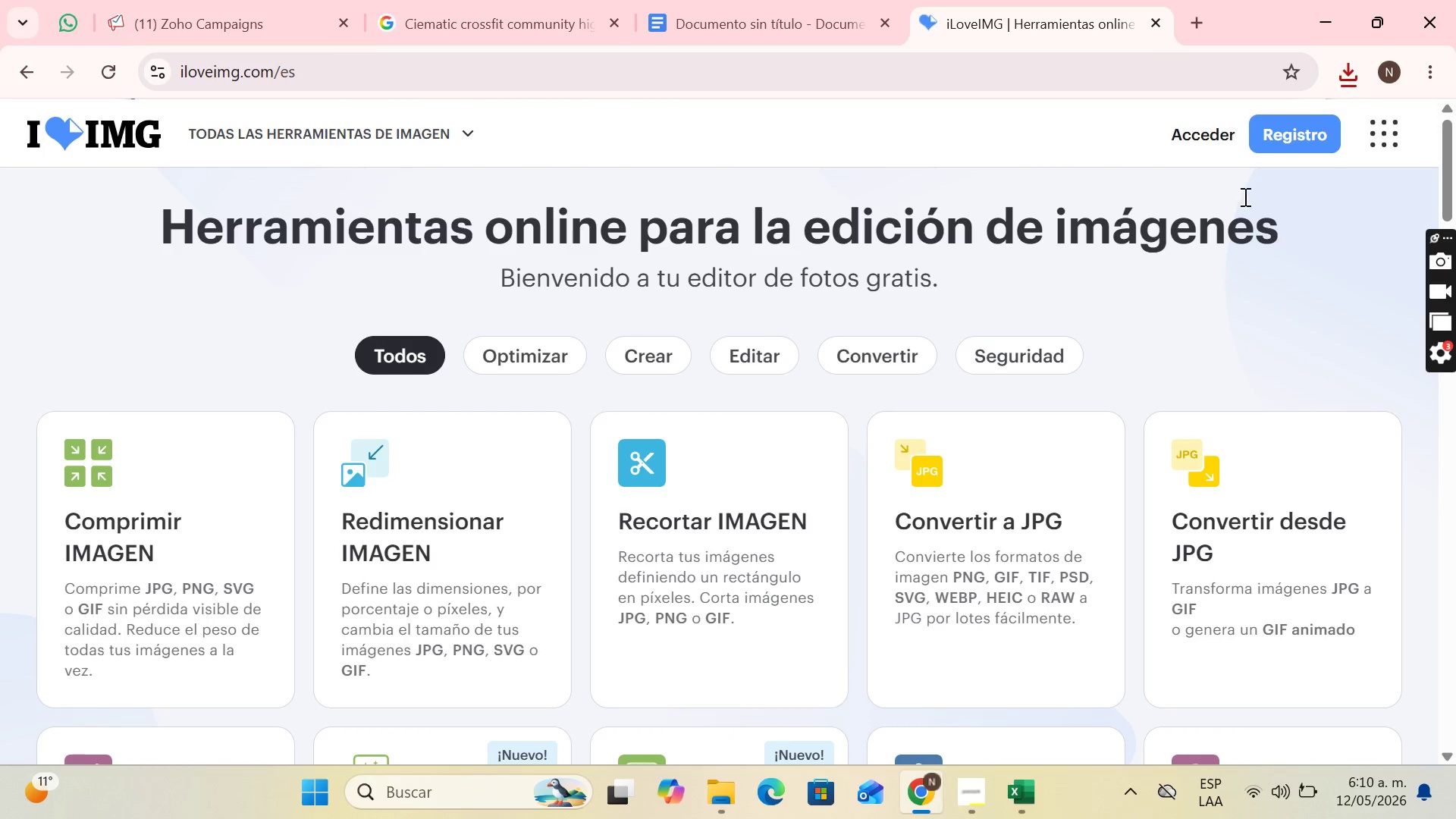 
left_click([1038, 477])
 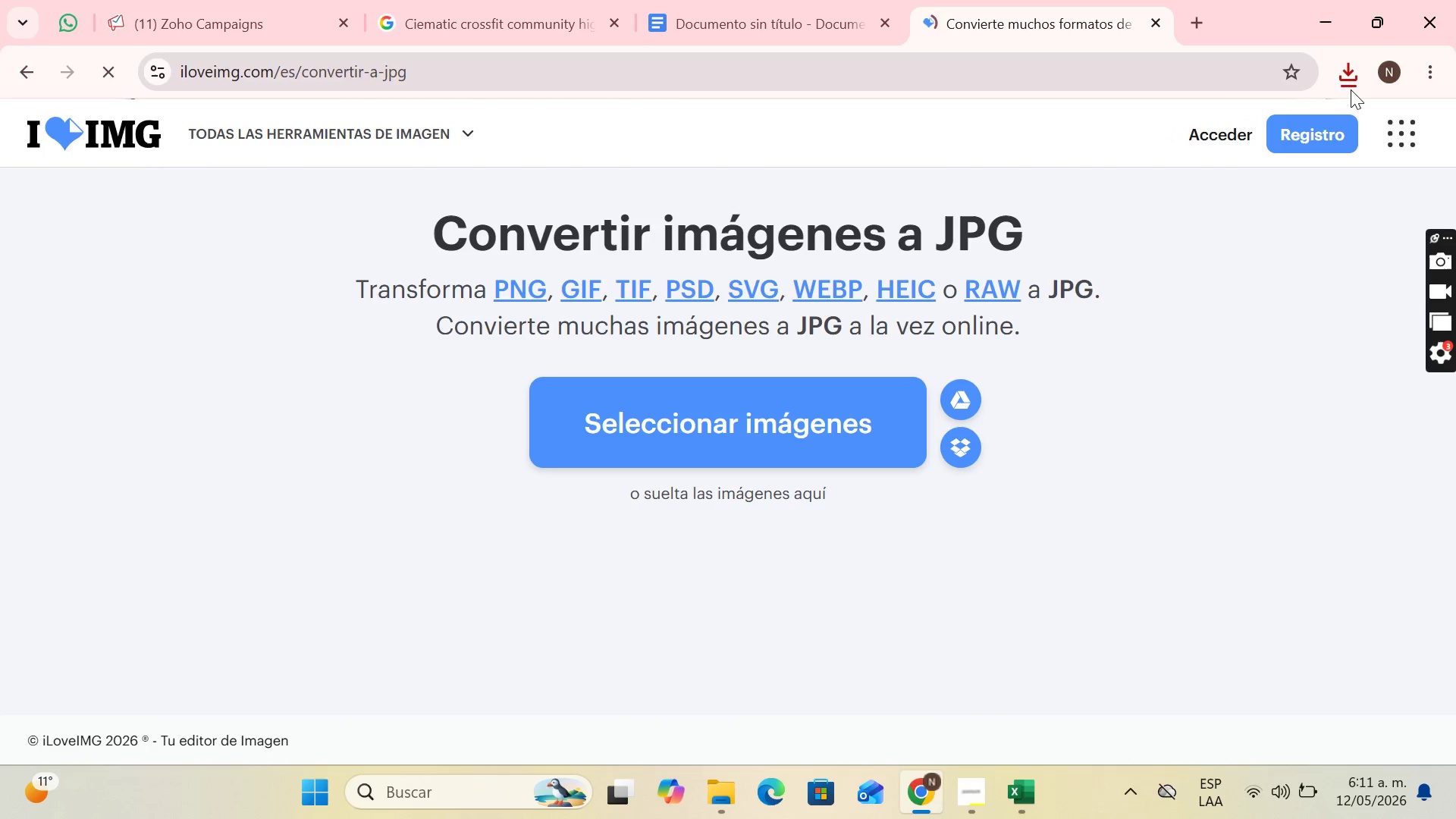 
left_click([1354, 90])
 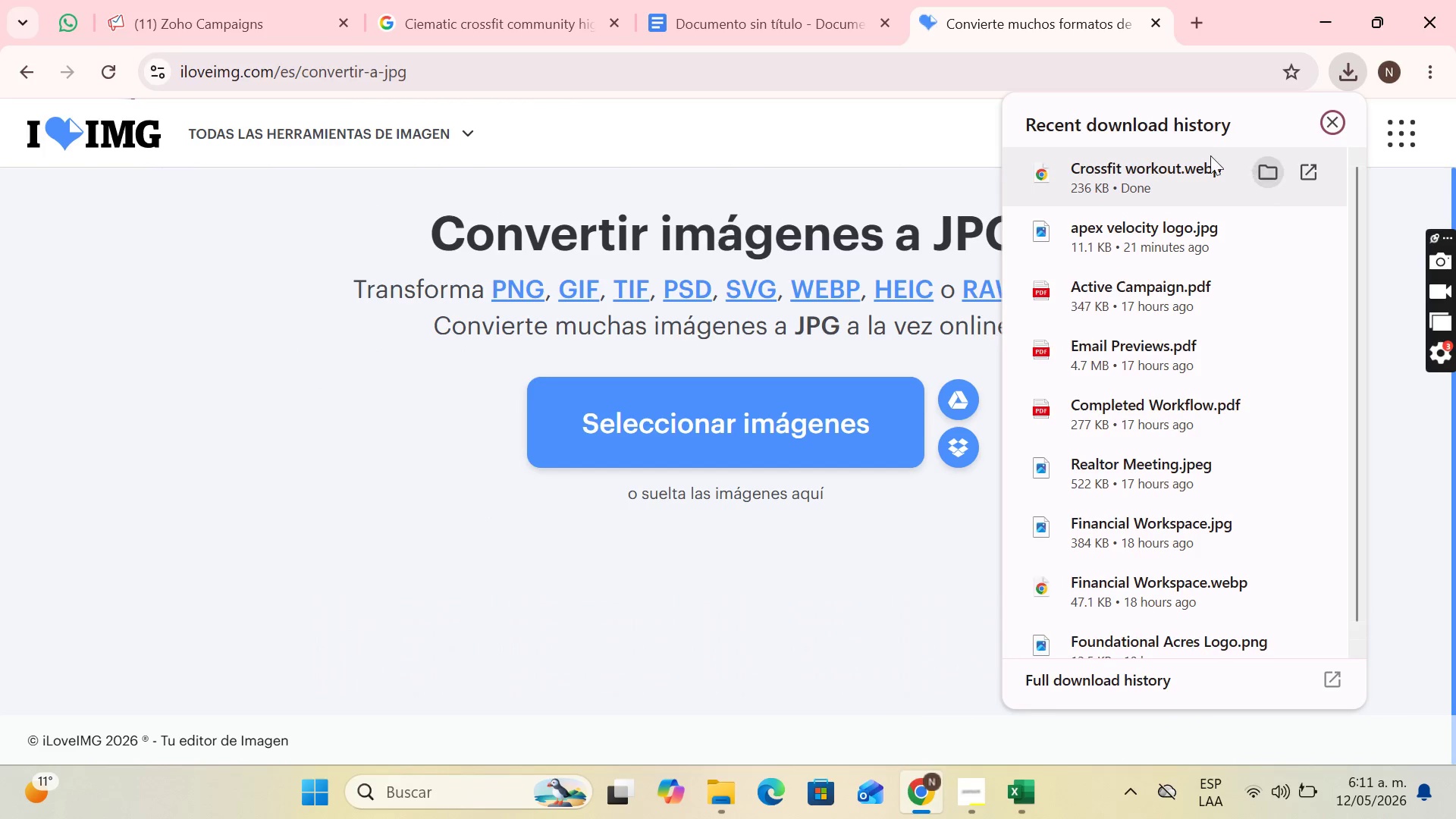 
left_click_drag(start_coordinate=[1182, 172], to_coordinate=[834, 362])
 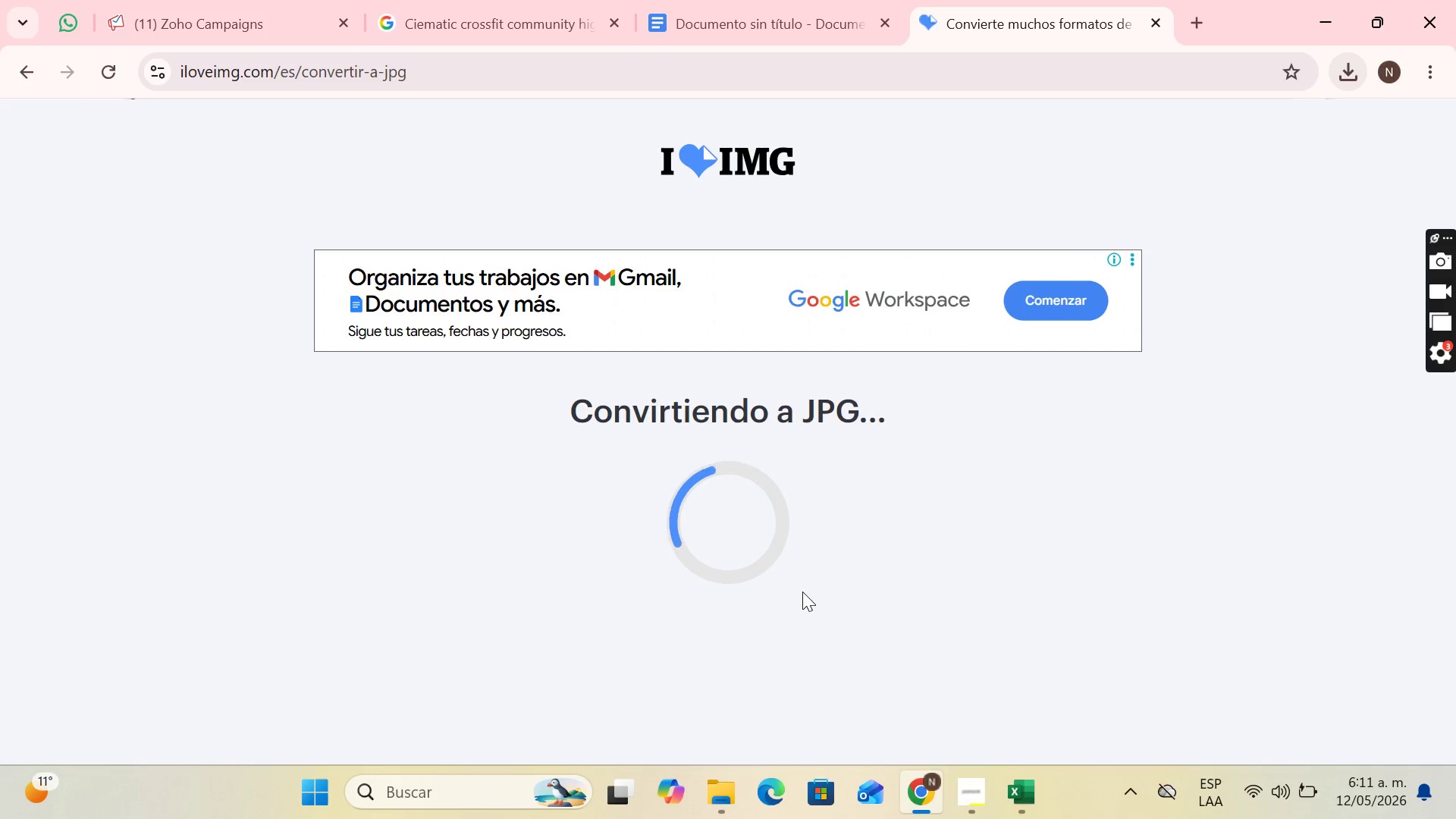 
wait(5.5)
 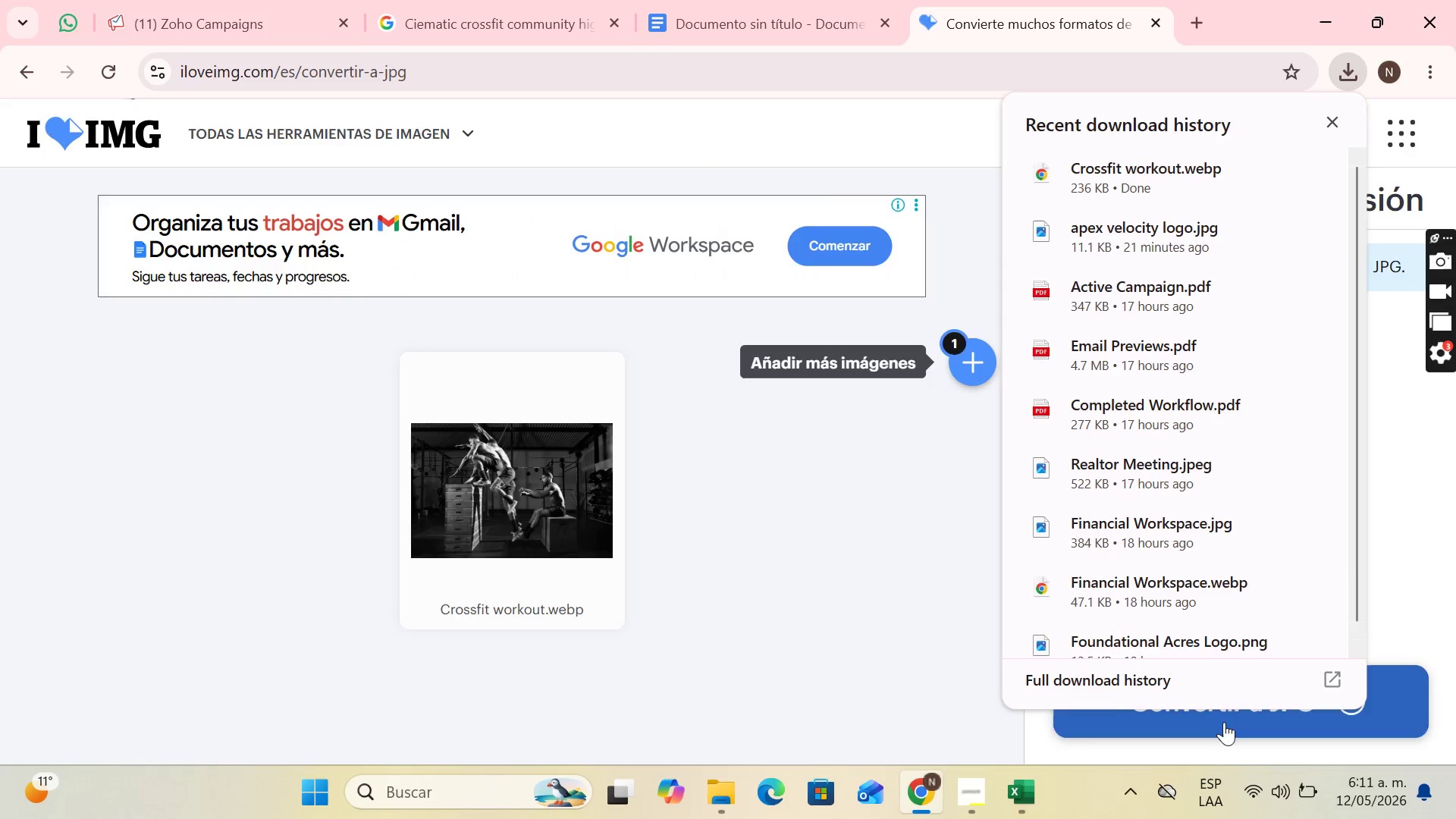 
left_click([769, 295])
 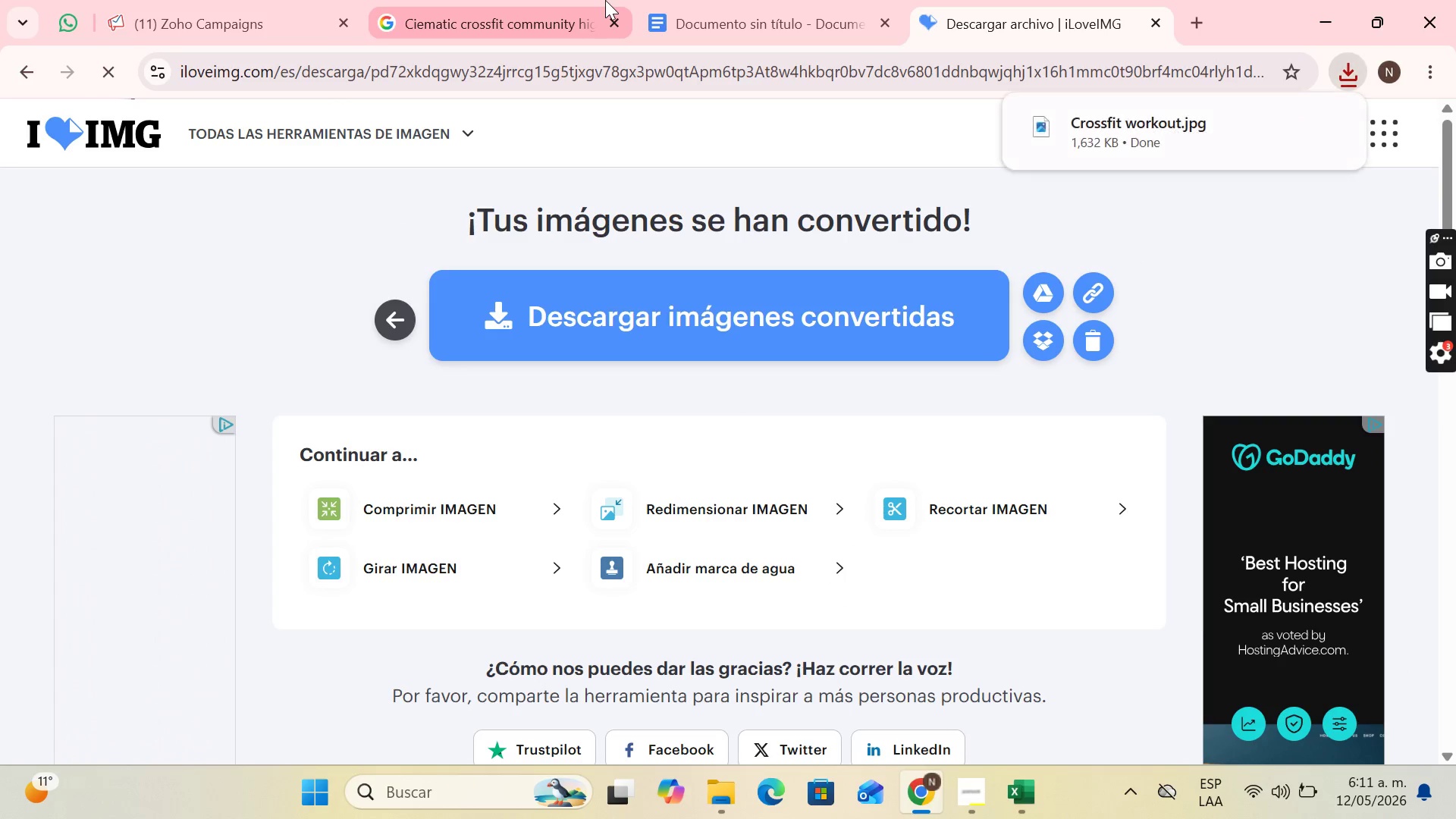 
left_click([206, 5])
 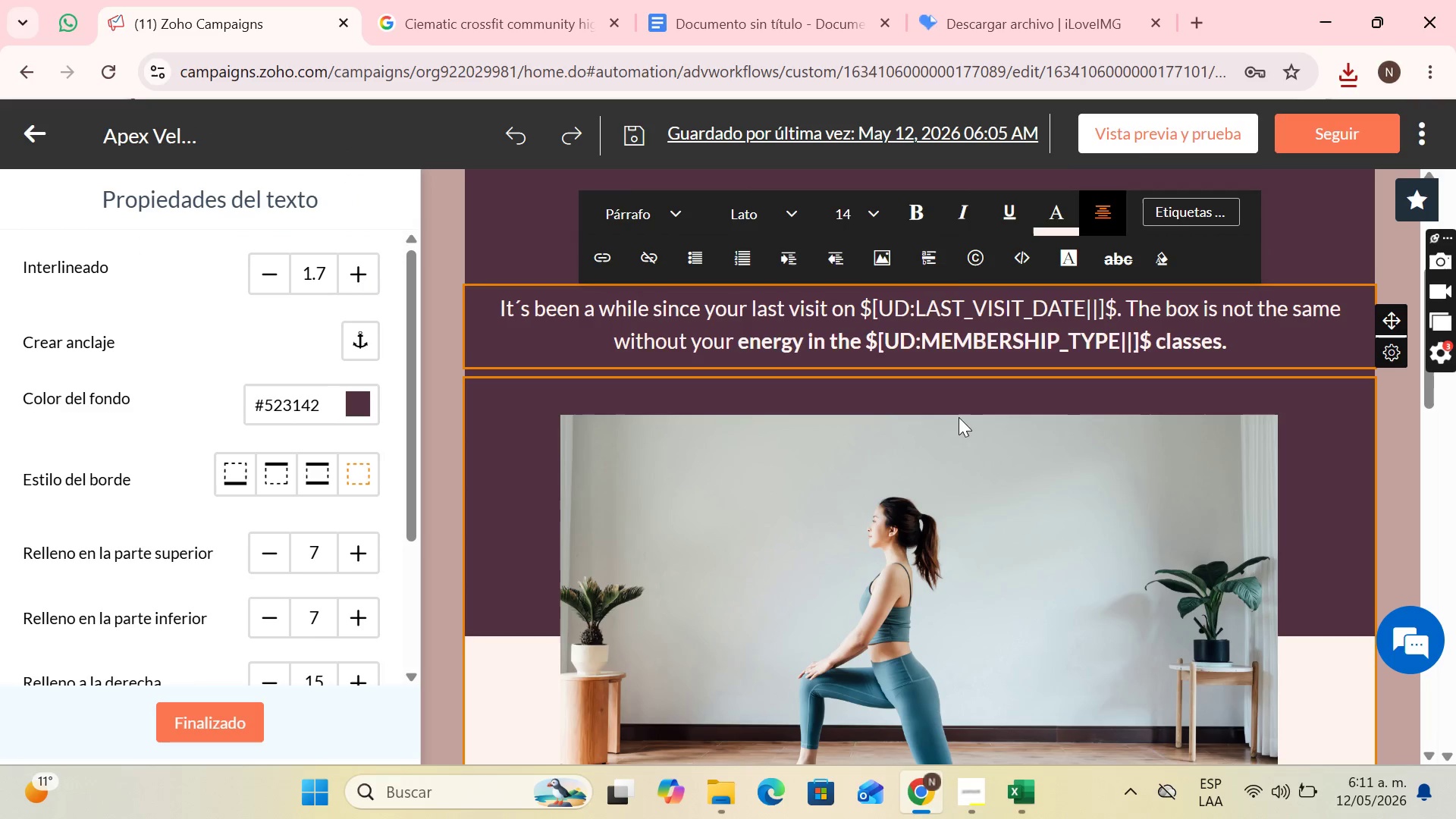 
left_click([850, 387])
 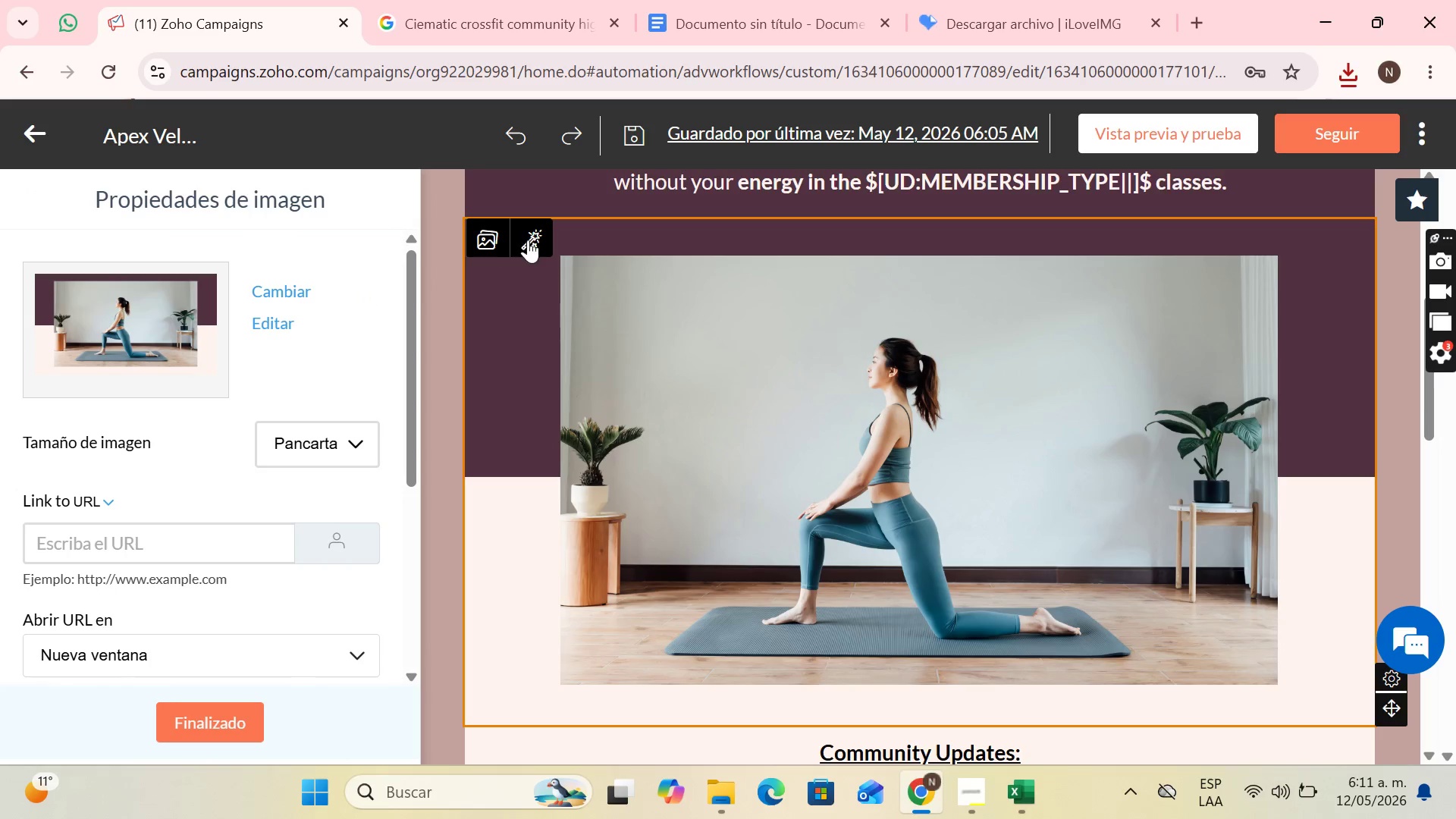 
scroll: coordinate [957, 418], scroll_direction: down, amount: 1.0
 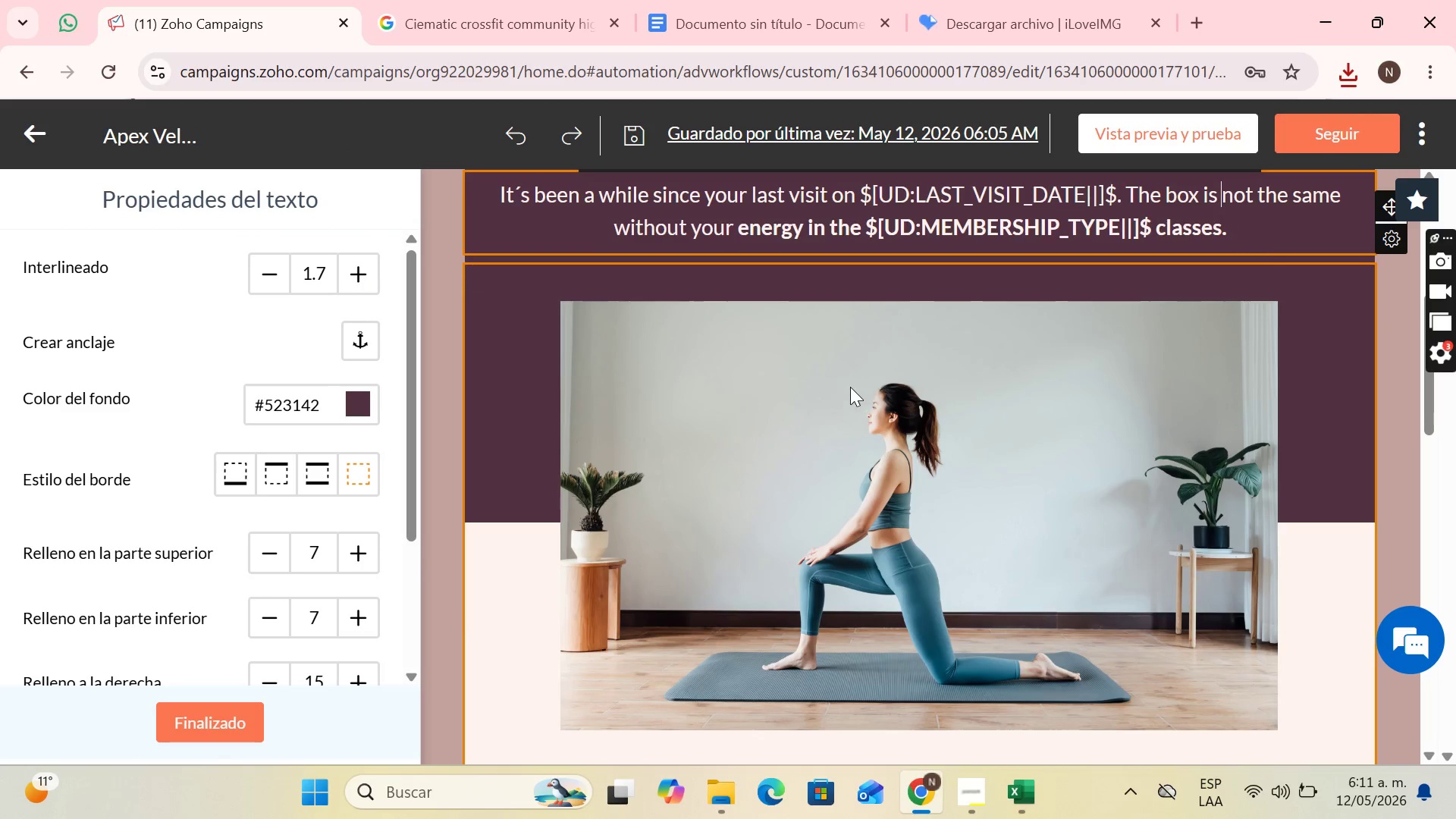 
left_click([495, 236])
 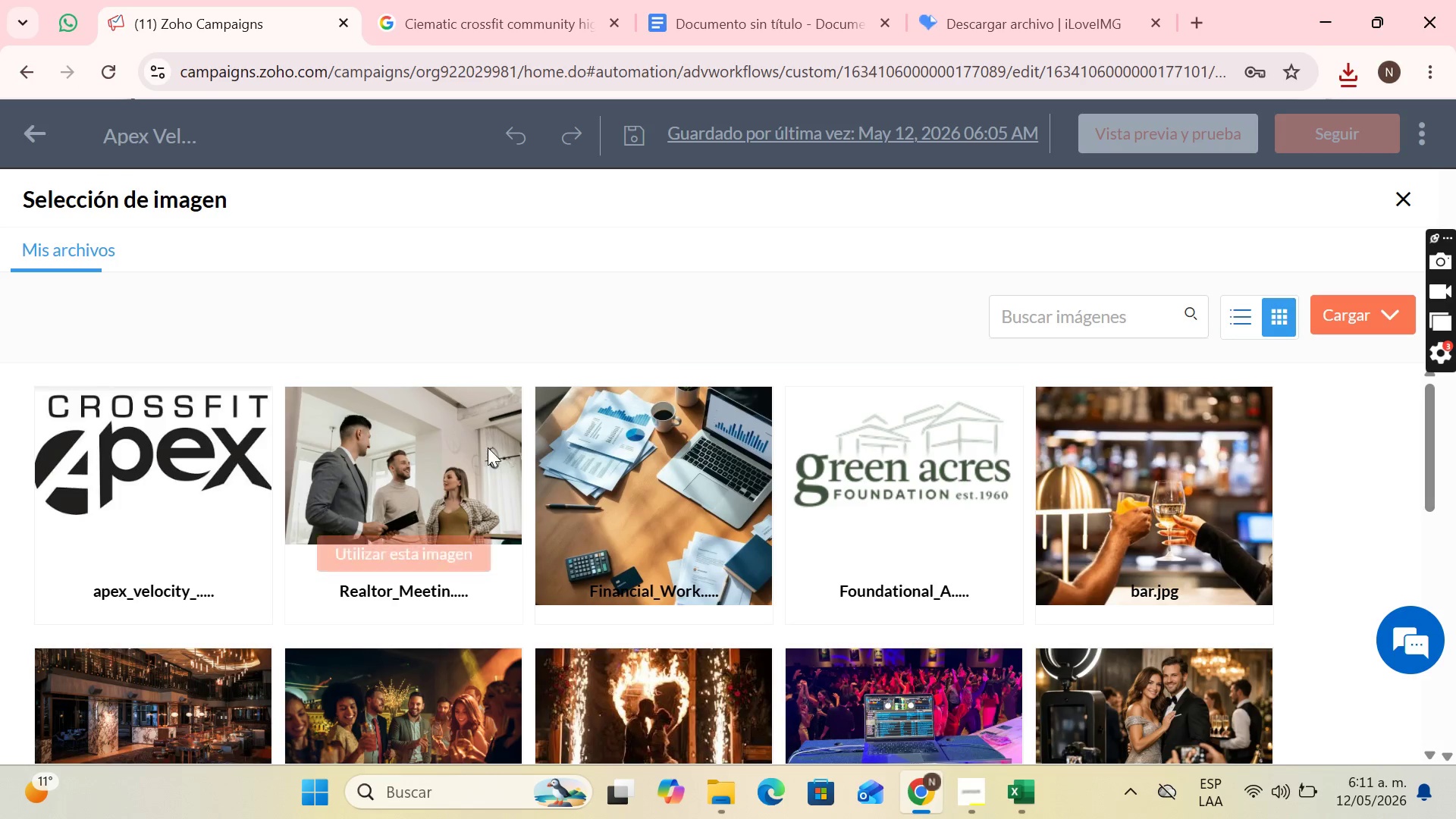 
left_click([1363, 324])
 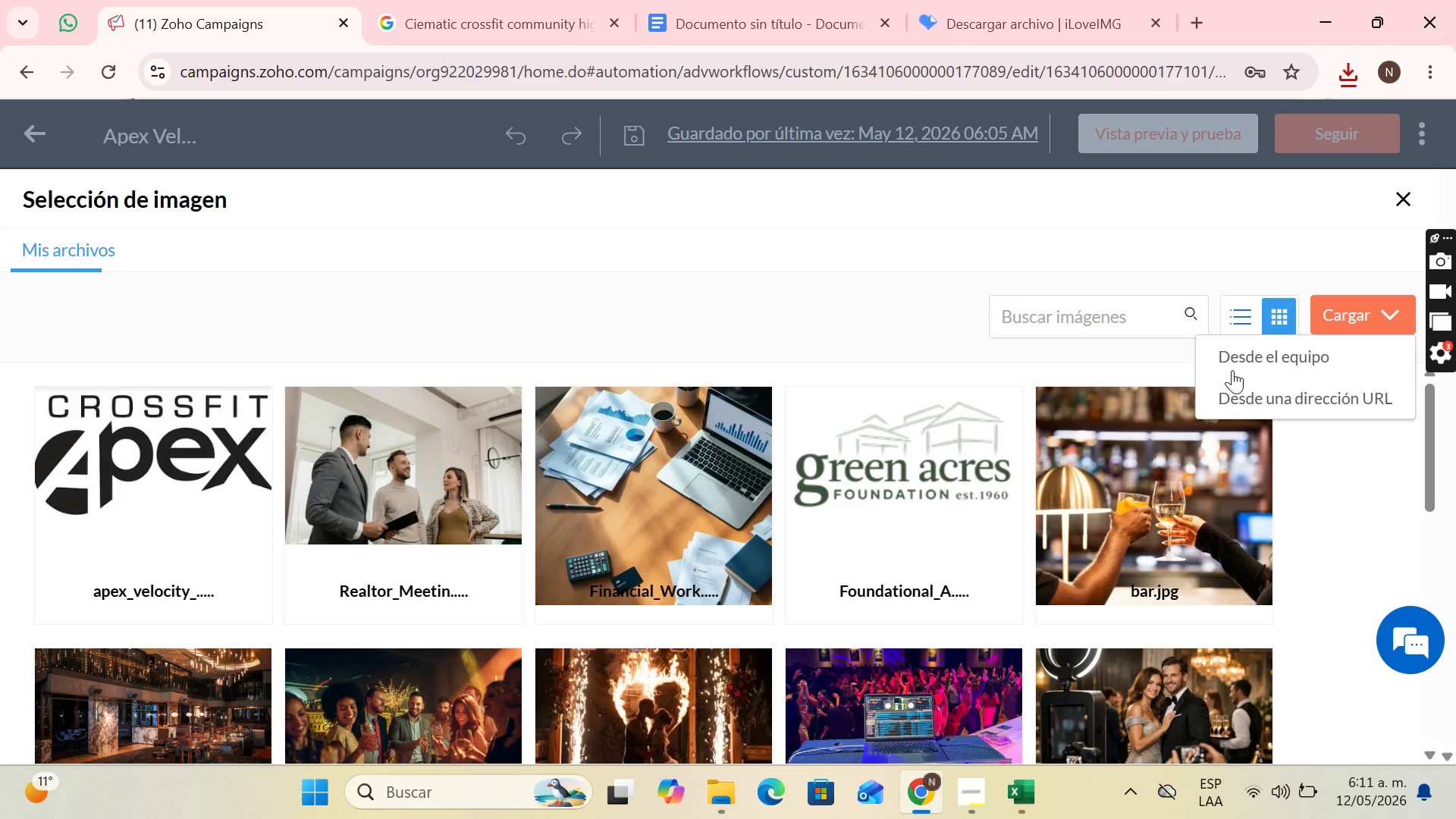 
left_click([1318, 359])
 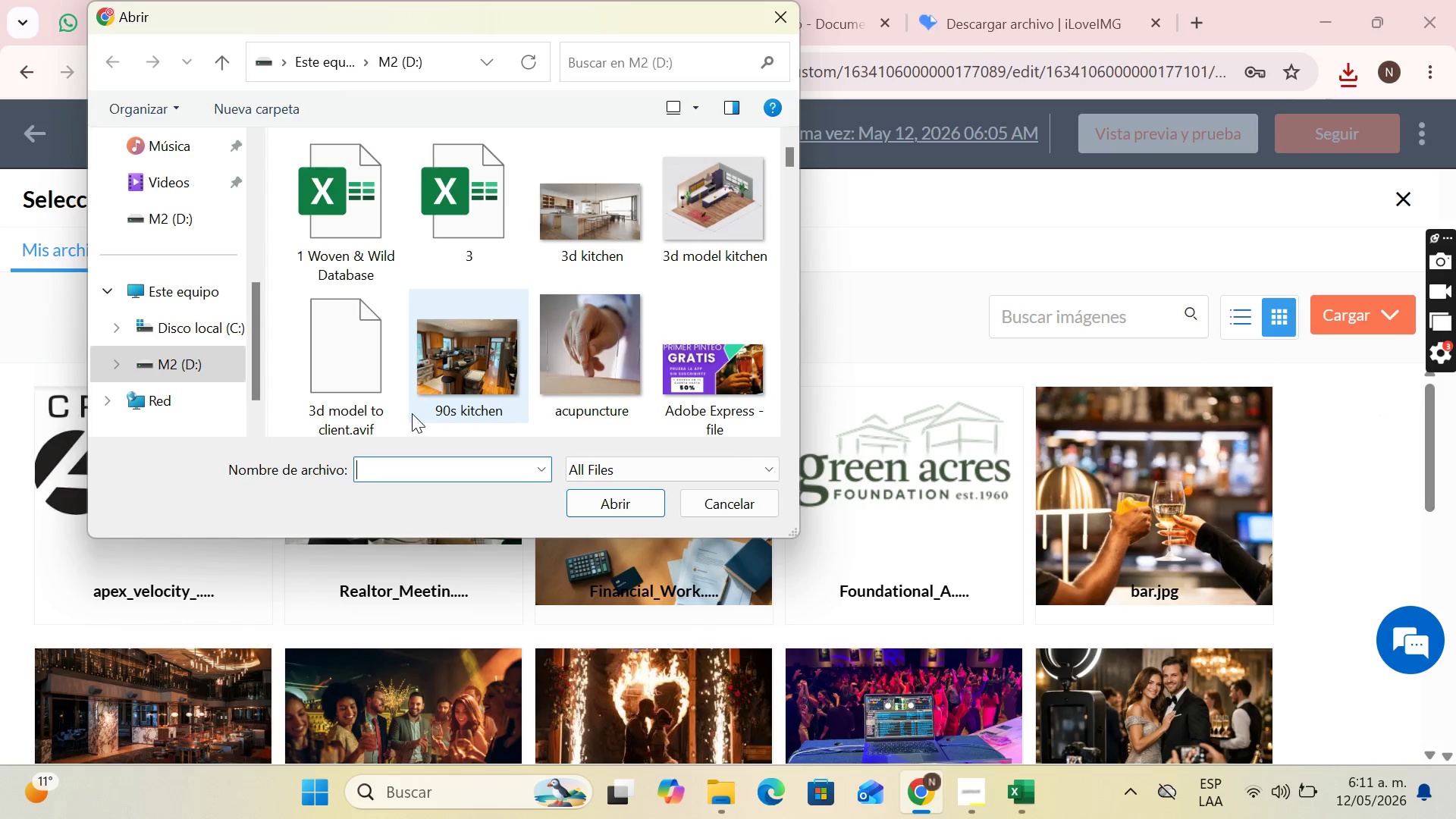 
scroll: coordinate [221, 268], scroll_direction: up, amount: 4.0
 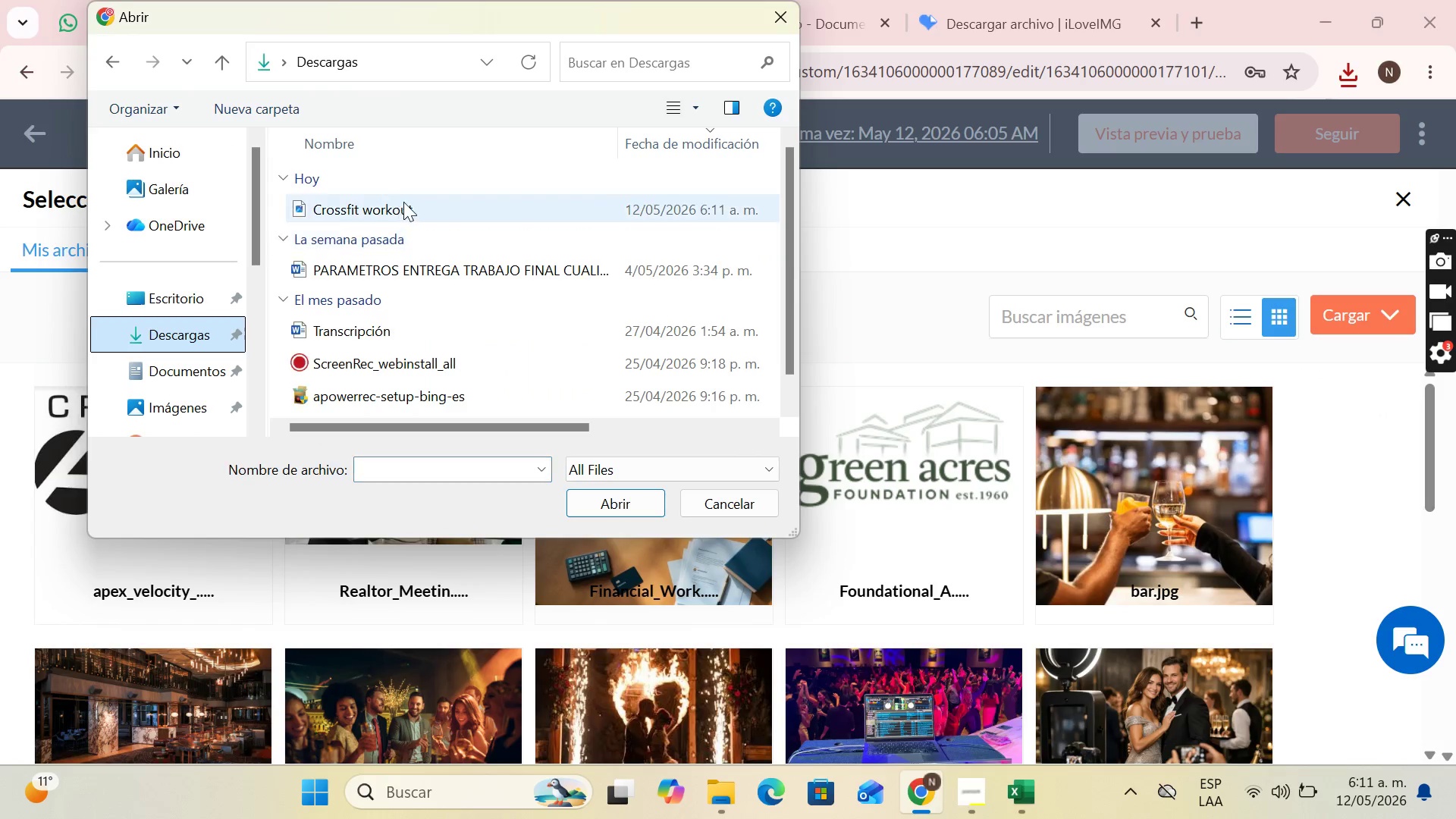 
left_click([405, 202])
 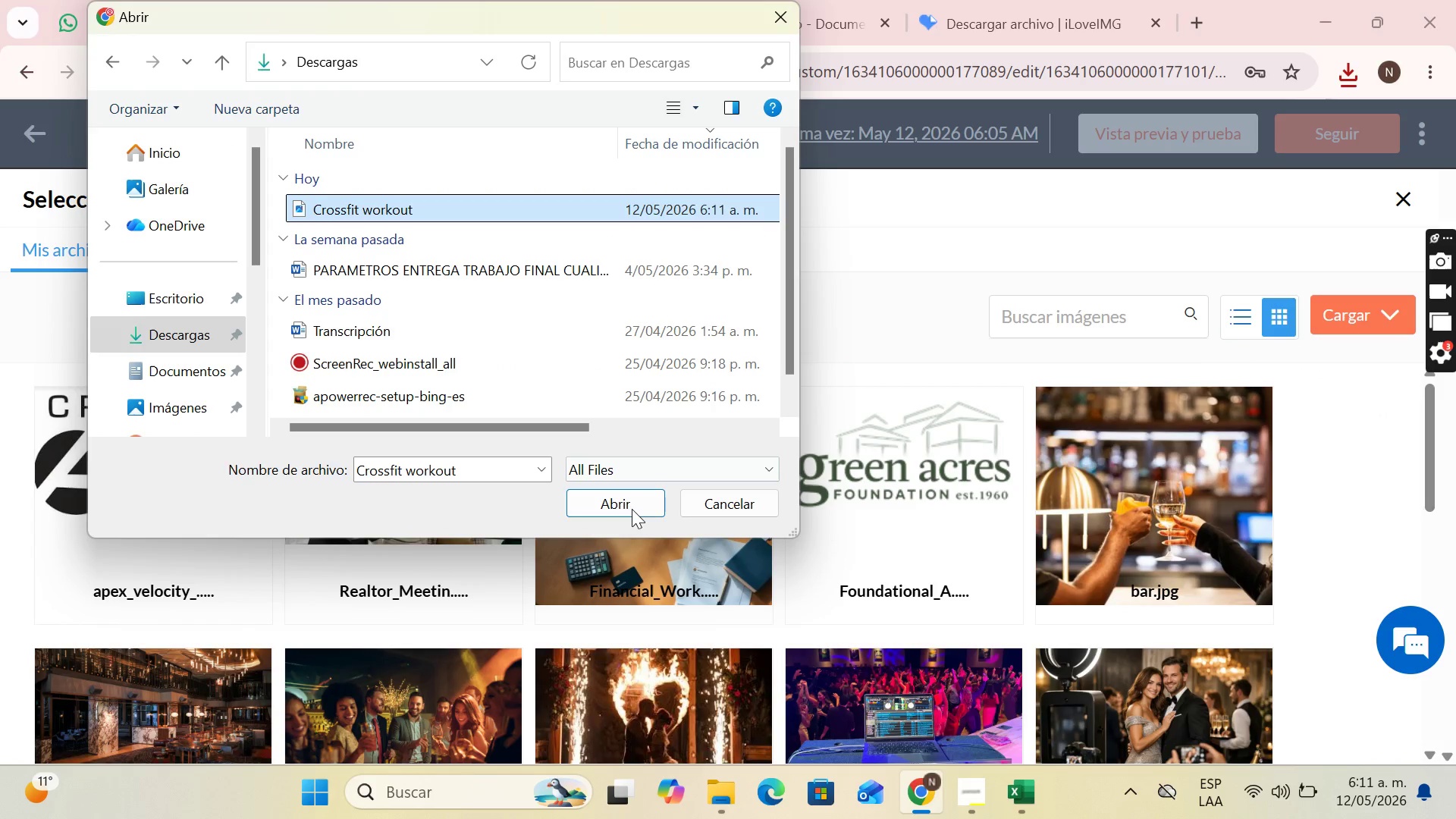 
left_click([634, 507])
 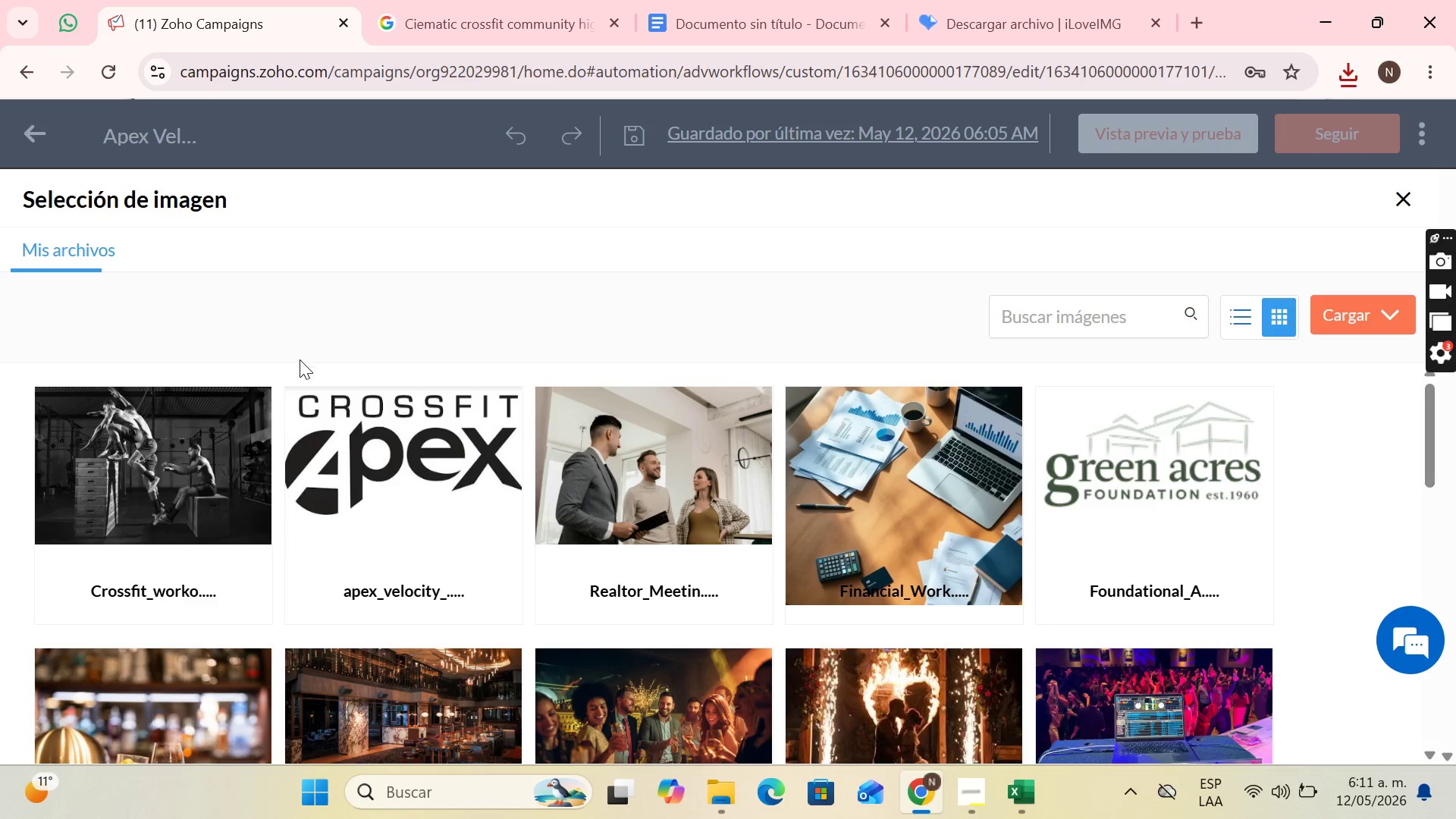 
wait(19.64)
 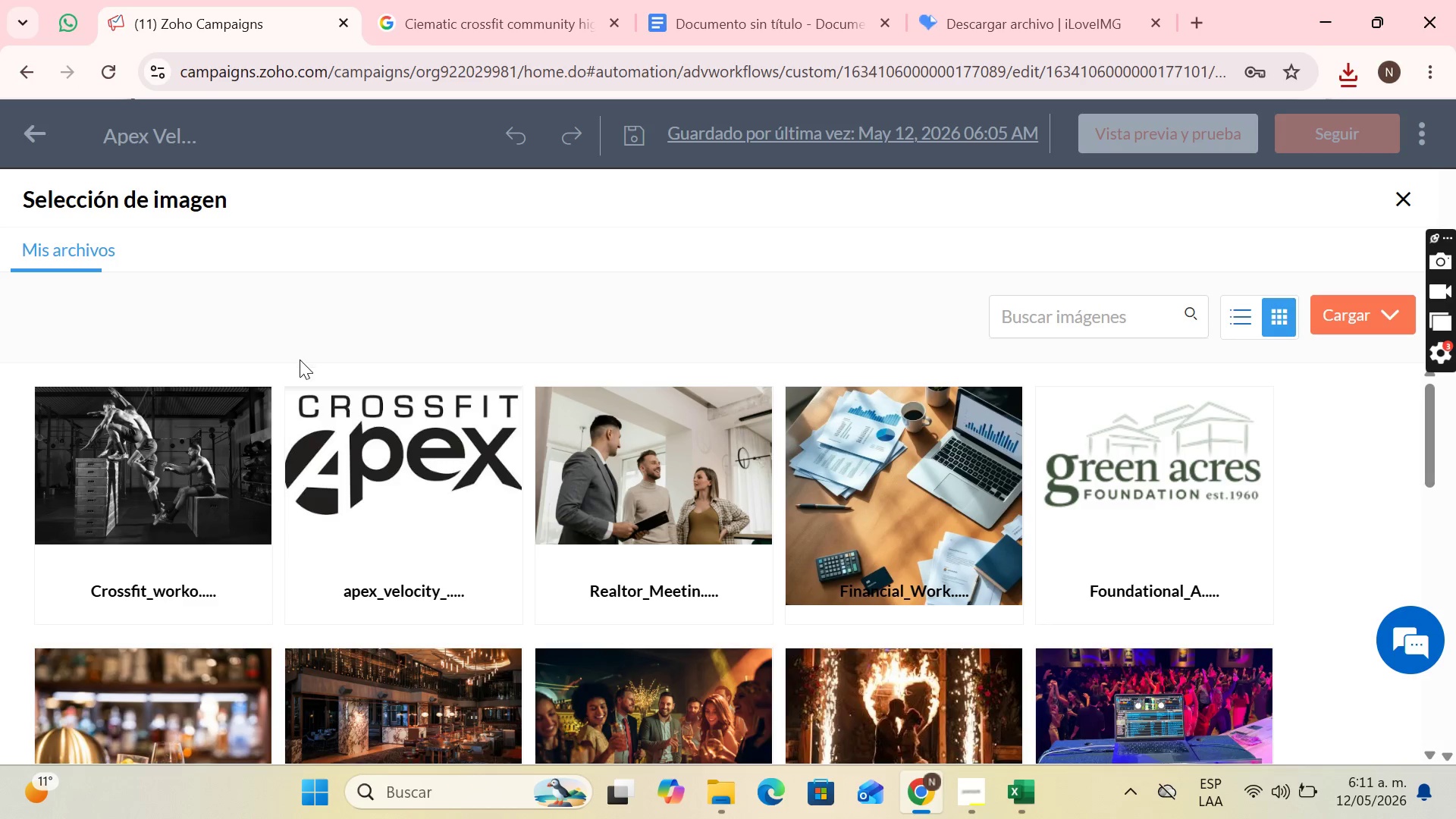 
left_click([193, 549])
 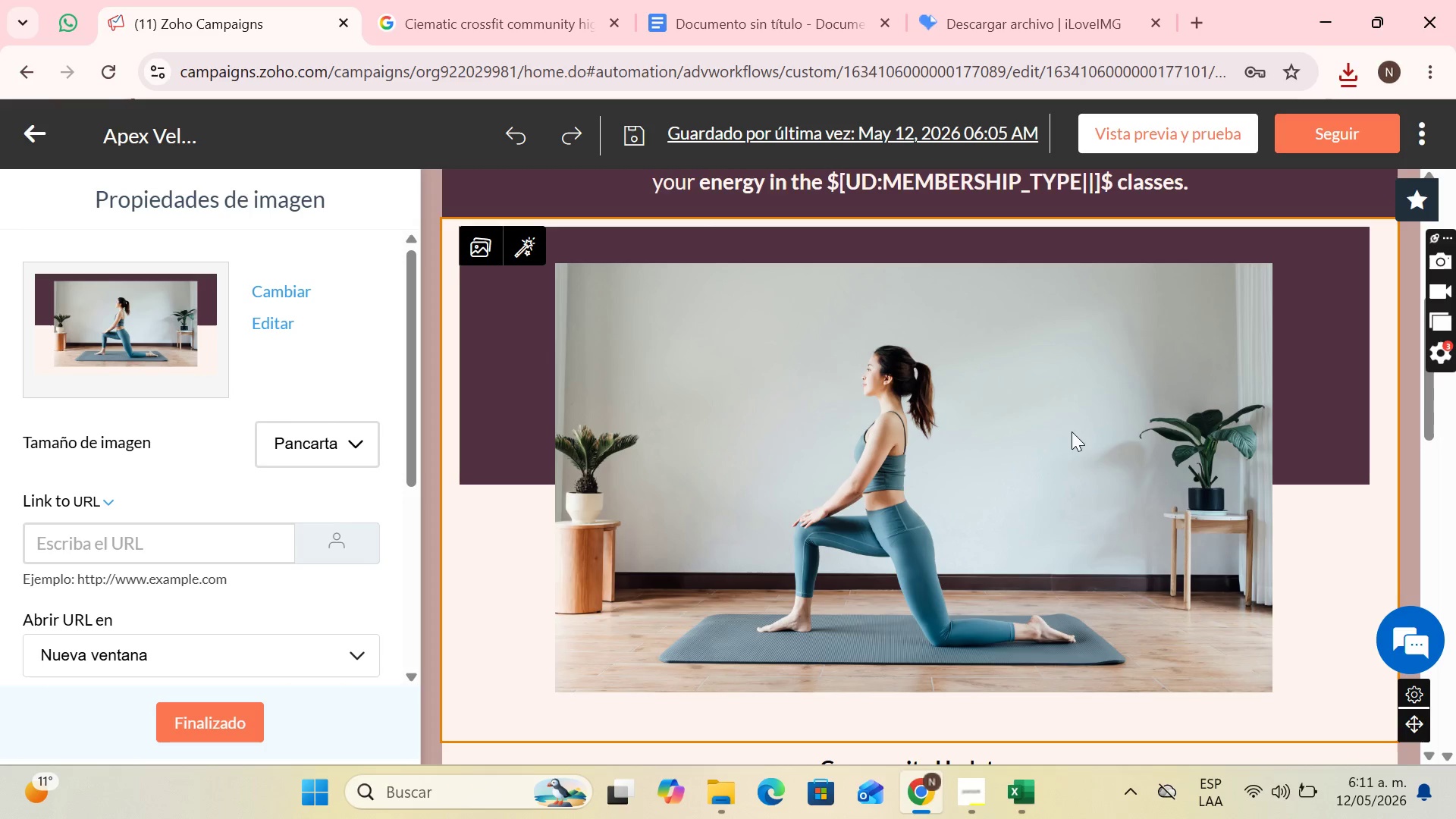 
wait(9.44)
 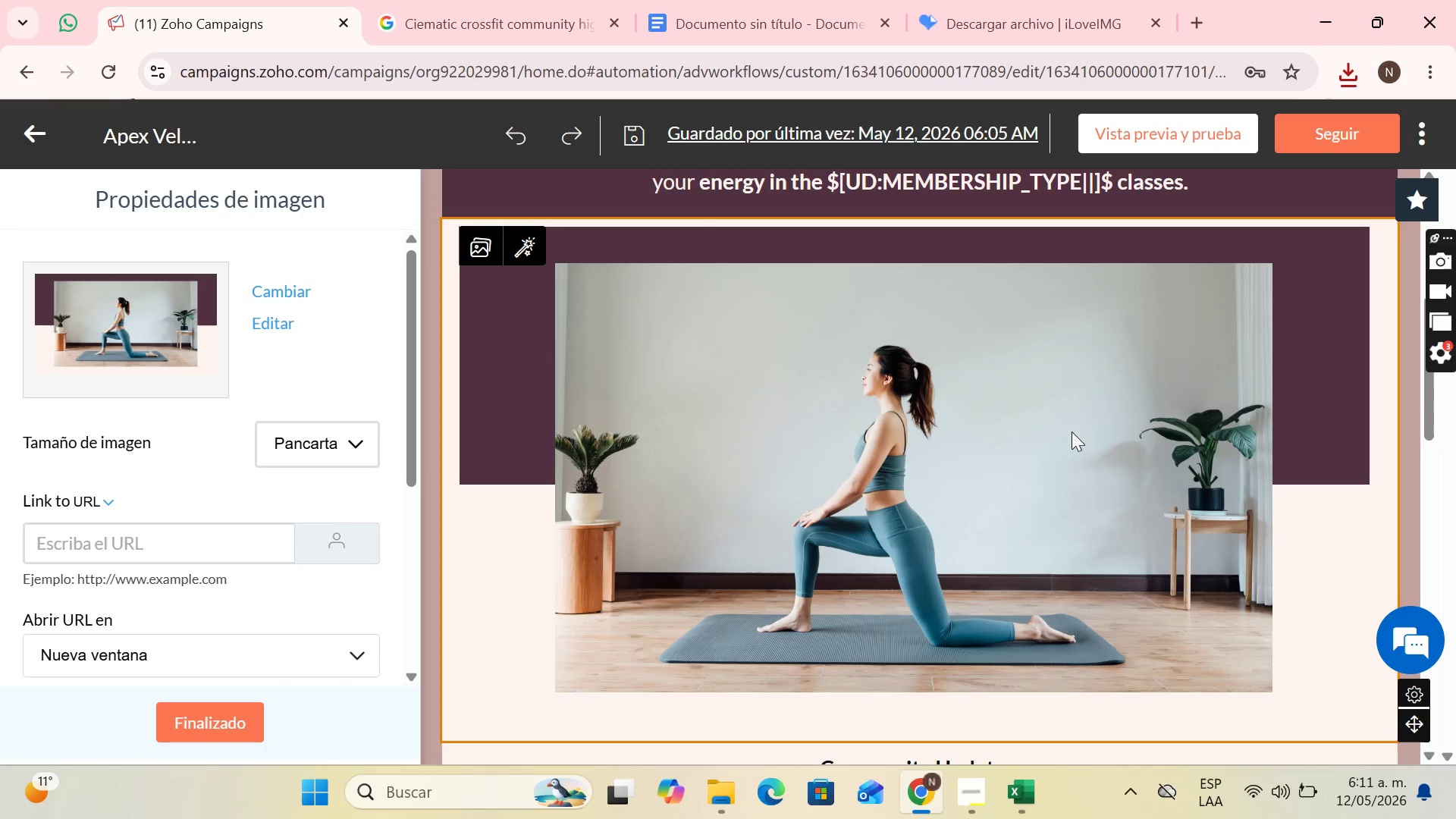 
scroll: coordinate [1202, 469], scroll_direction: down, amount: 1.0
 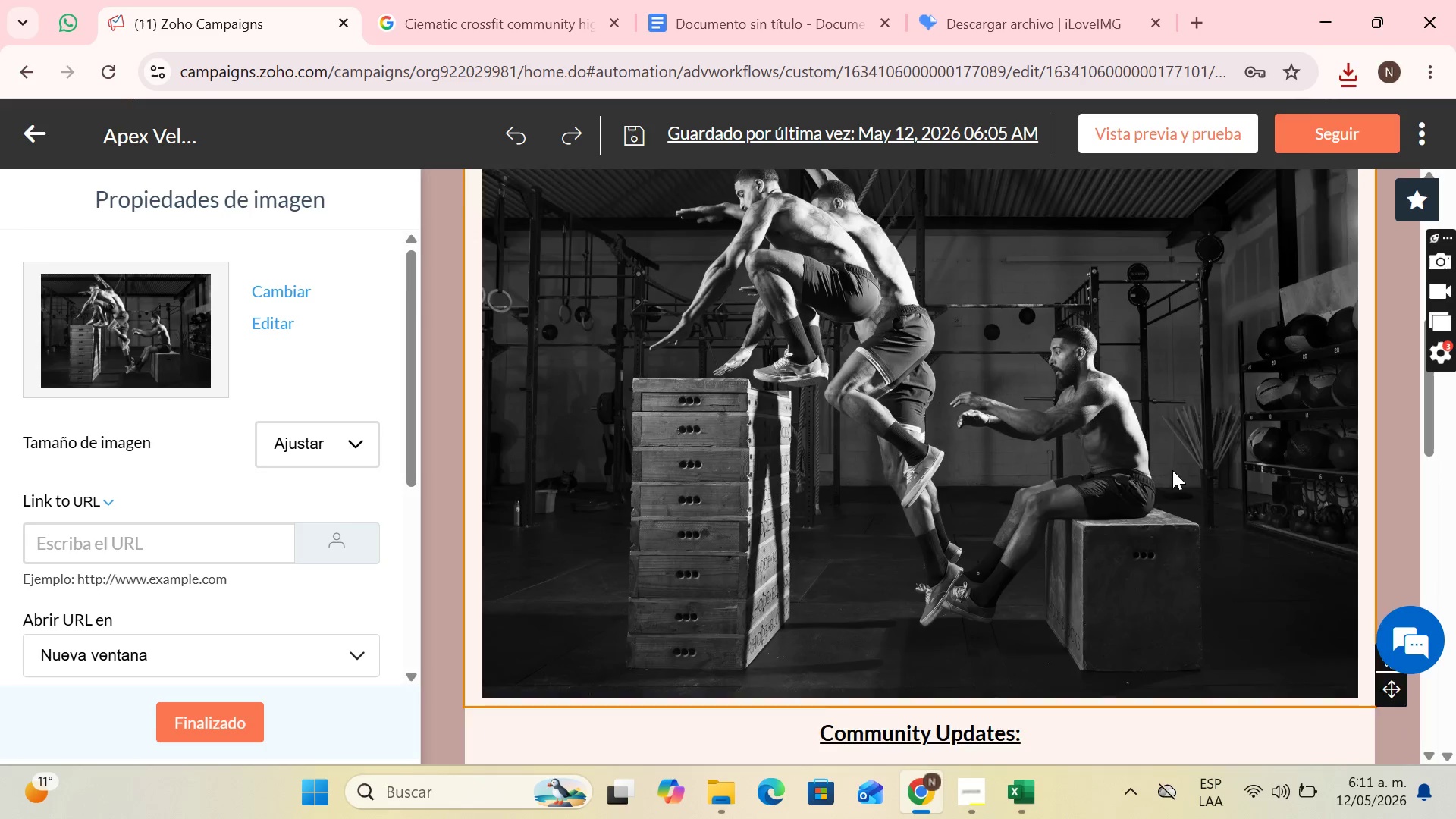 
scroll: coordinate [1172, 470], scroll_direction: none, amount: 0.0
 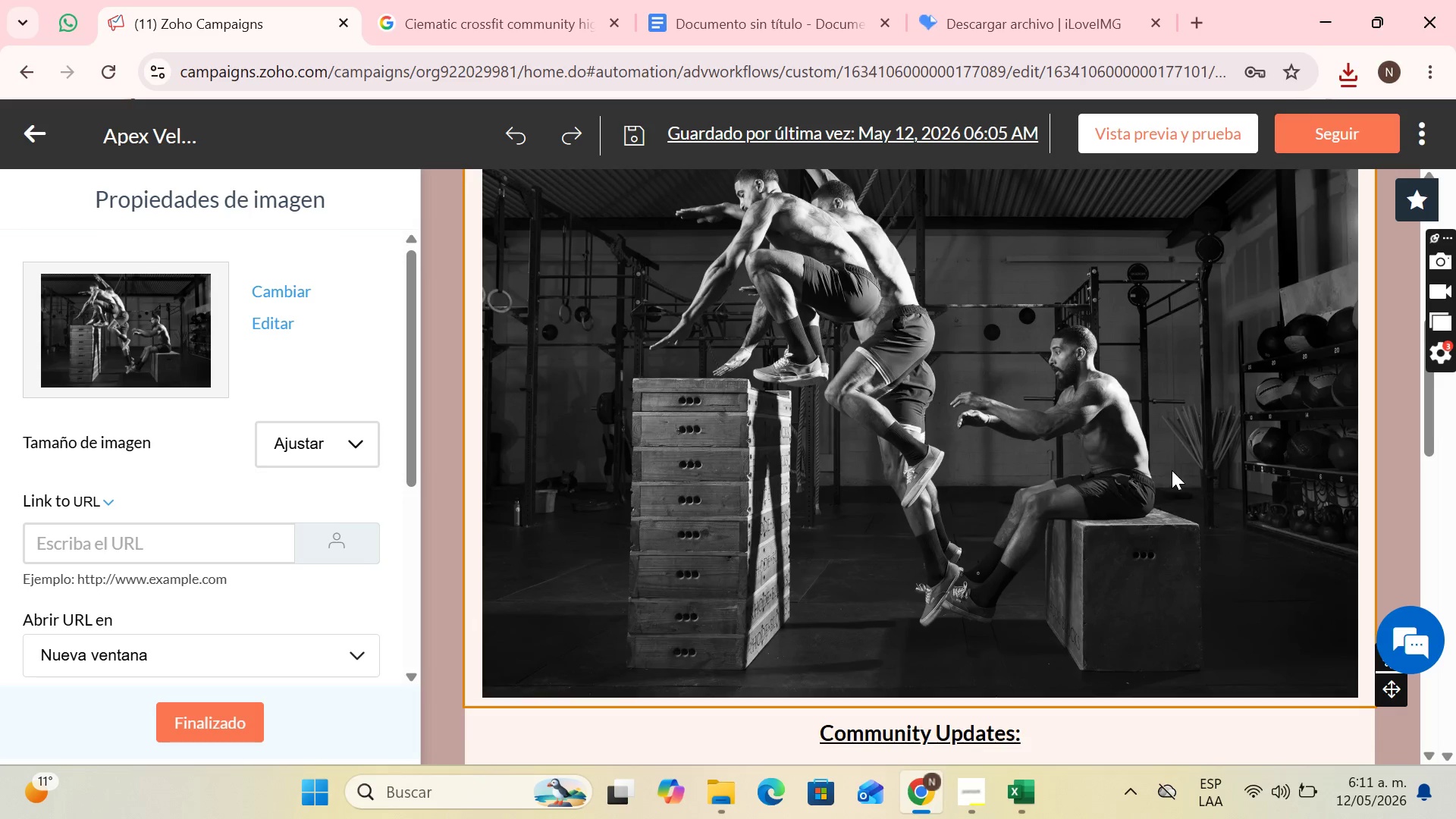 
scroll: coordinate [1172, 470], scroll_direction: up, amount: 2.0
 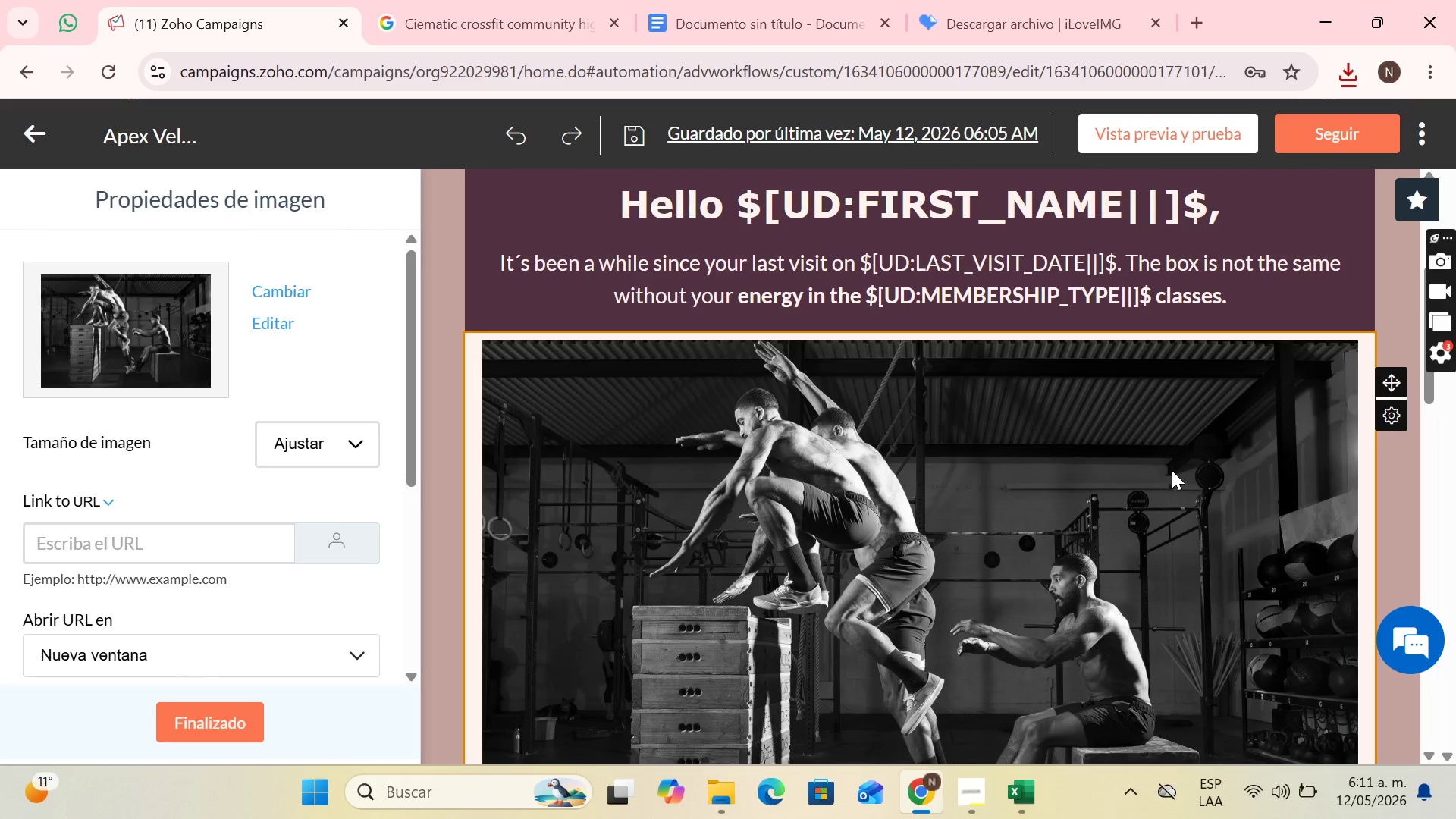 
scroll: coordinate [903, 501], scroll_direction: down, amount: 4.0
 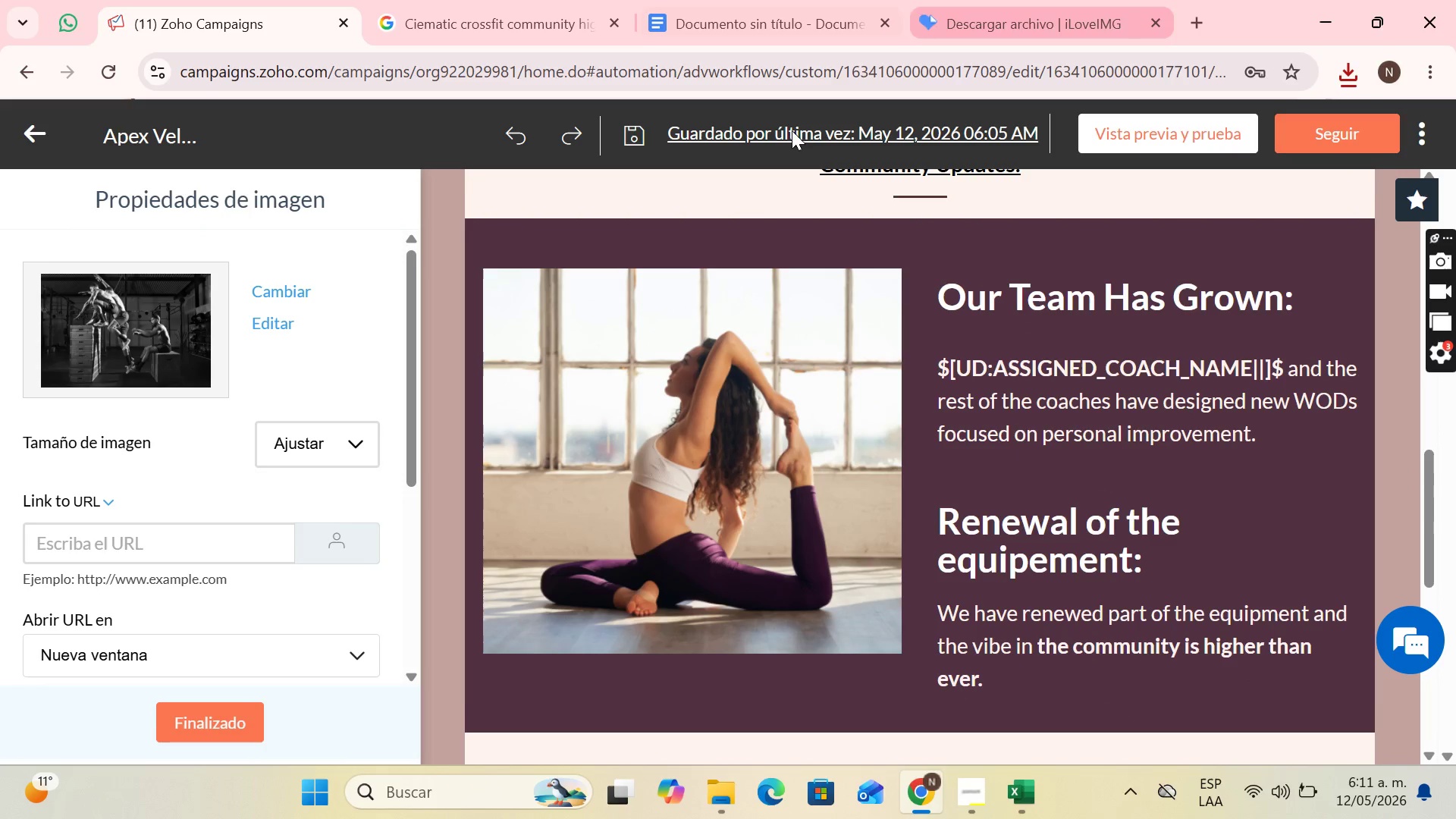 
scroll: coordinate [899, 401], scroll_direction: up, amount: 1.0
 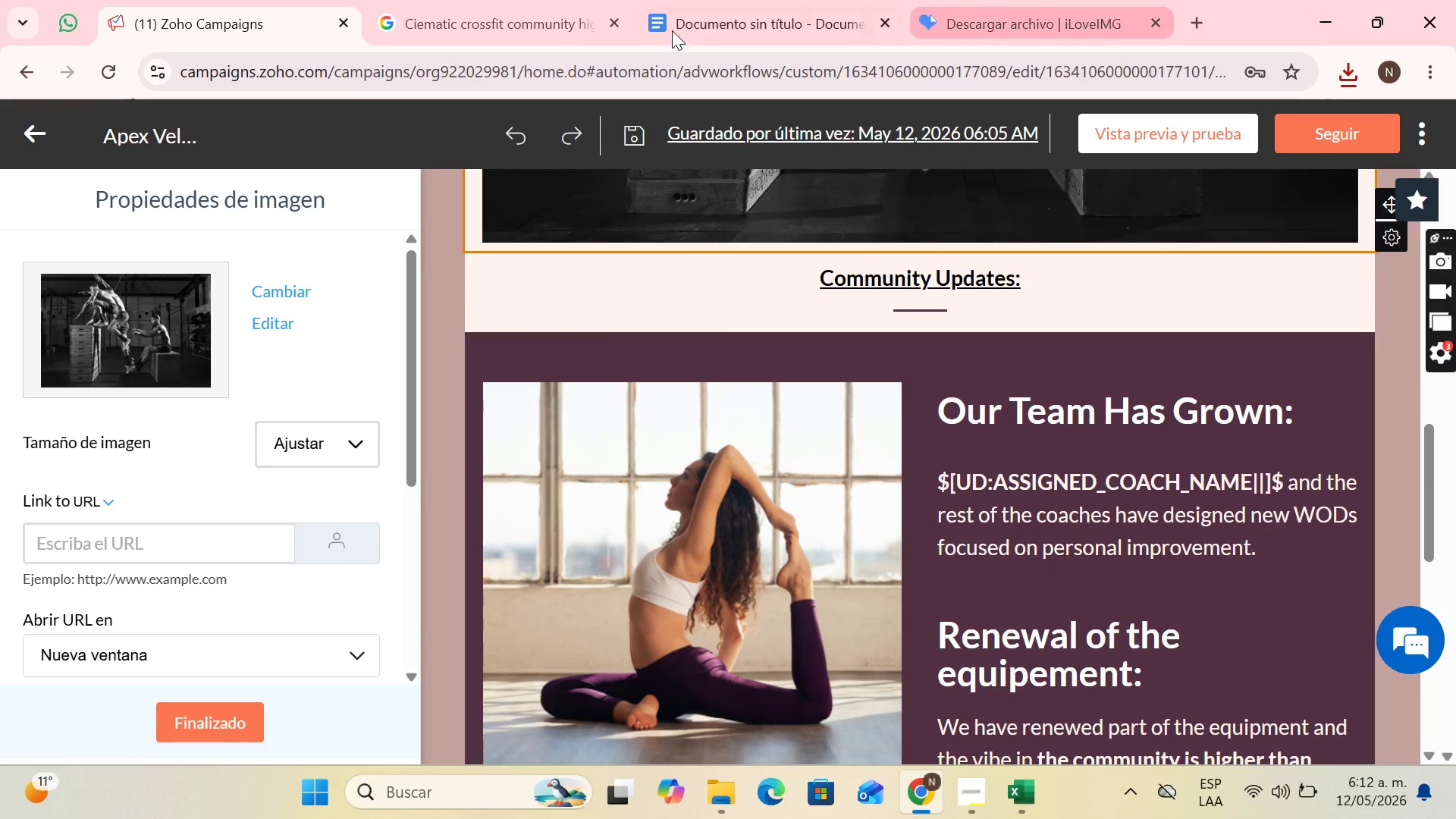 
left_click([507, 7])
 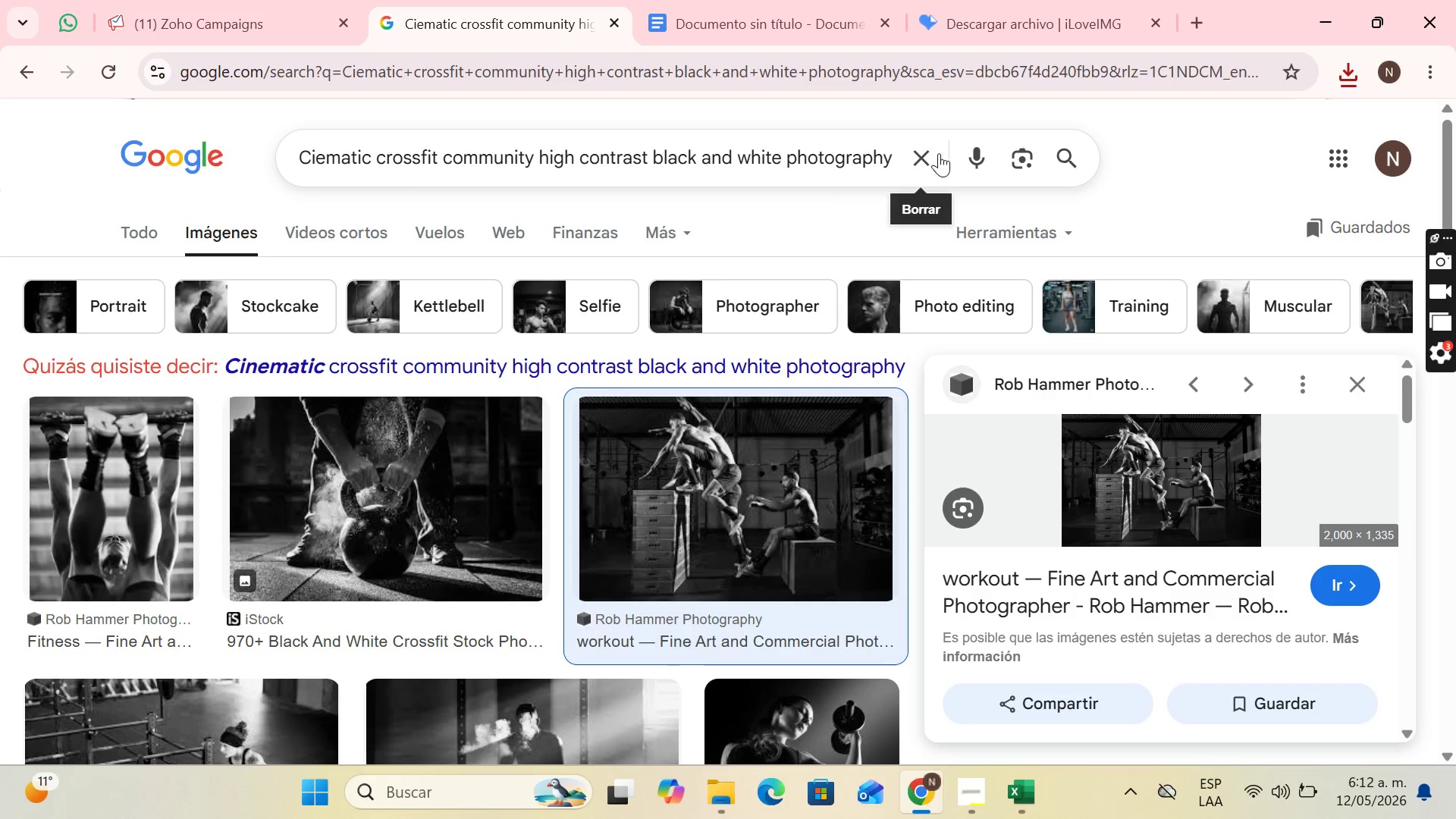 
left_click([923, 160])
 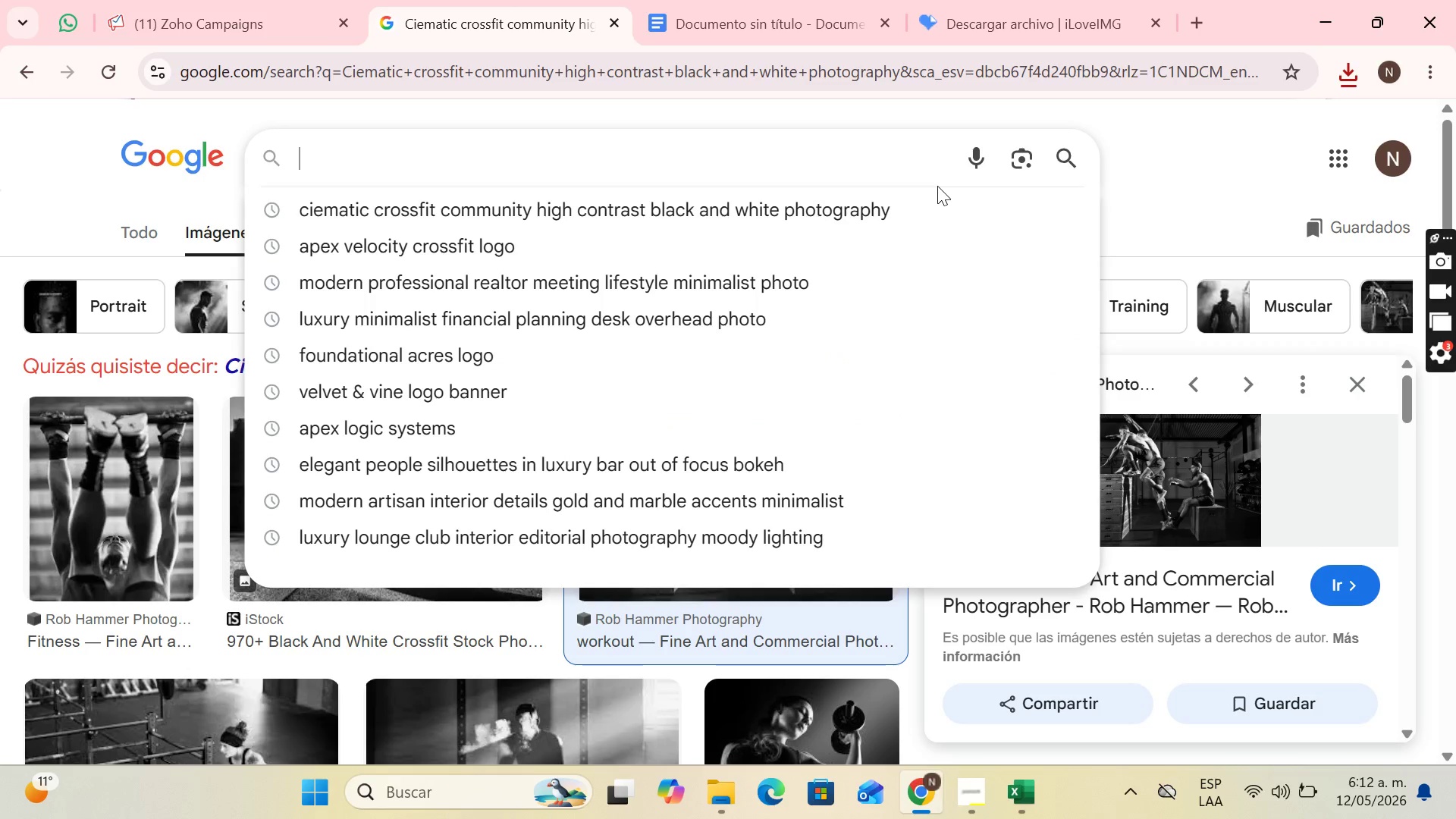 
wait(8.22)
 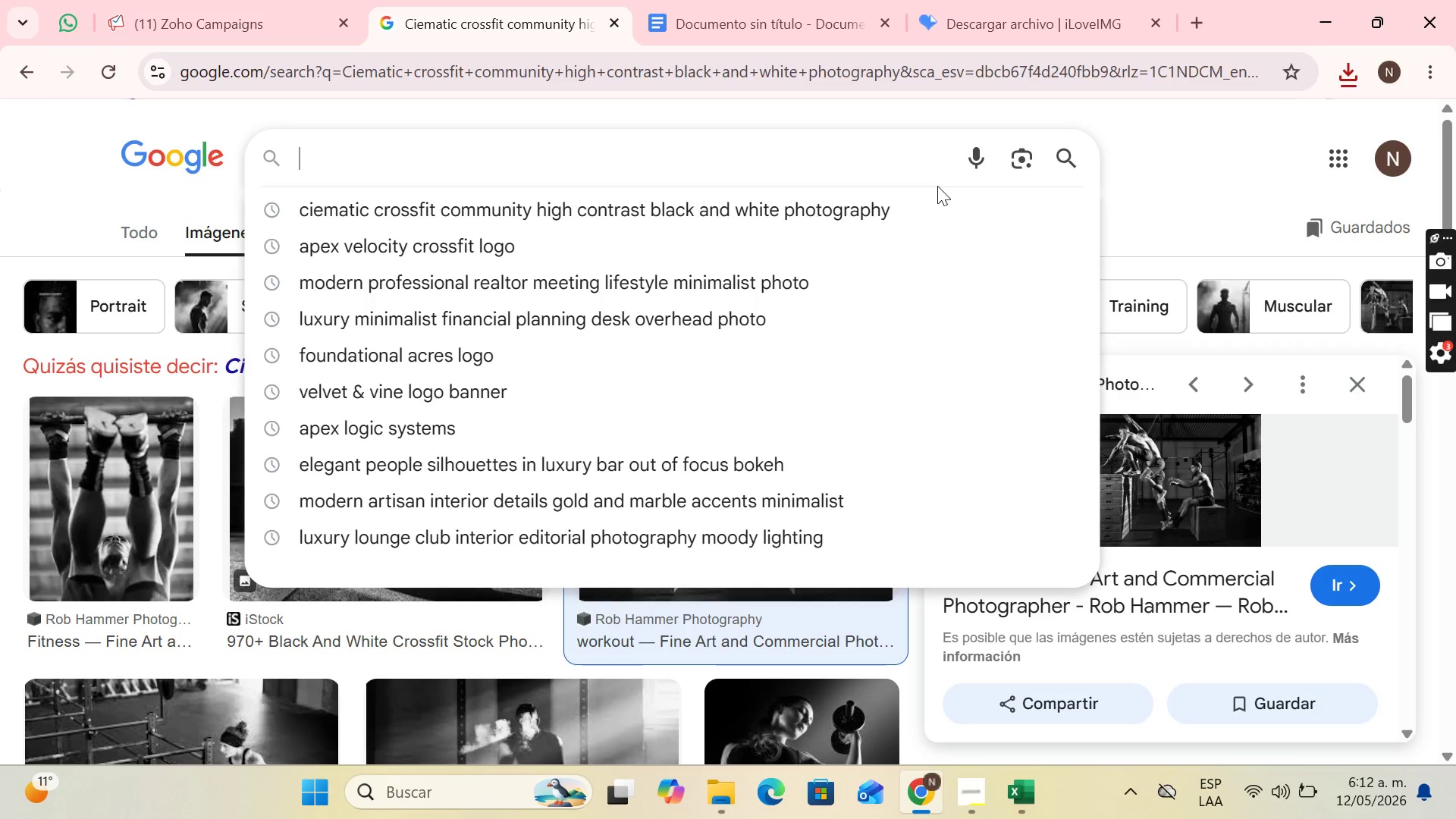 
type(close i)
key(Backspace)
type(up)
 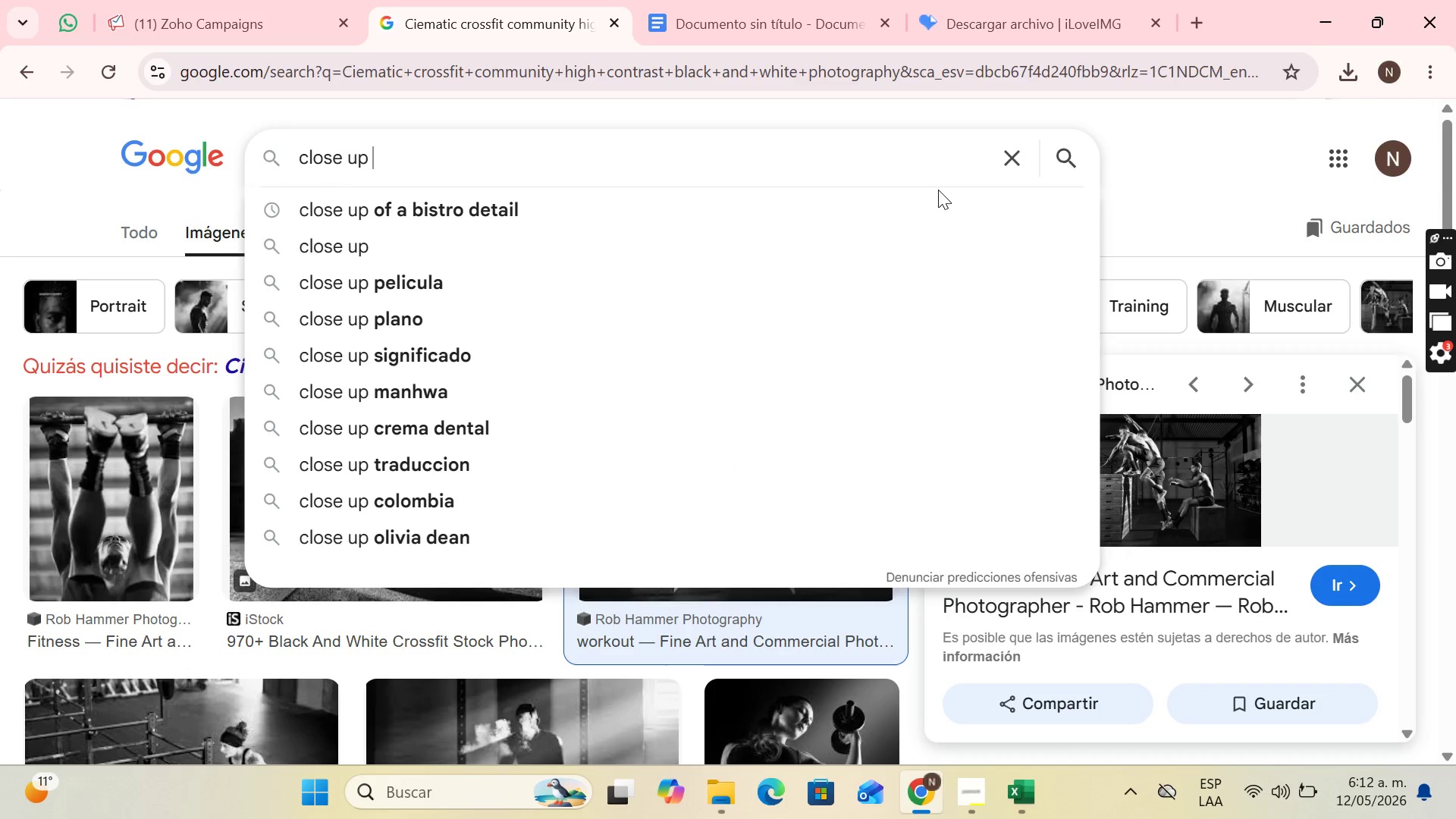 
type( luxury gym equipment)
 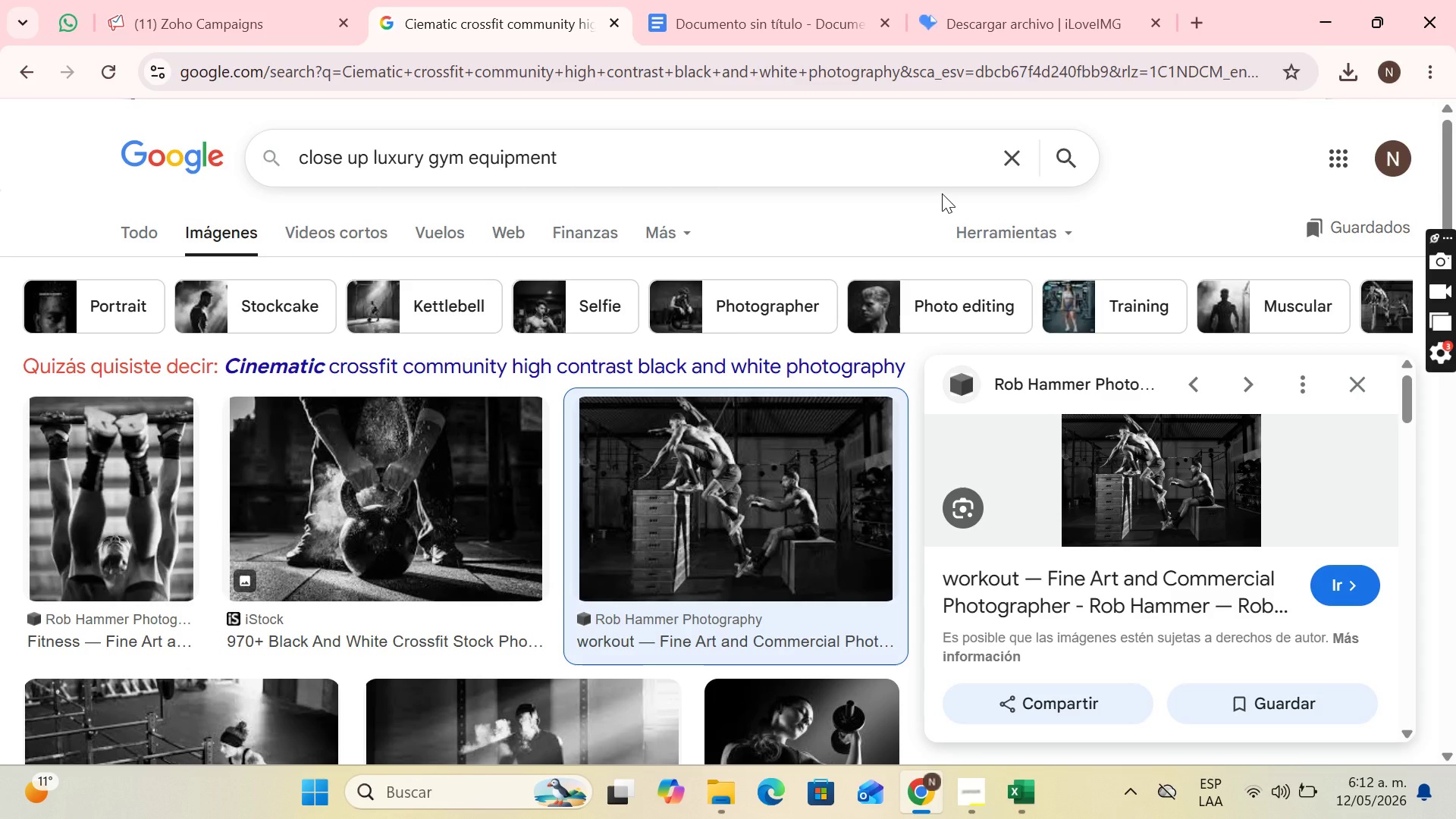 
wait(6.64)
 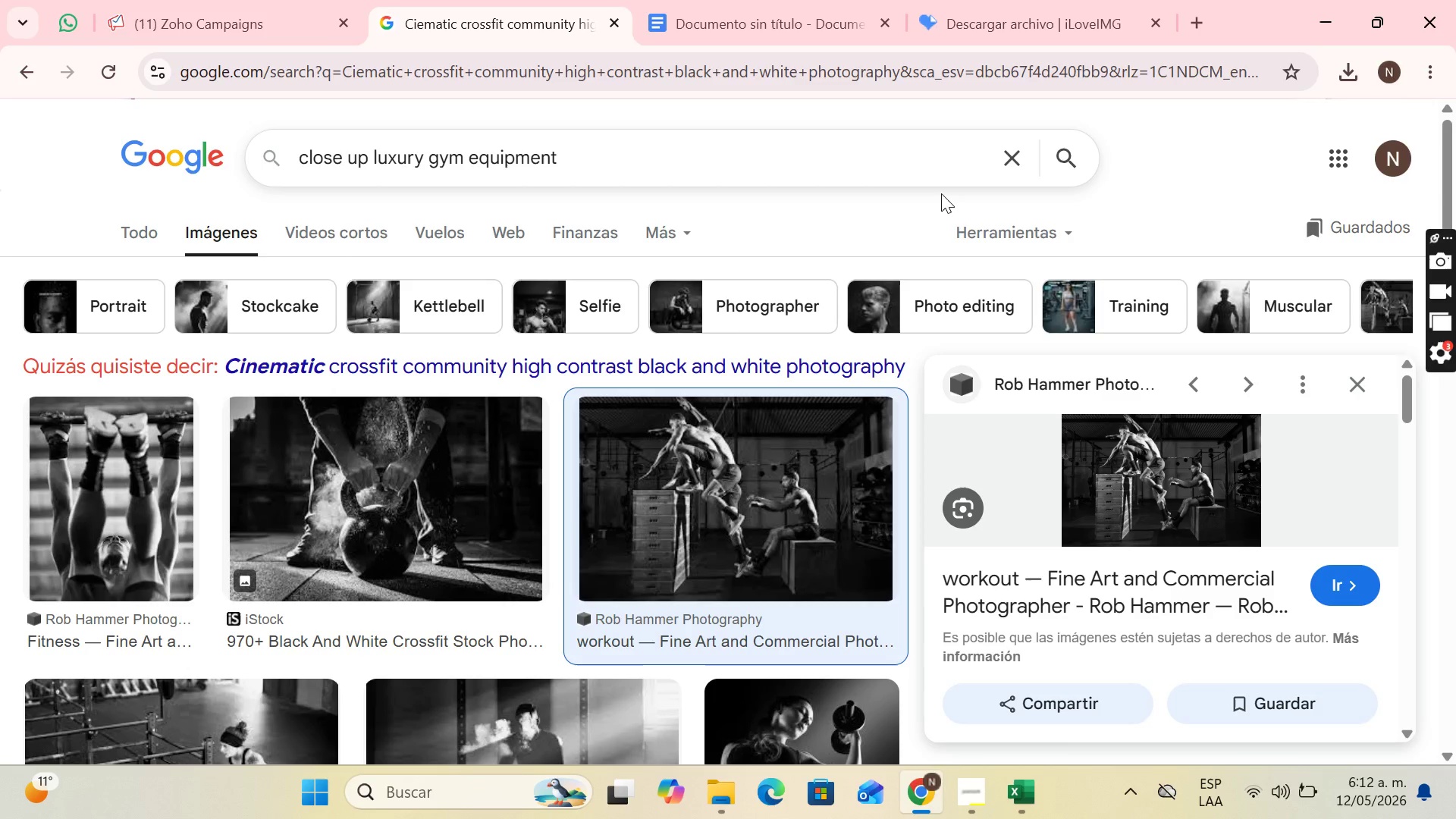 
key(Backspace)
type(t, olympic barbell and plates )
key(Backspace)
type(, industrialc)
key(Backspace)
type( chic gym interu)
key(Backspace)
type(ior, moody aesthetic archiy)
key(Backspace)
type(tc)
key(Backspace)
type(ectural pj)
key(Backspace)
type(hotograpy)
key(Backspace)
type(hy)
 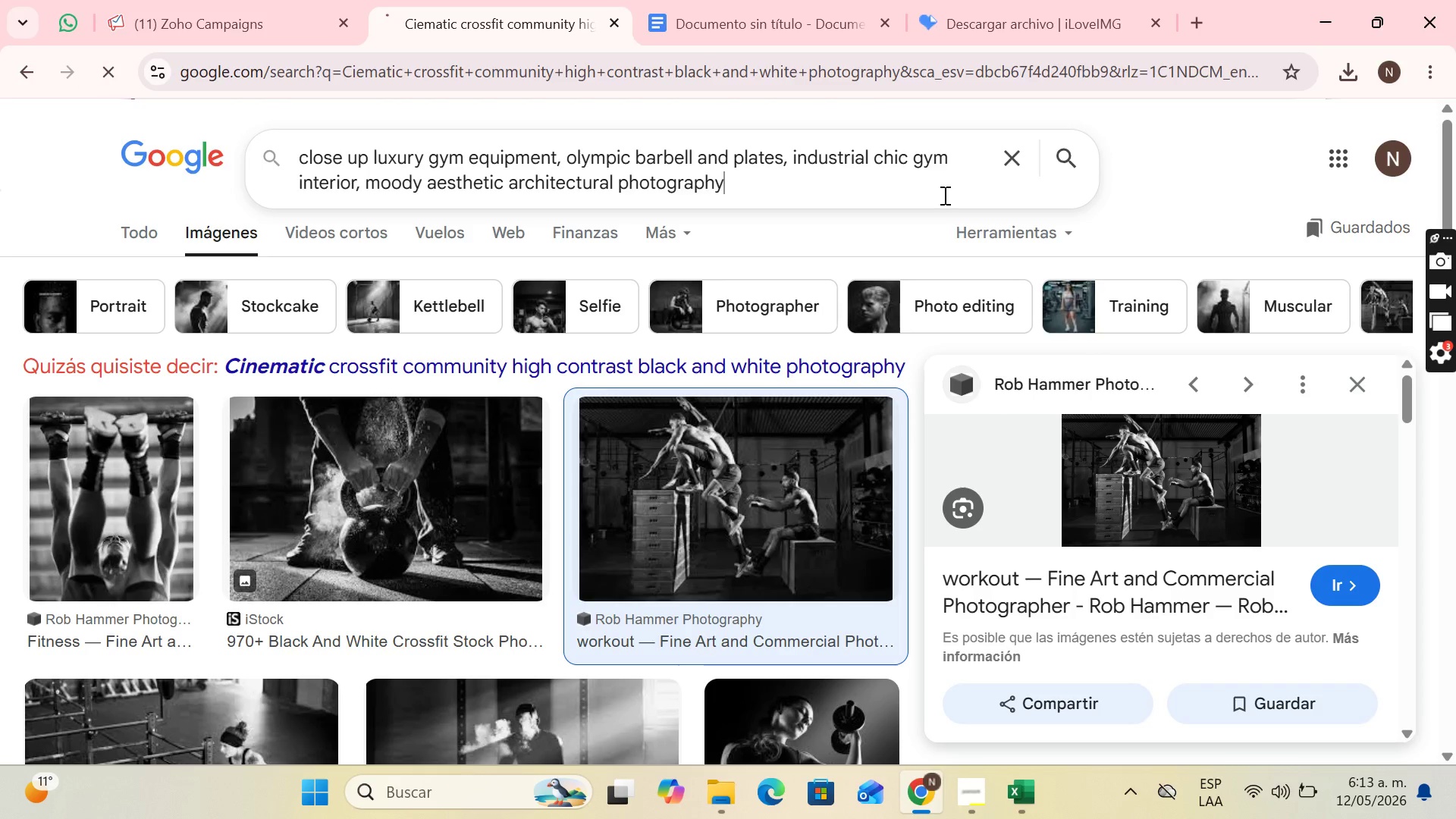 
key(Enter)
 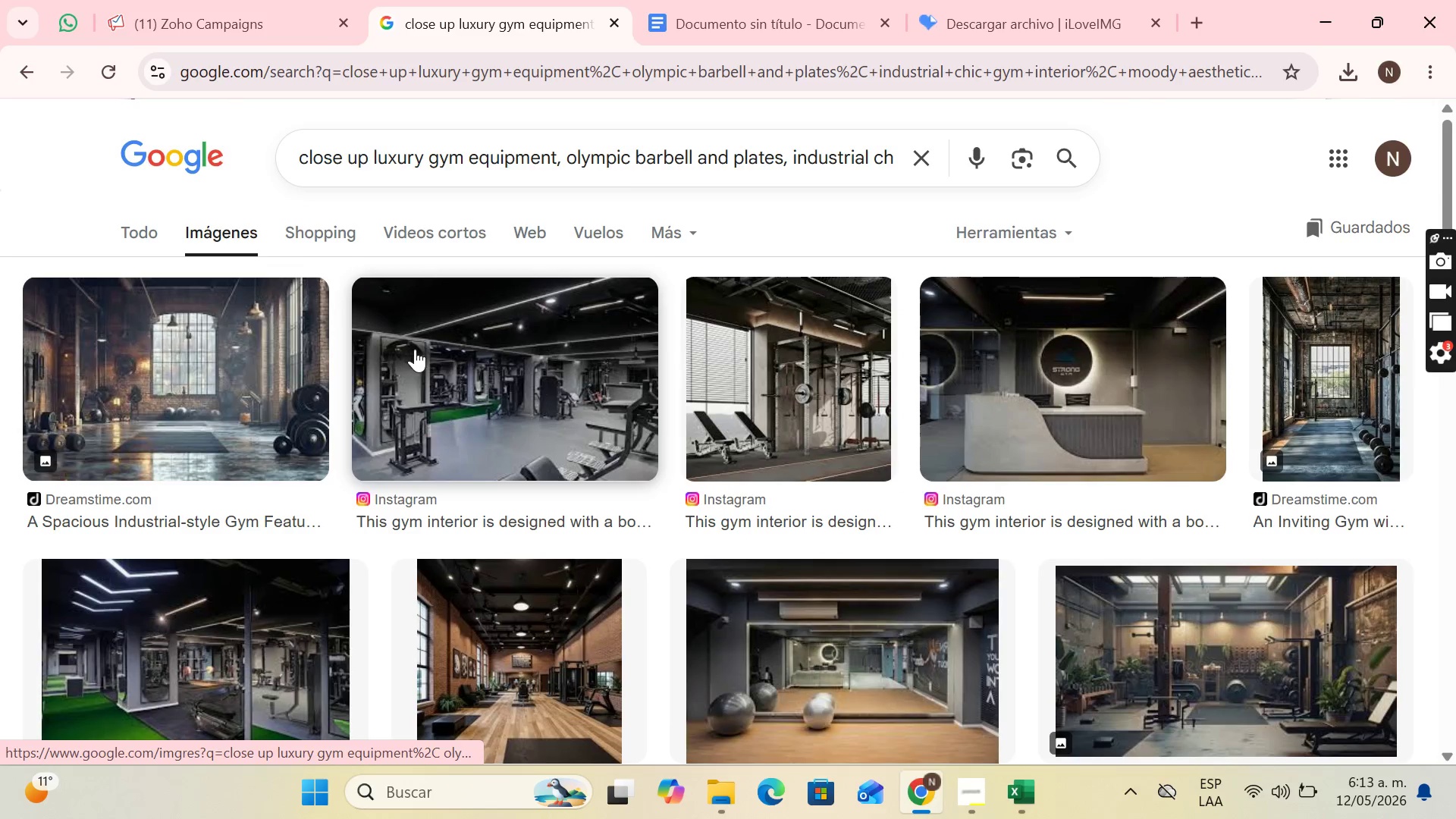 
scroll: coordinate [722, 402], scroll_direction: down, amount: 1.0
 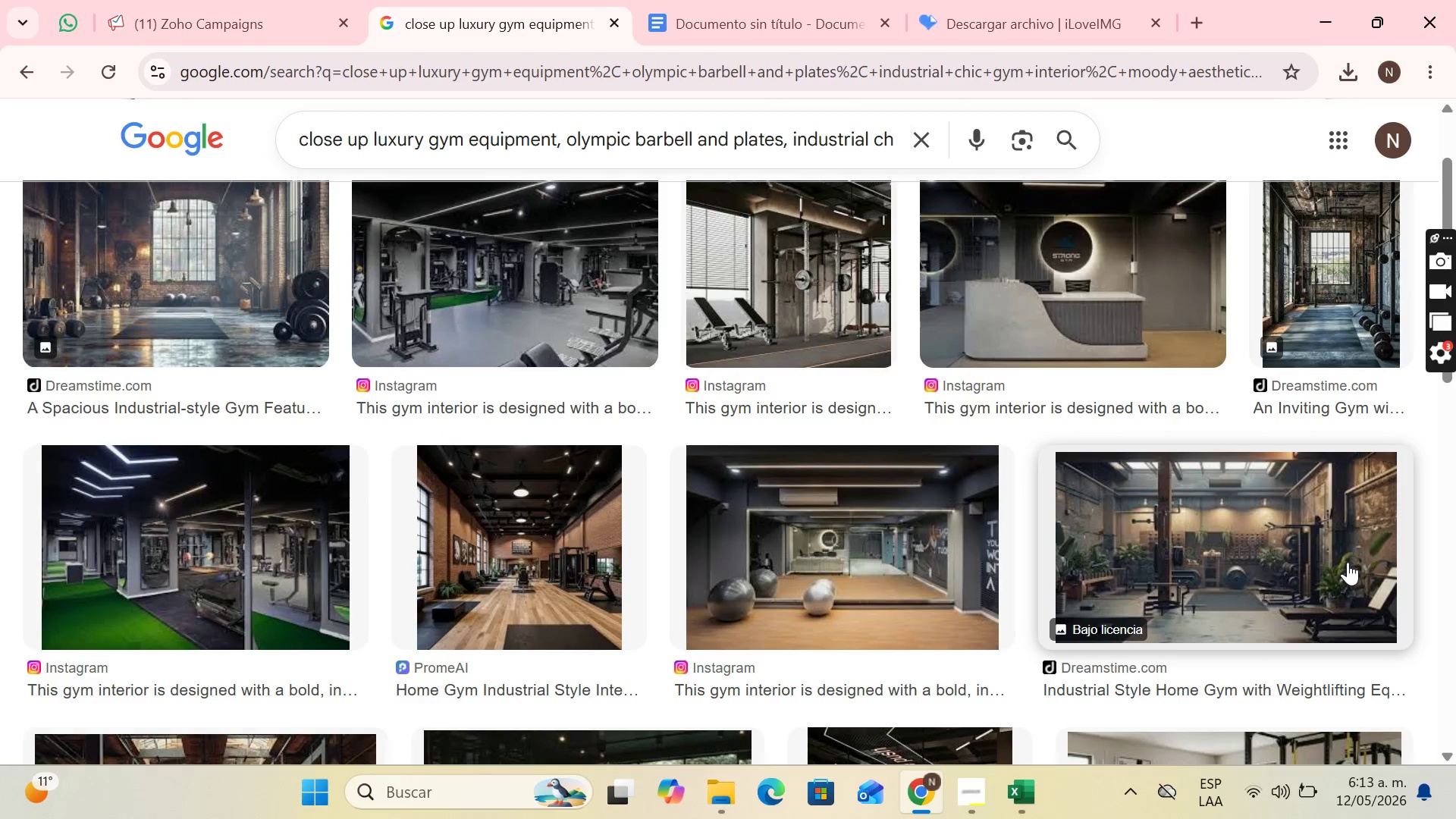 
left_click([1348, 562])
 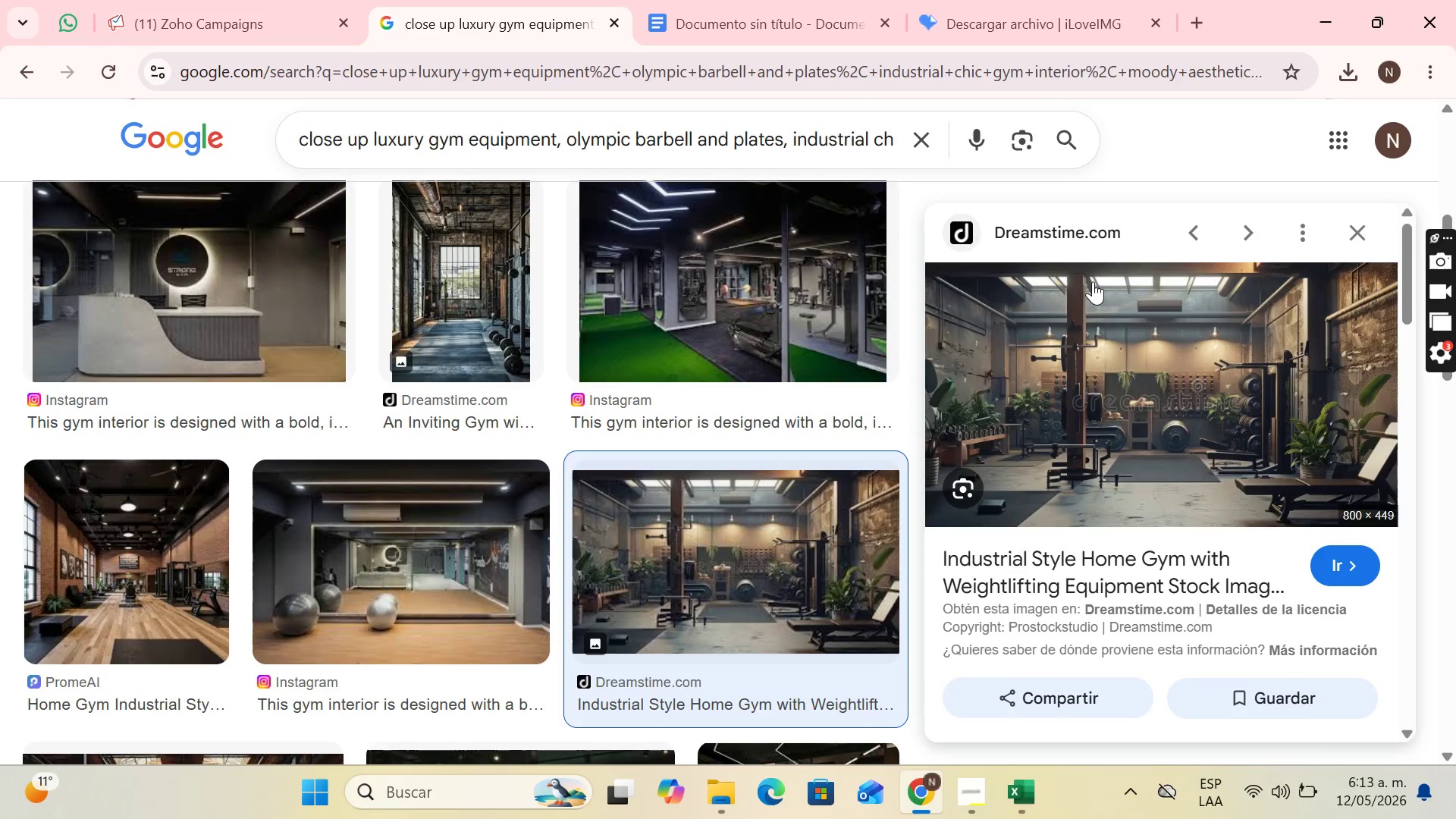 
scroll: coordinate [218, 324], scroll_direction: up, amount: 3.0
 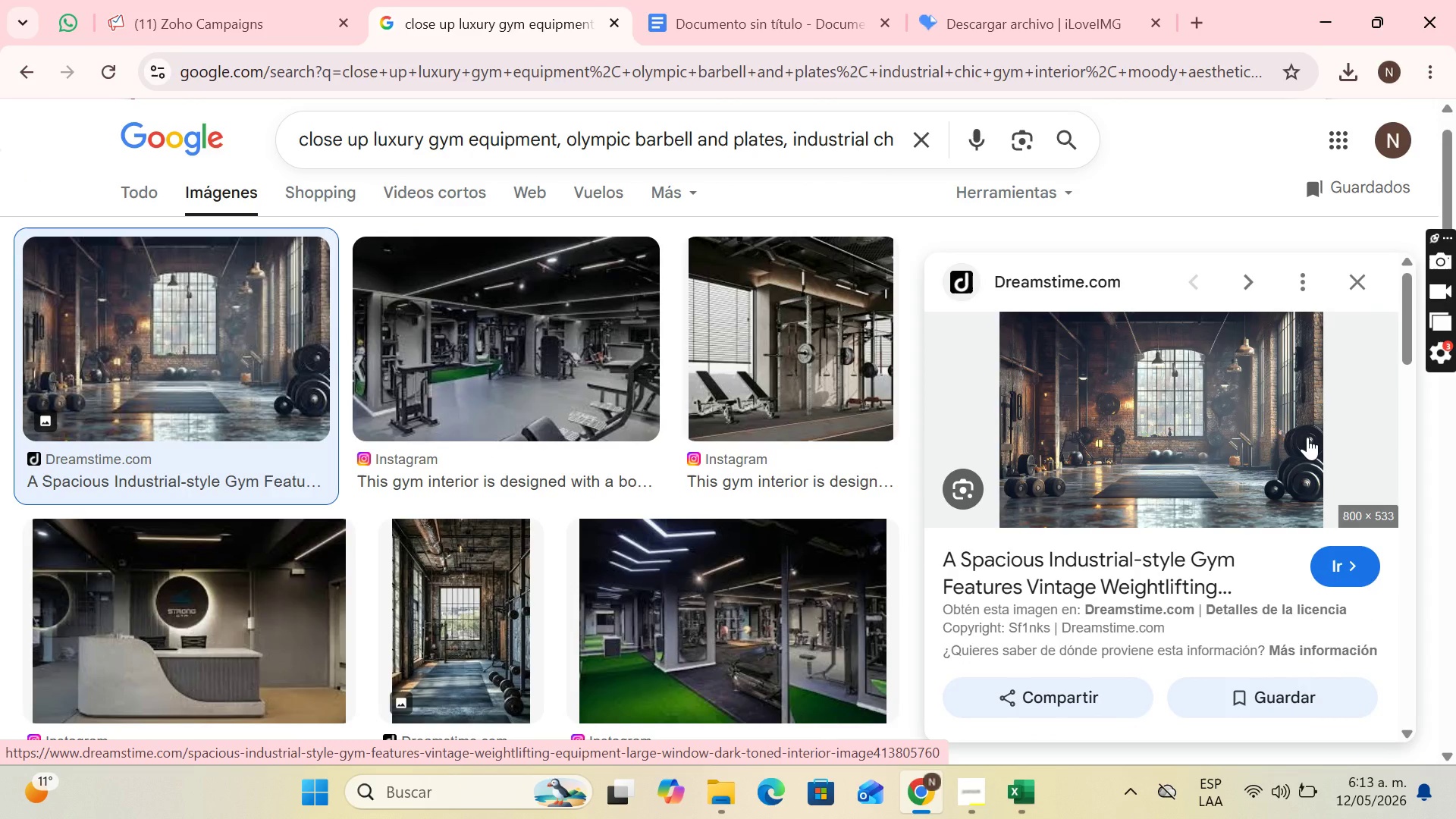 
scroll: coordinate [1197, 505], scroll_direction: down, amount: 5.0
 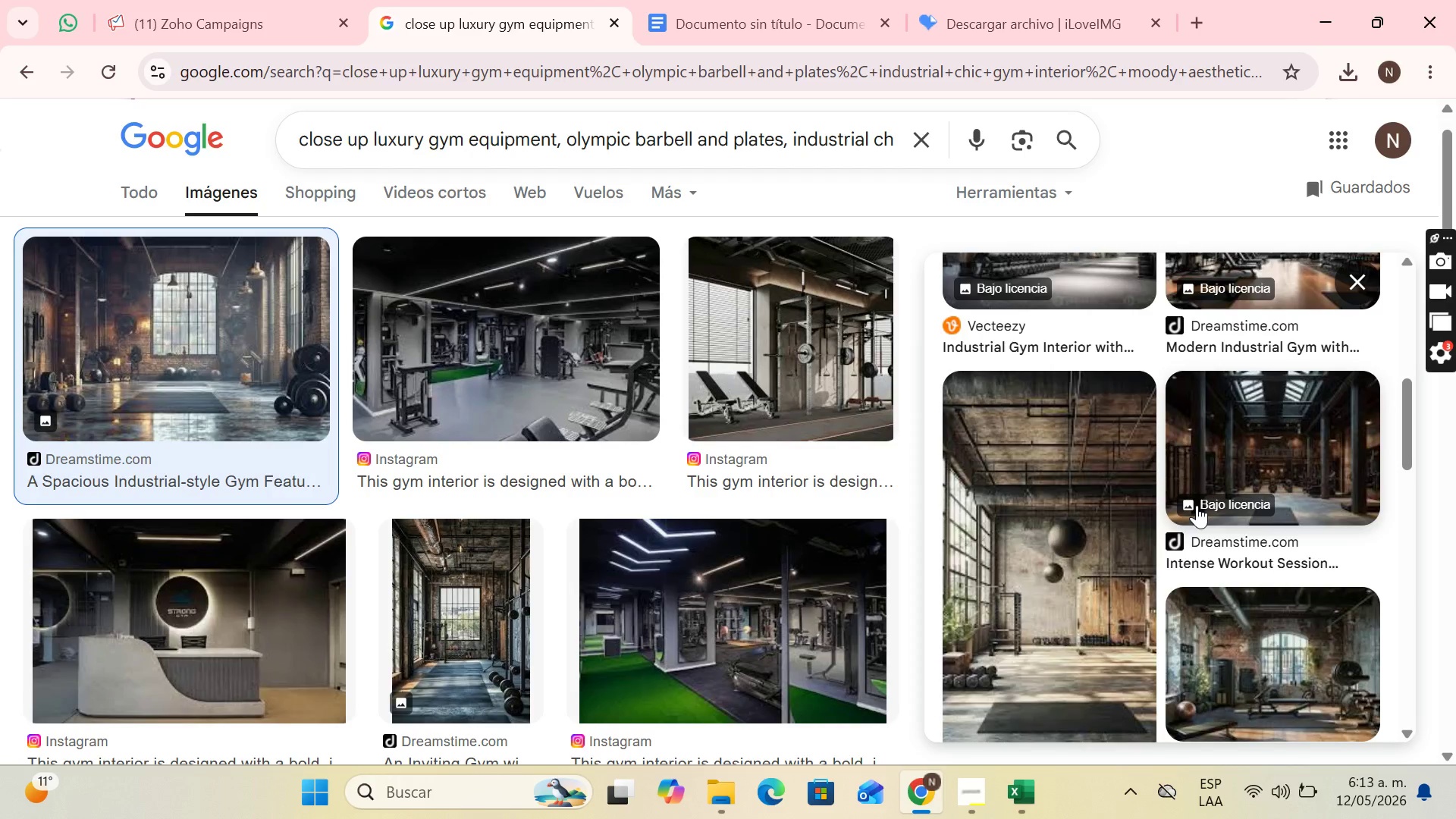 
scroll: coordinate [1197, 505], scroll_direction: up, amount: 5.0
 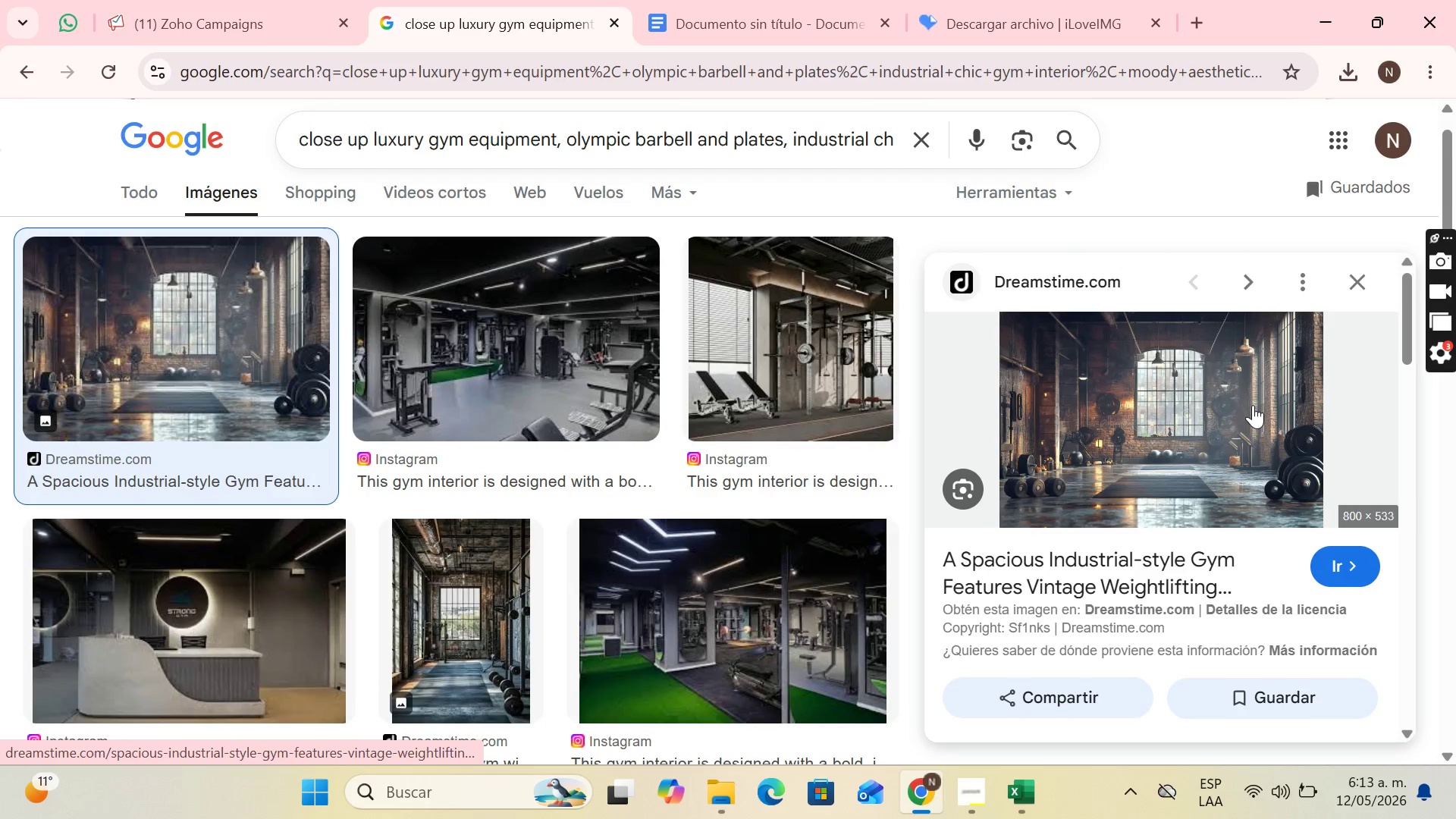 
right_click([1253, 405])
 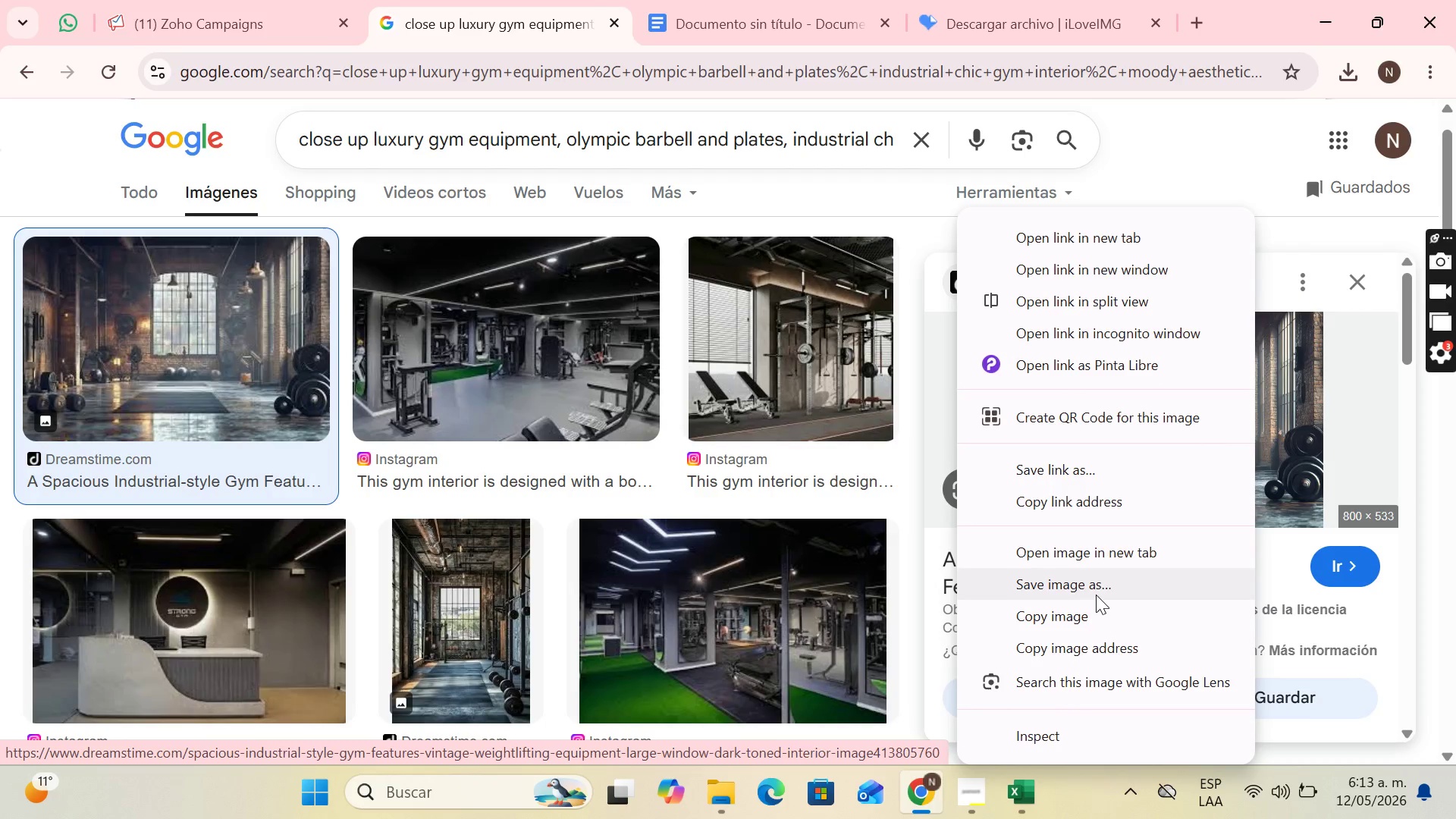 
left_click([1096, 595])
 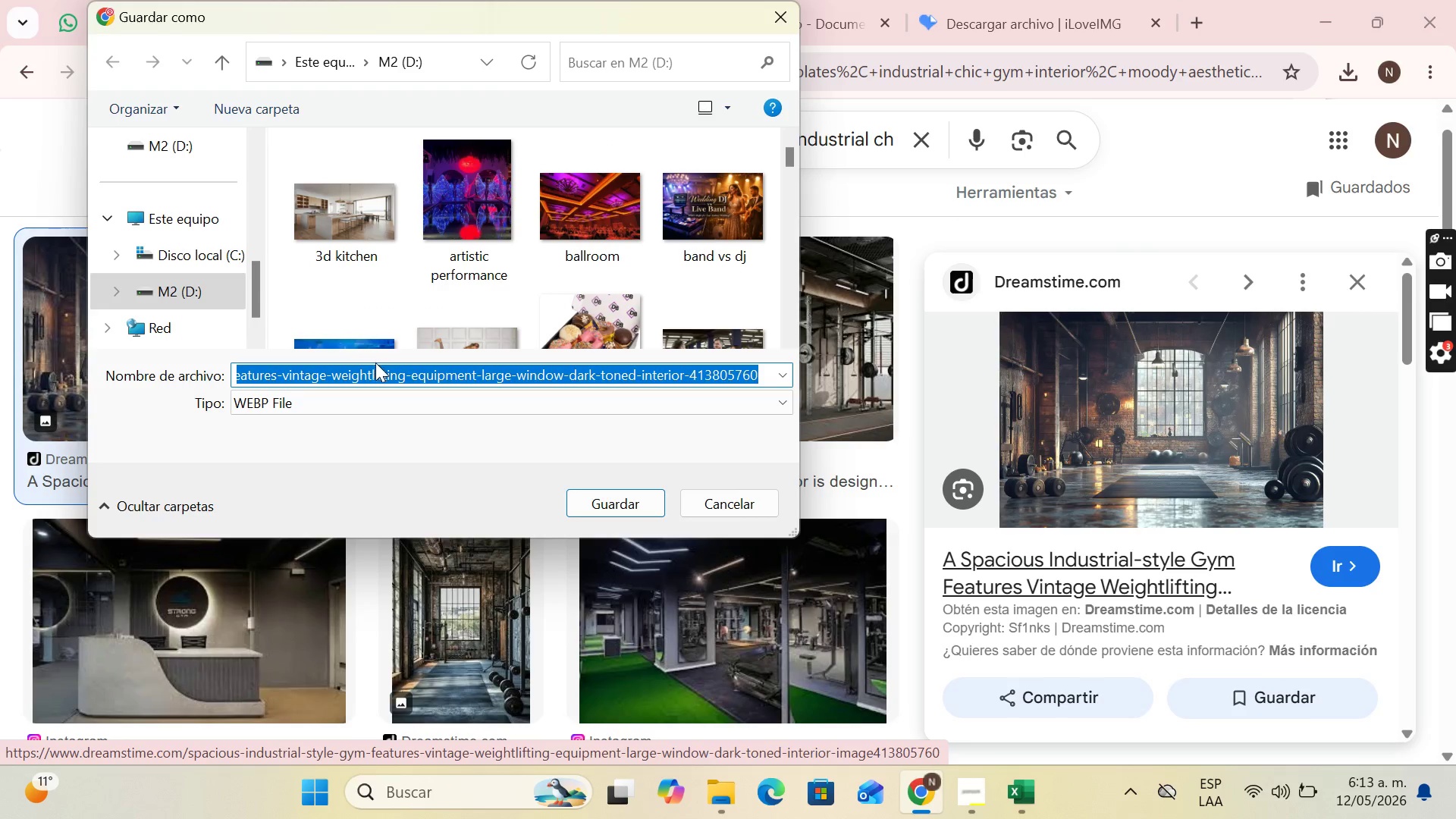 
type(Gym equipment)
 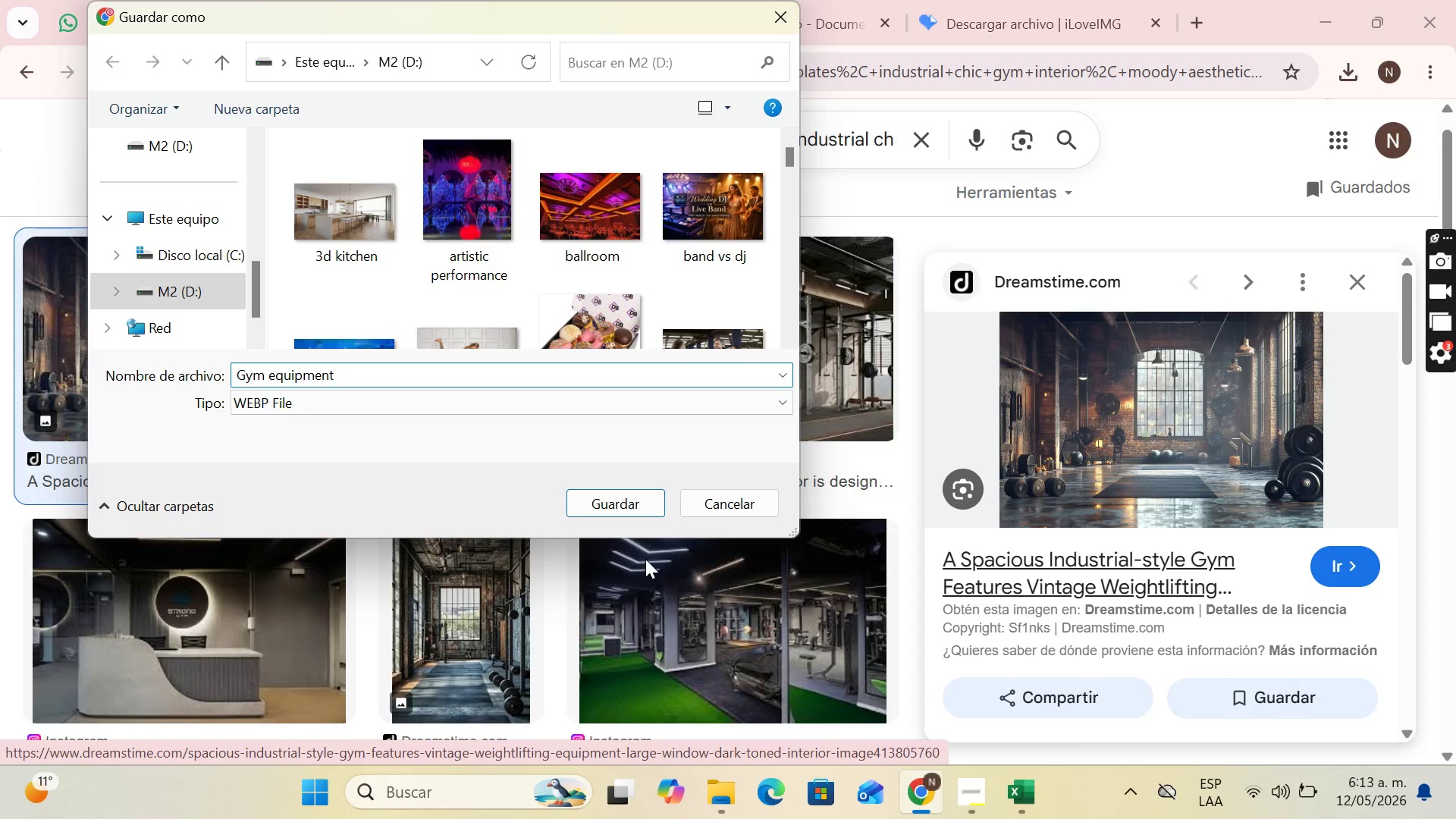 
left_click([619, 481])
 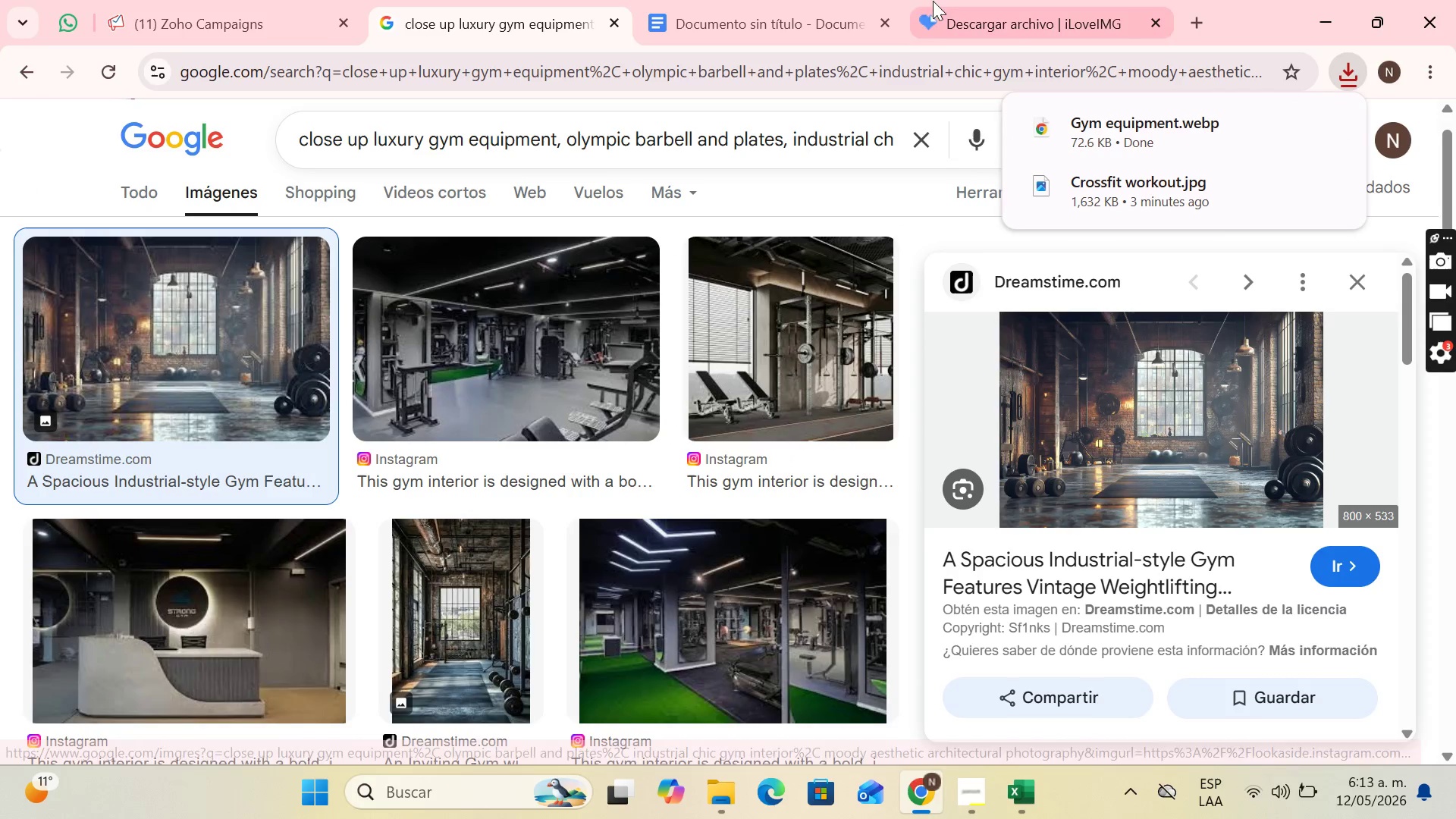 
left_click([888, 0])
 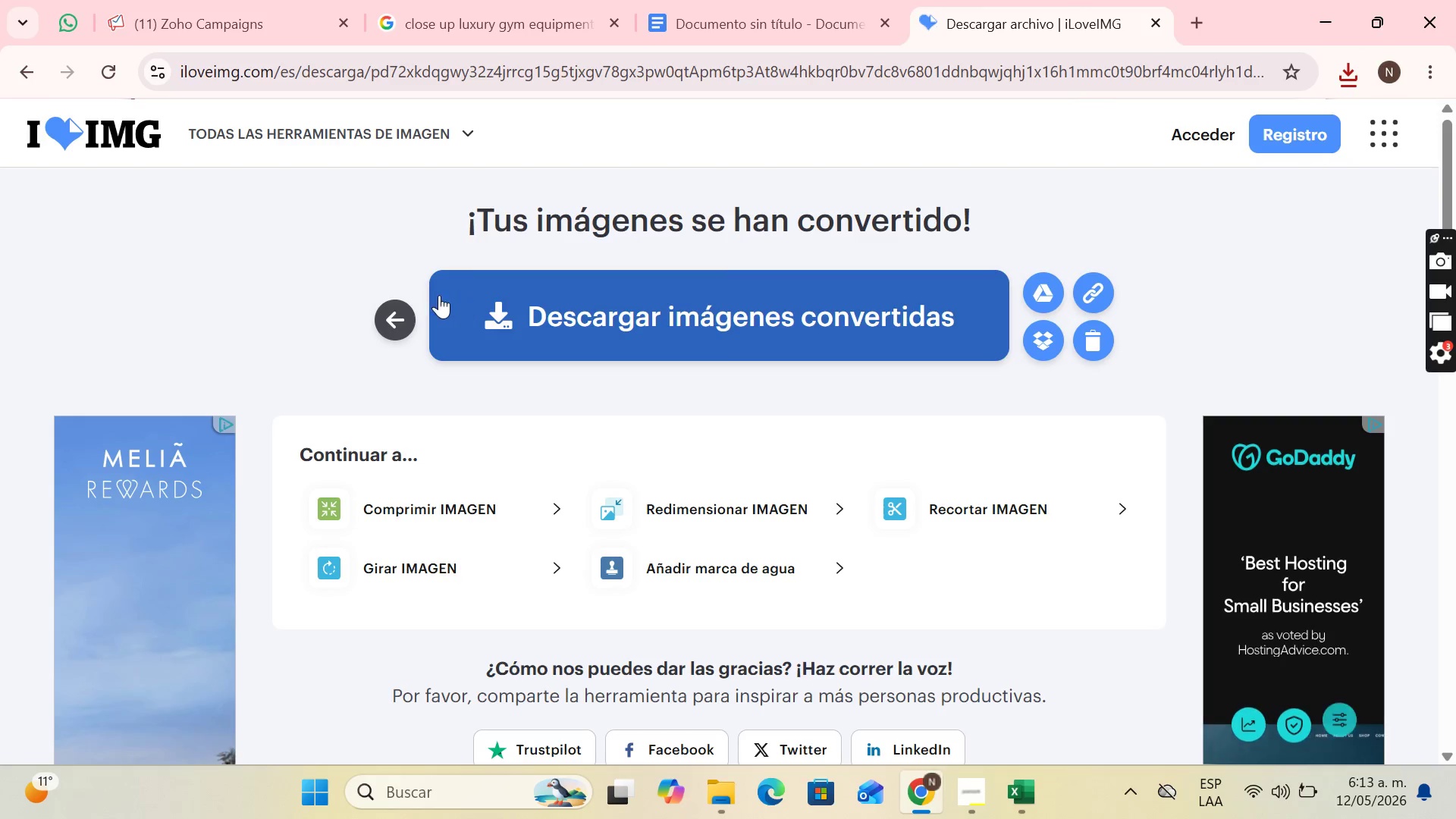 
left_click([384, 331])
 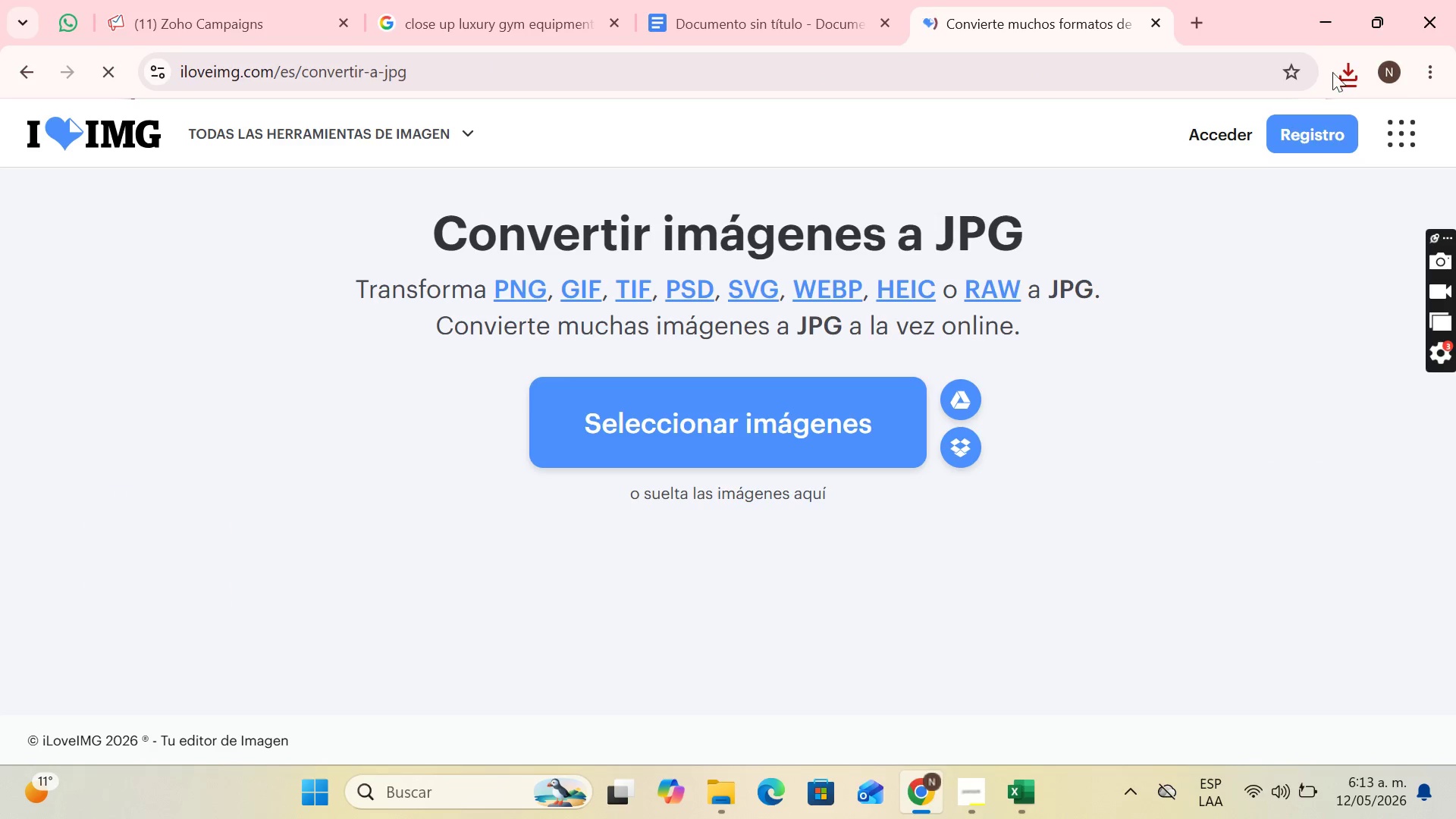 
left_click([1357, 60])
 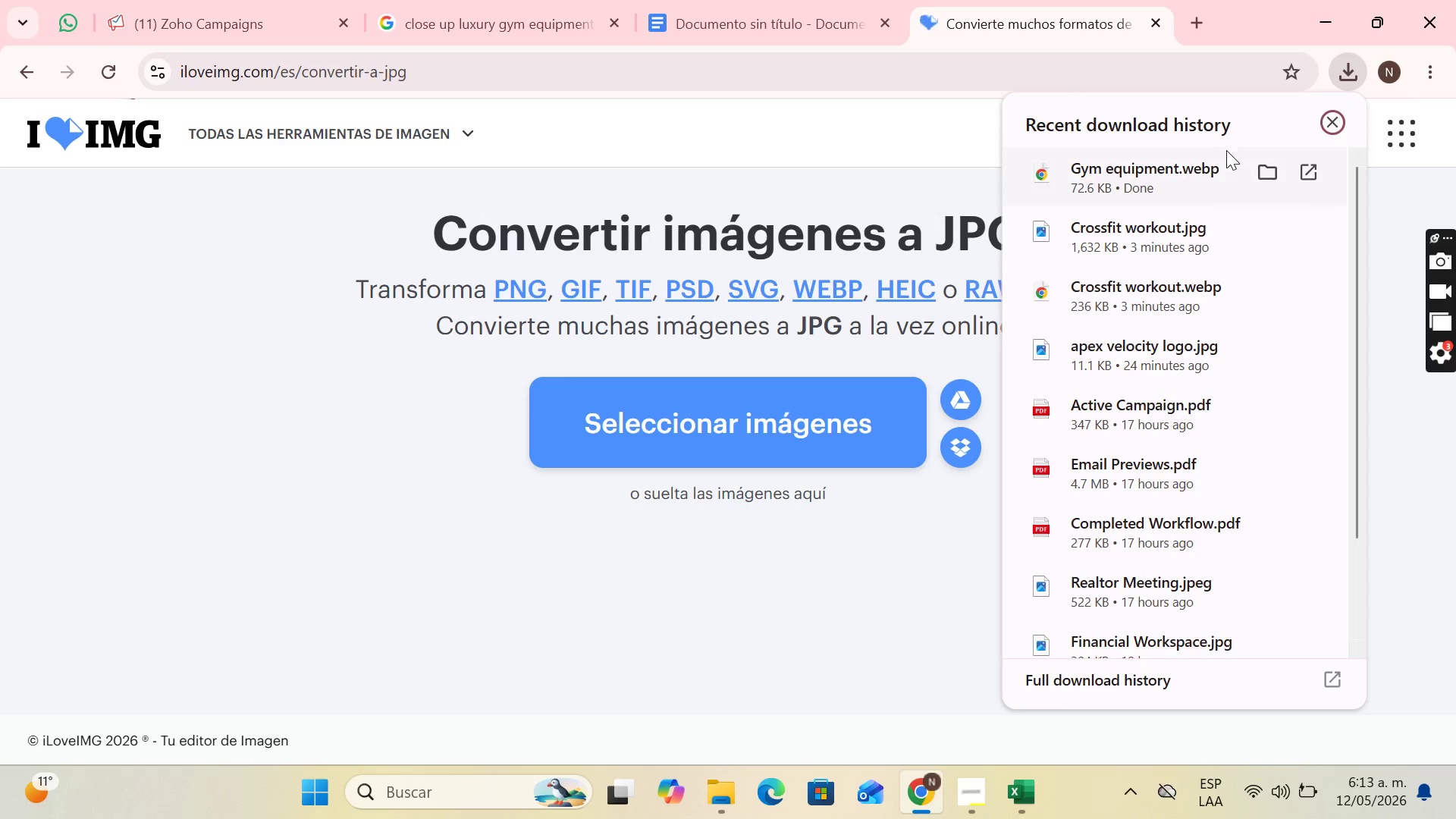 
left_click_drag(start_coordinate=[1214, 158], to_coordinate=[777, 323])
 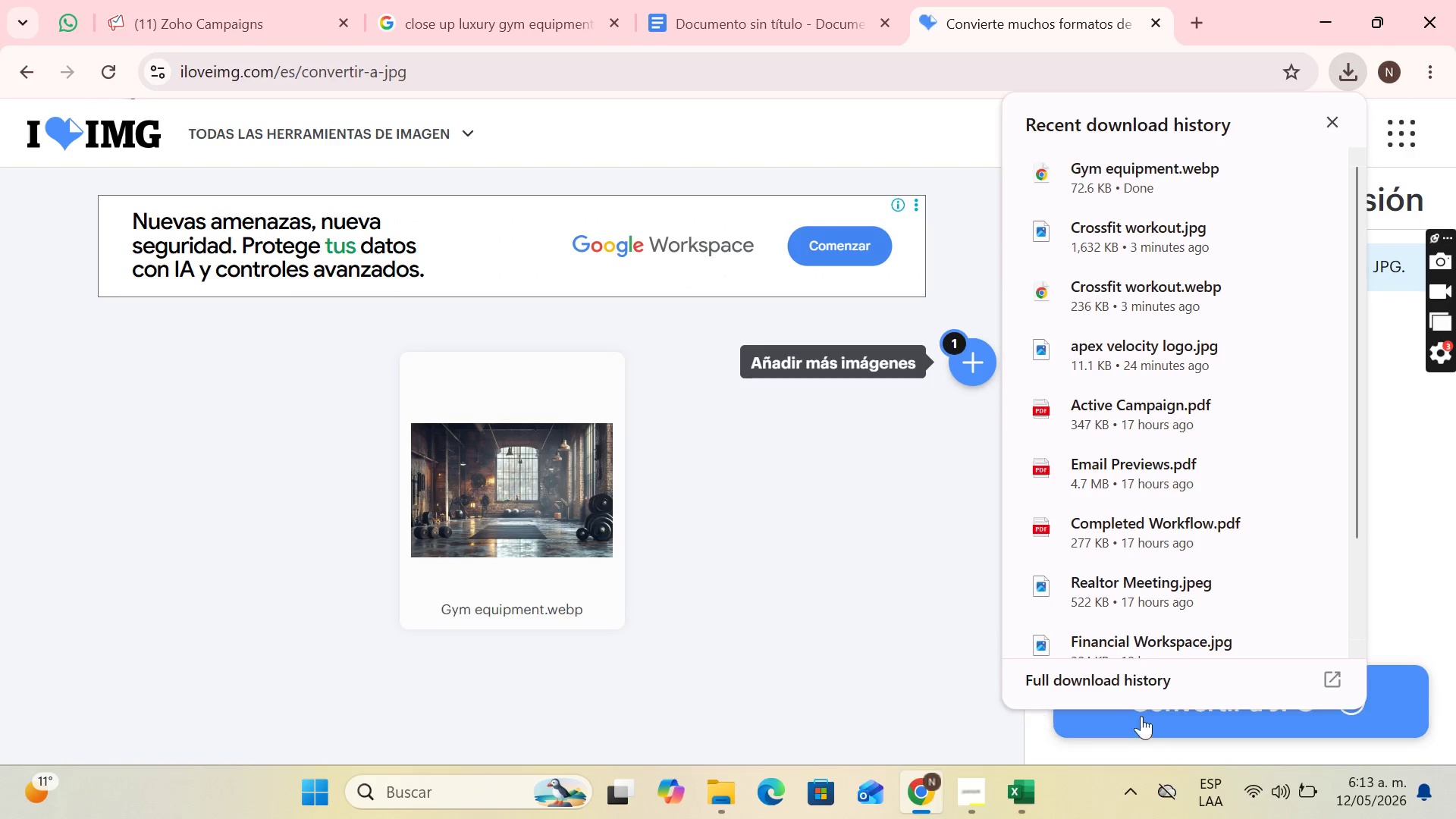 
left_click([1187, 726])
 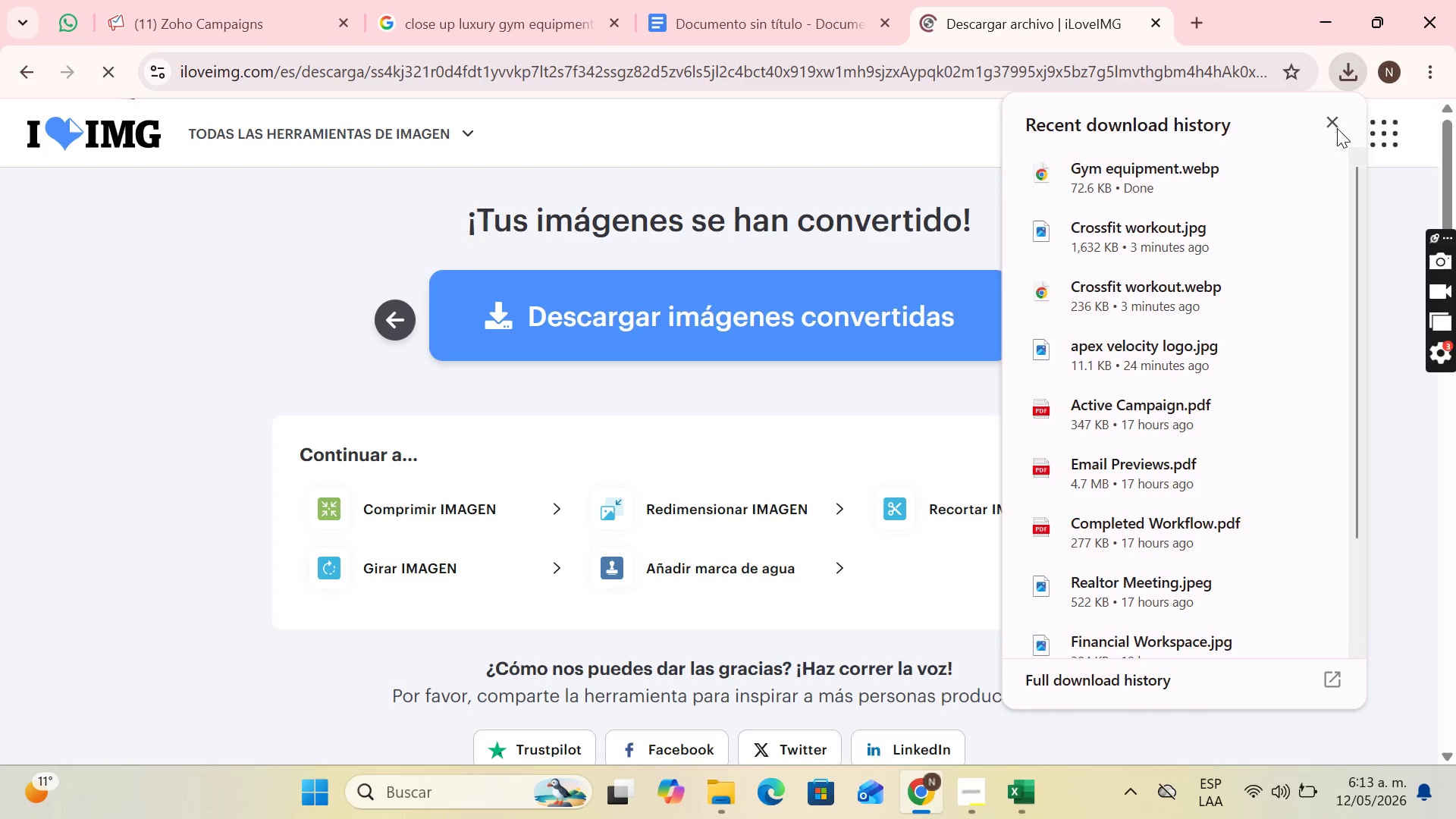 
left_click([1334, 130])
 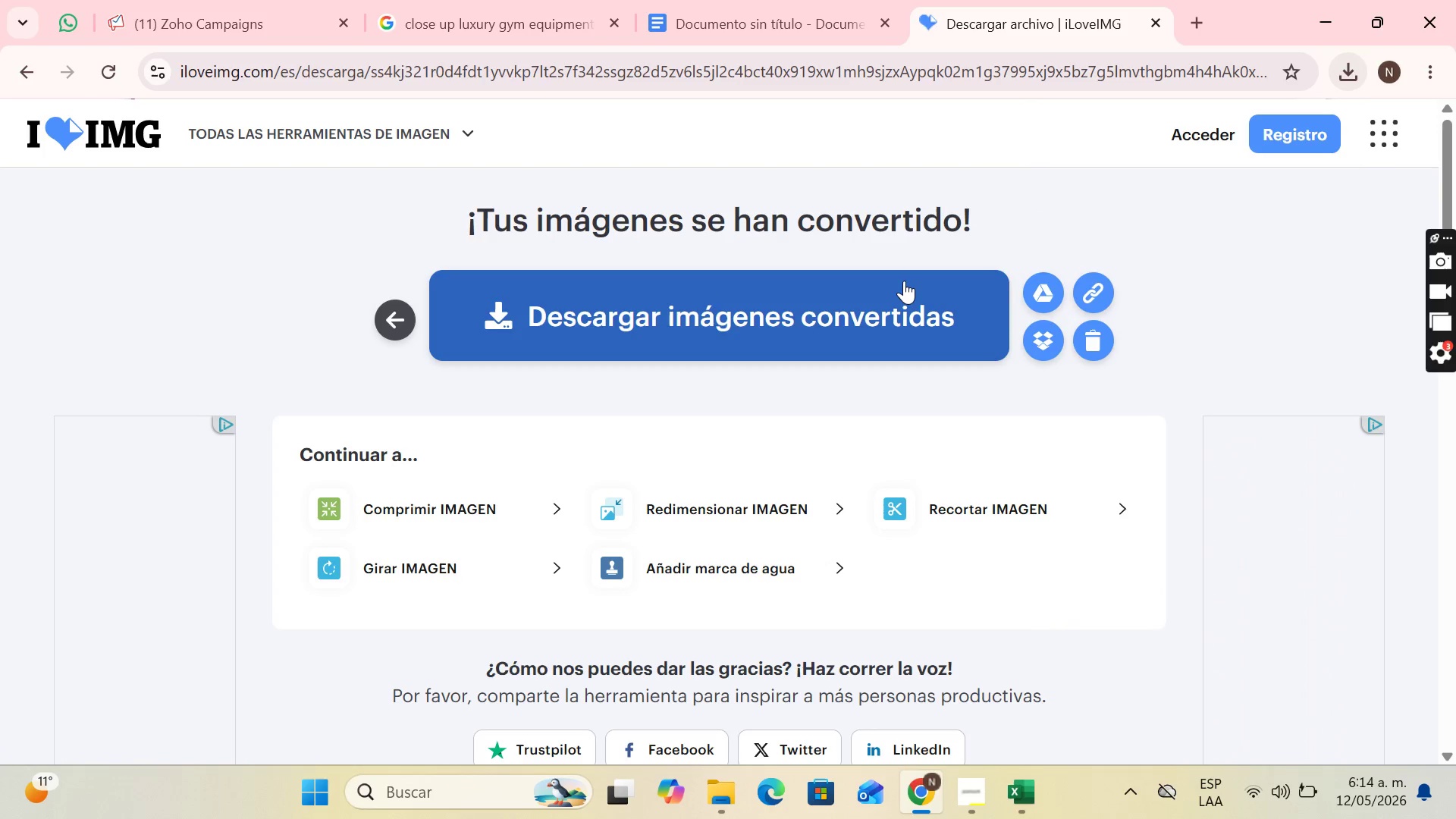 
left_click([904, 281])
 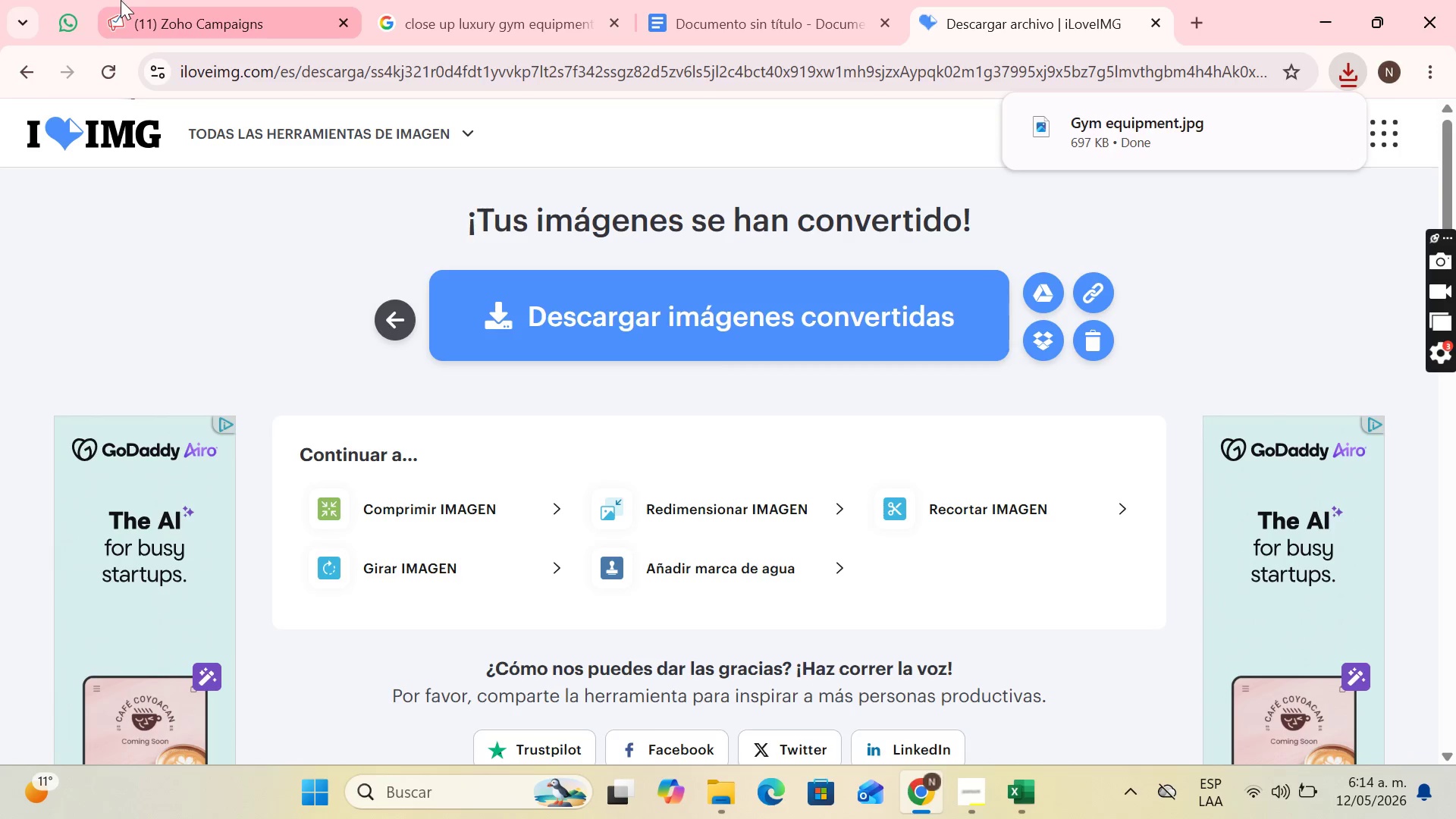 
left_click([708, 359])
 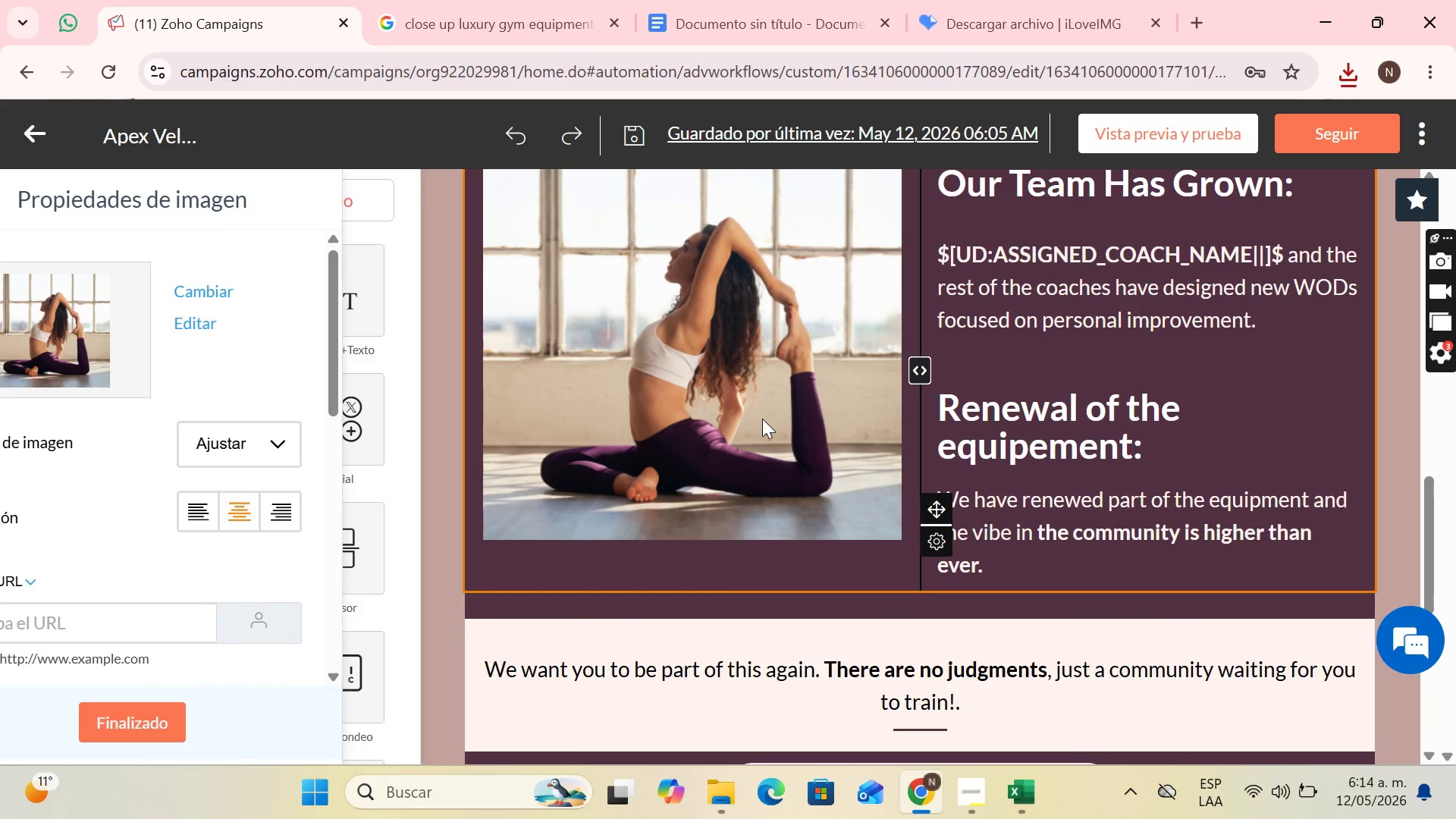 
scroll: coordinate [890, 410], scroll_direction: down, amount: 2.0
 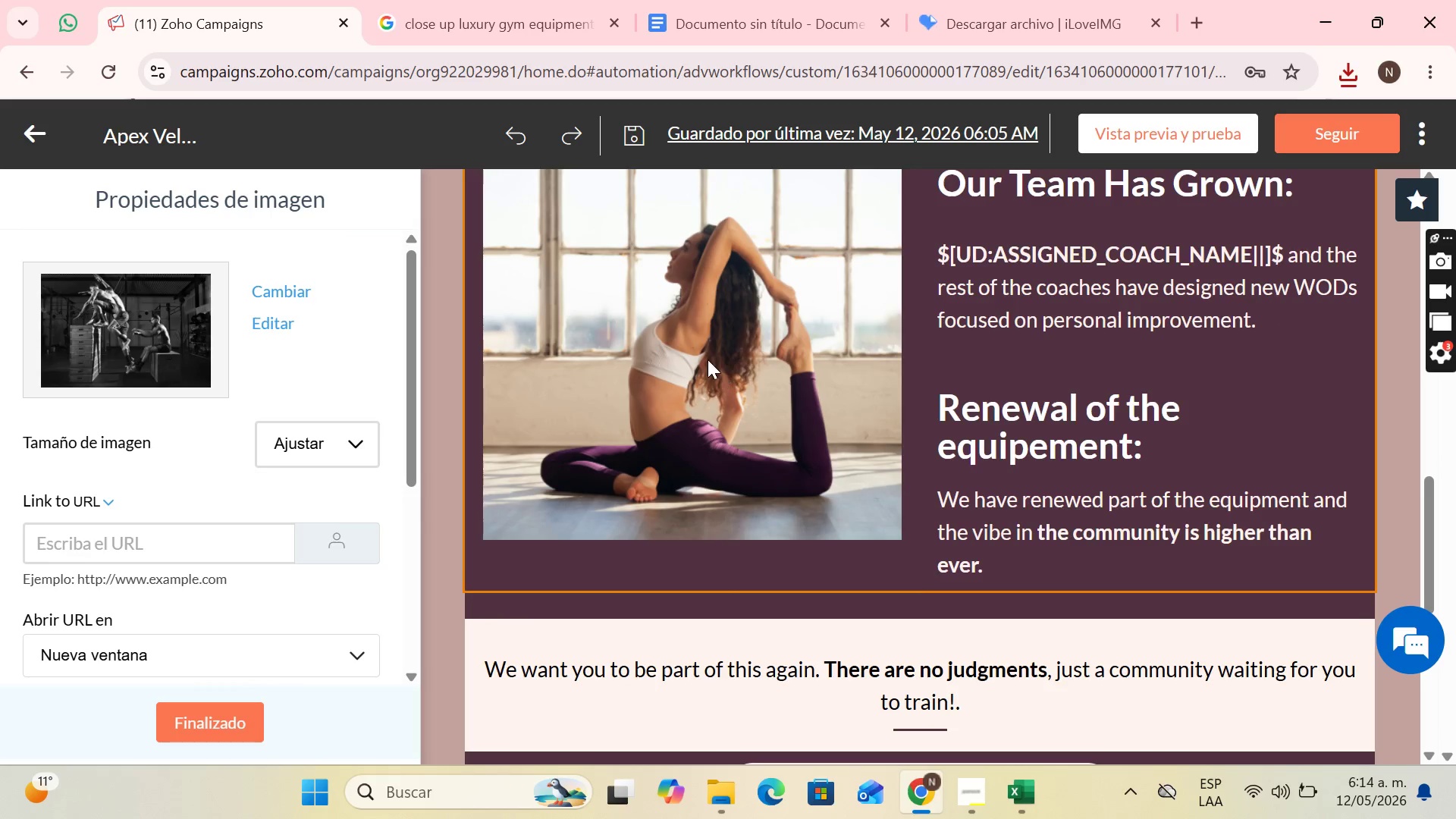 
scroll: coordinate [762, 420], scroll_direction: up, amount: 2.0
 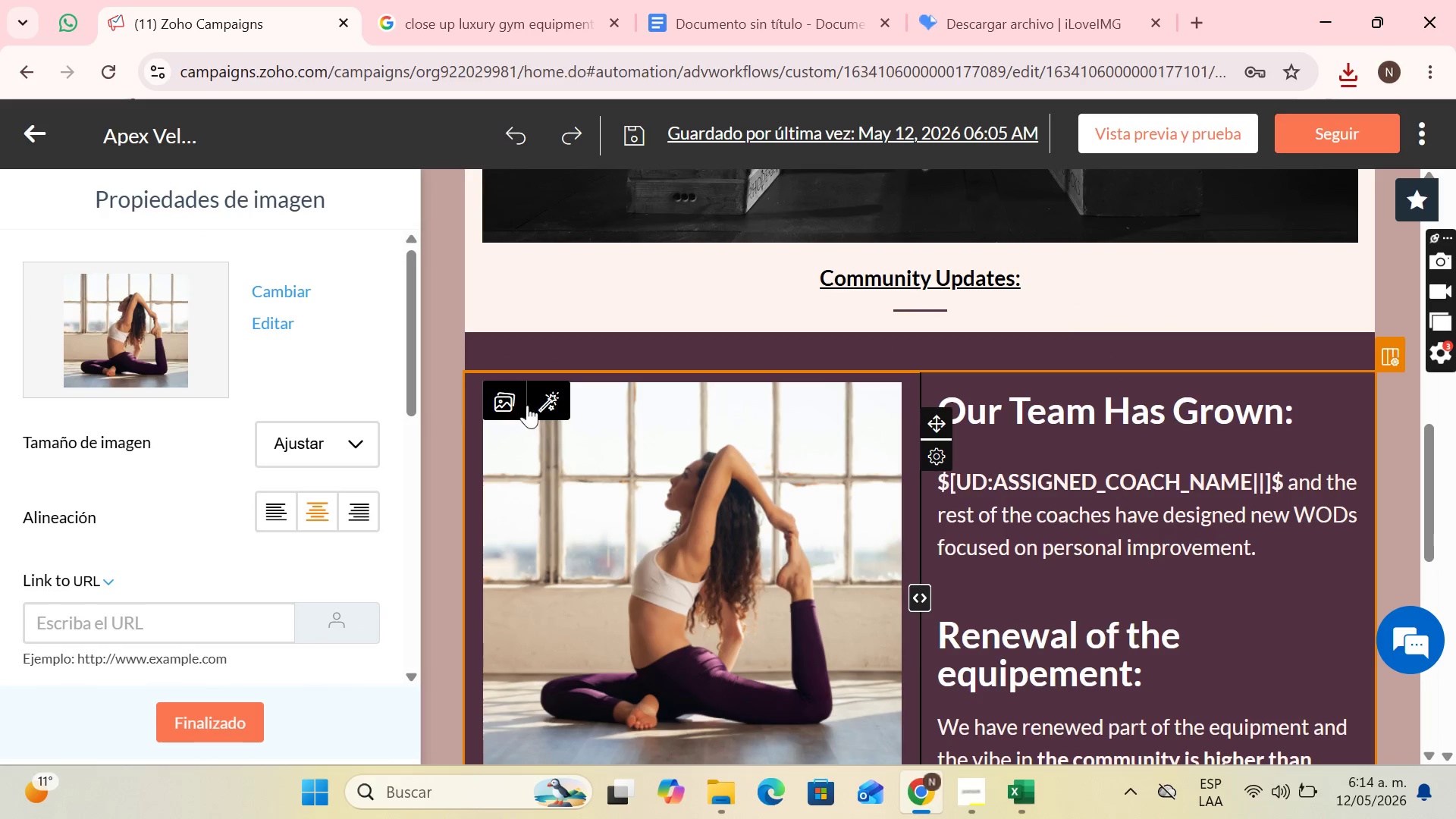 
left_click([507, 399])
 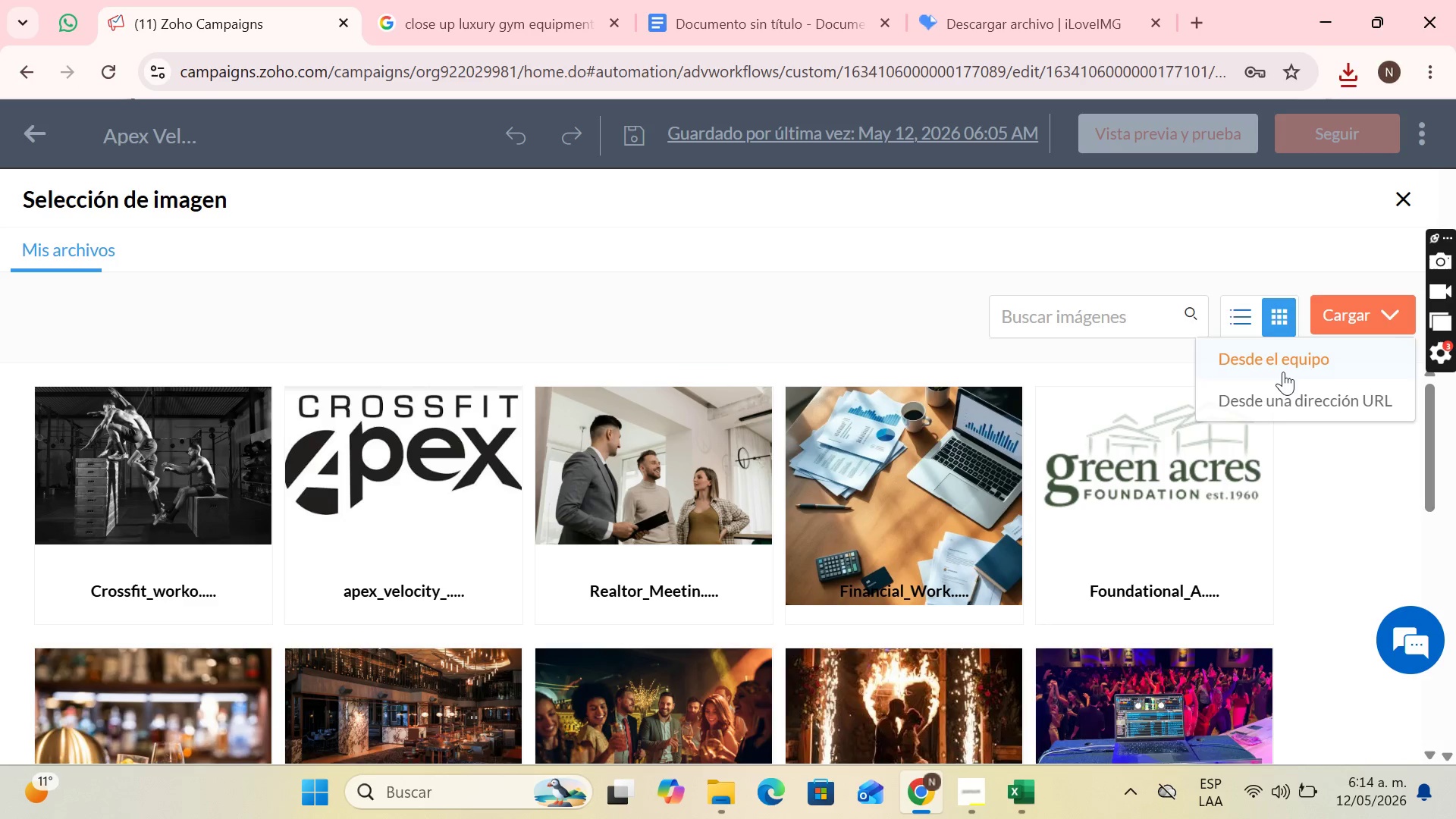 
left_click([1244, 370])
 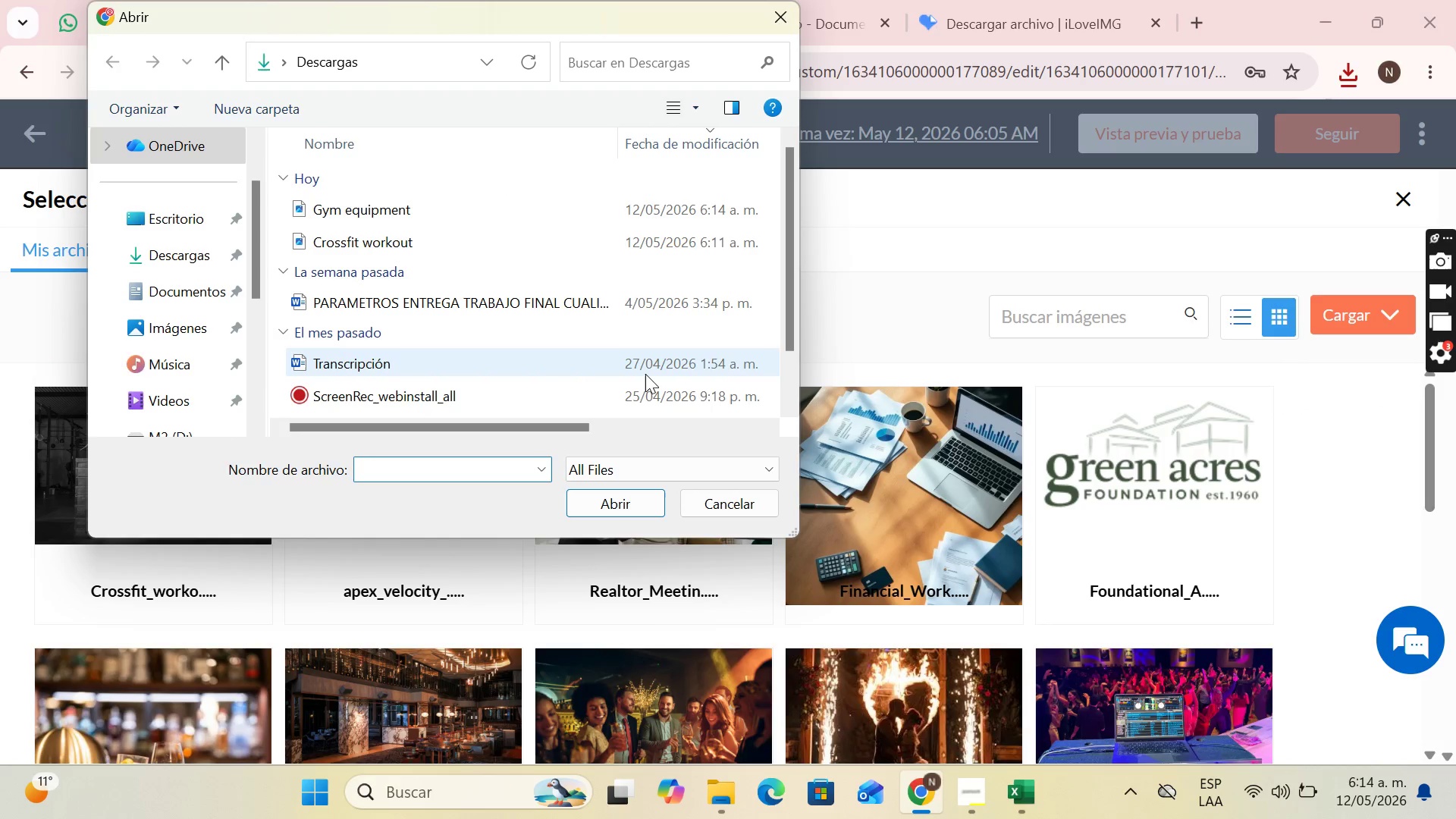 
type(gy)
 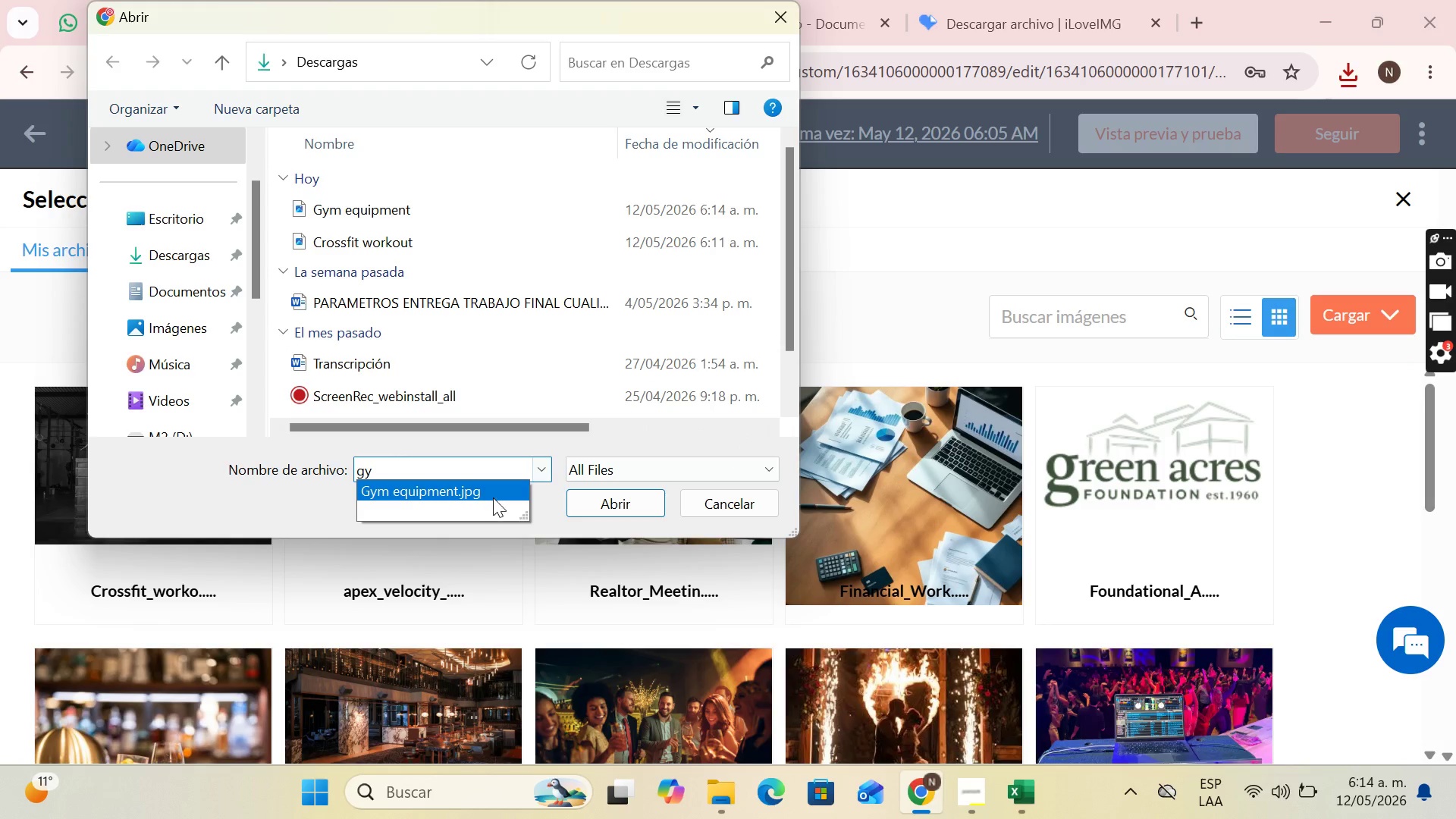 
double_click([493, 497])
 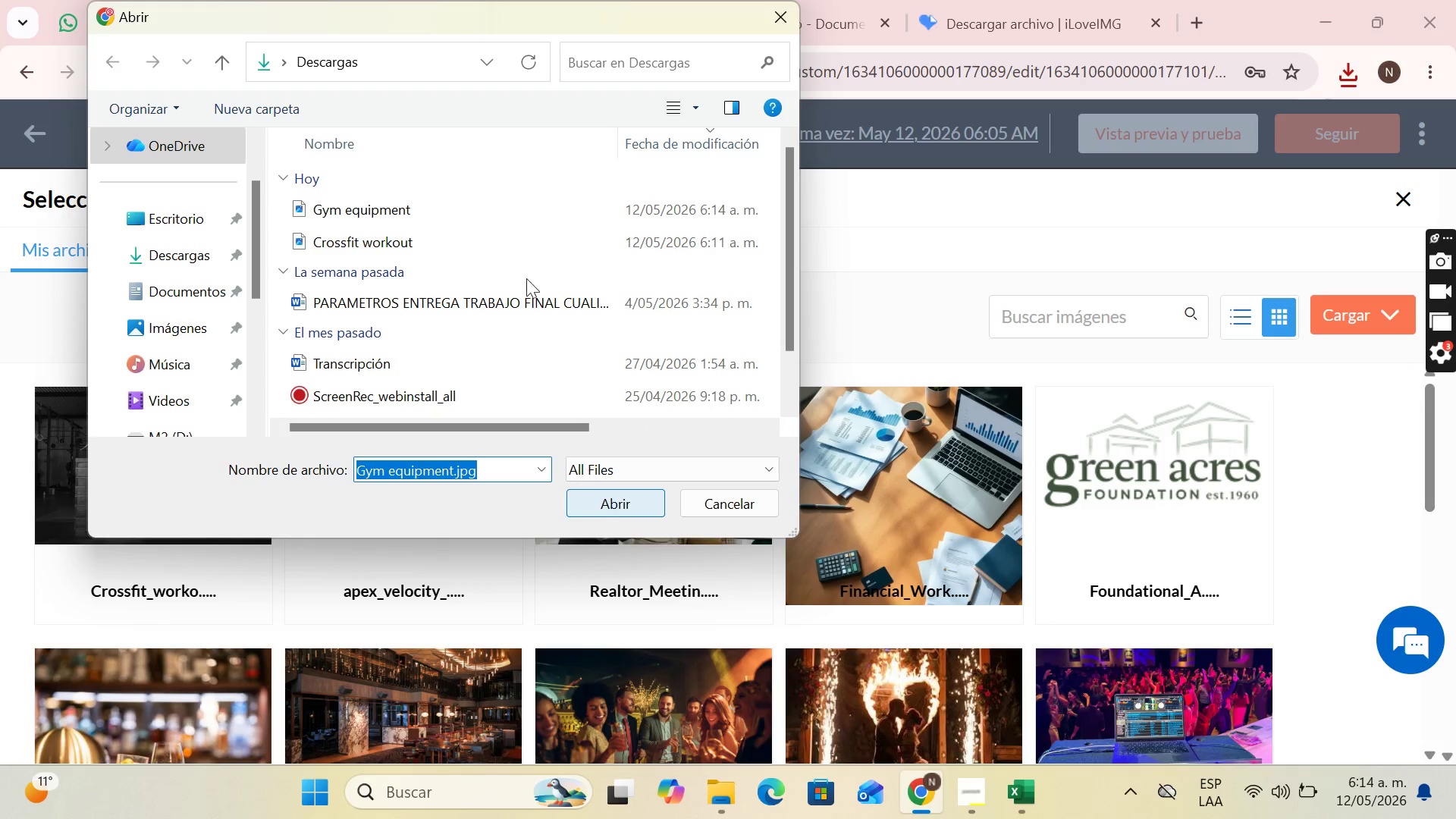 
left_click([507, 204])
 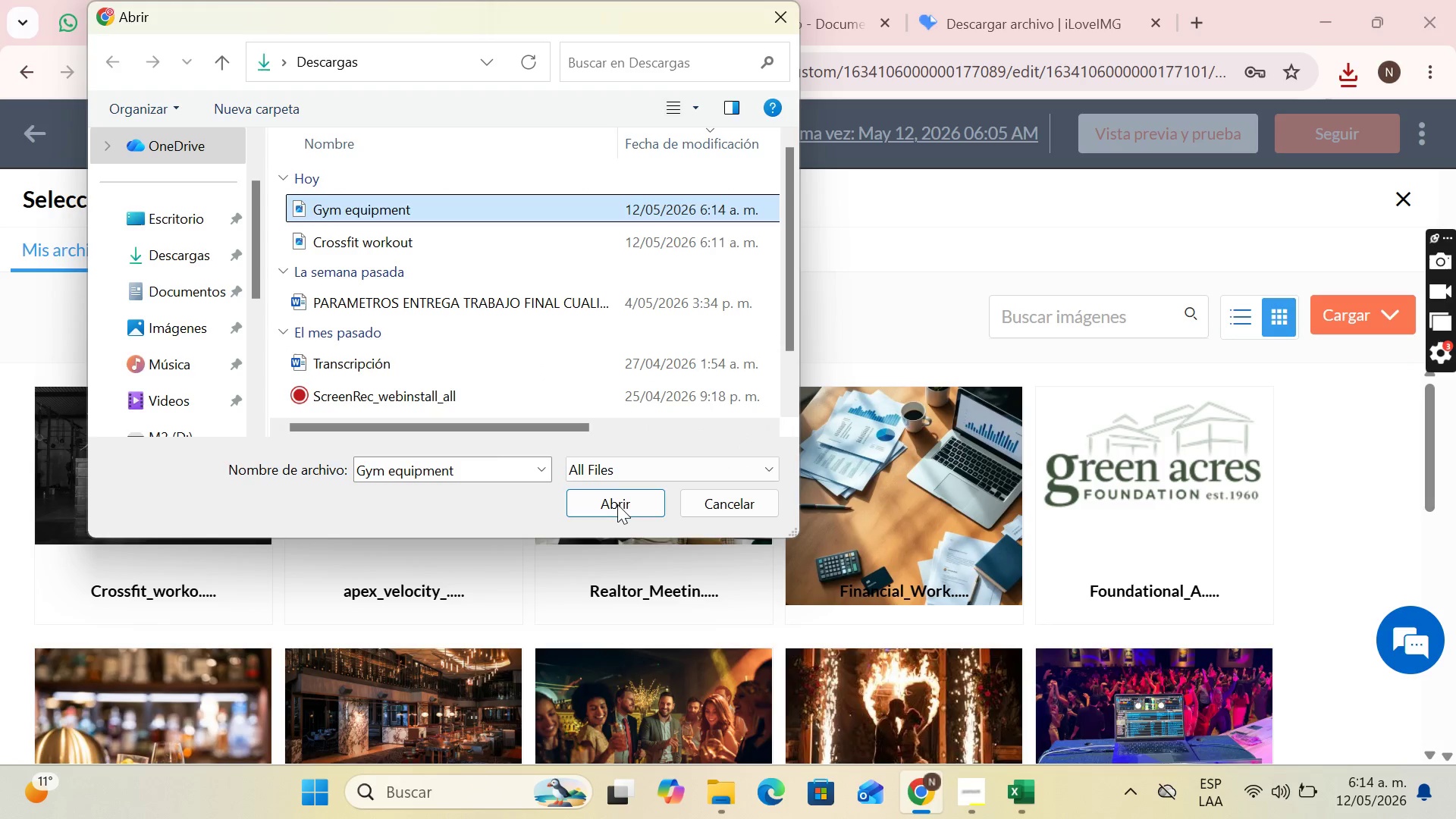 
left_click([617, 504])
 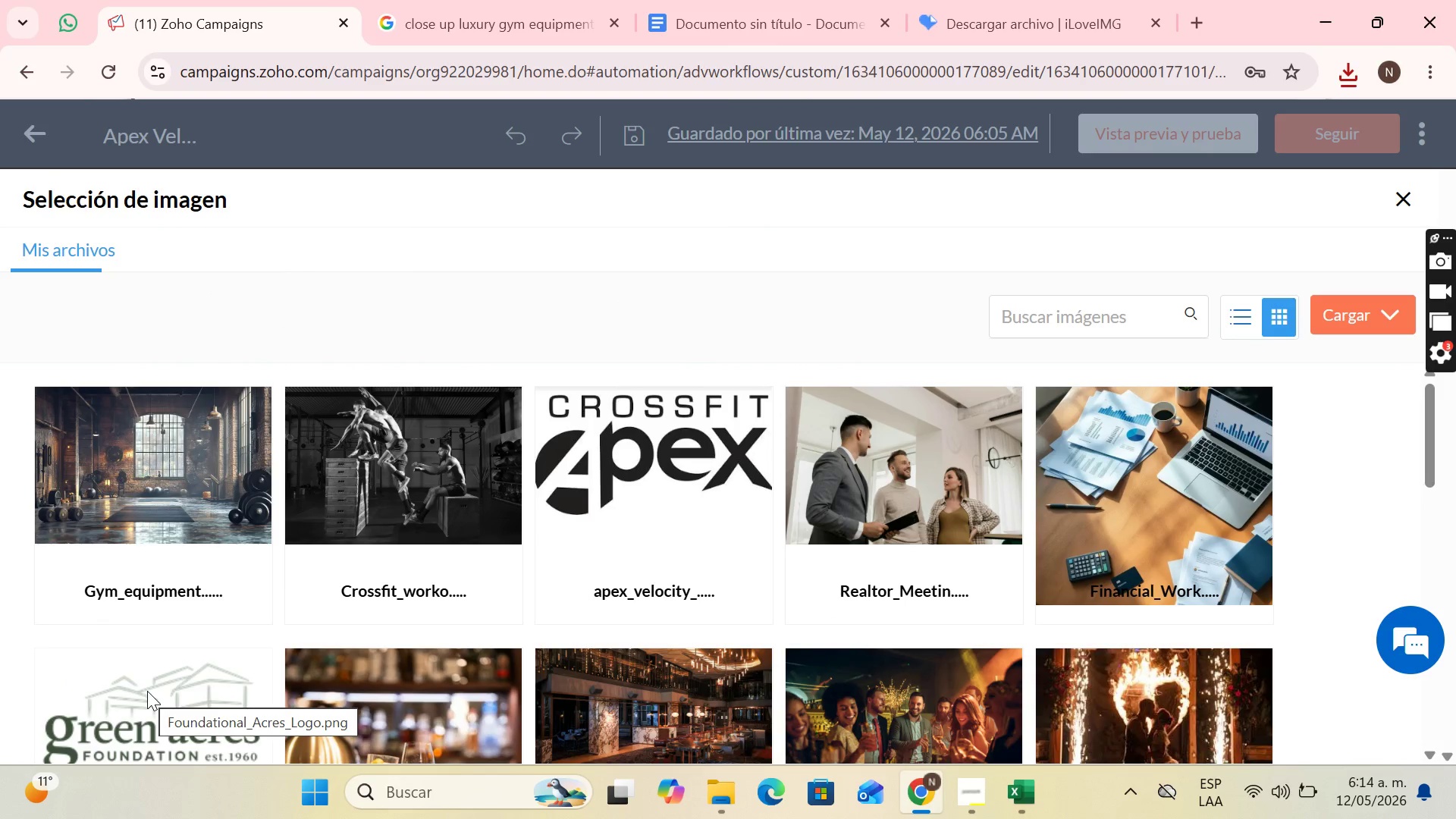 
mouse_move([164, 557])
 